 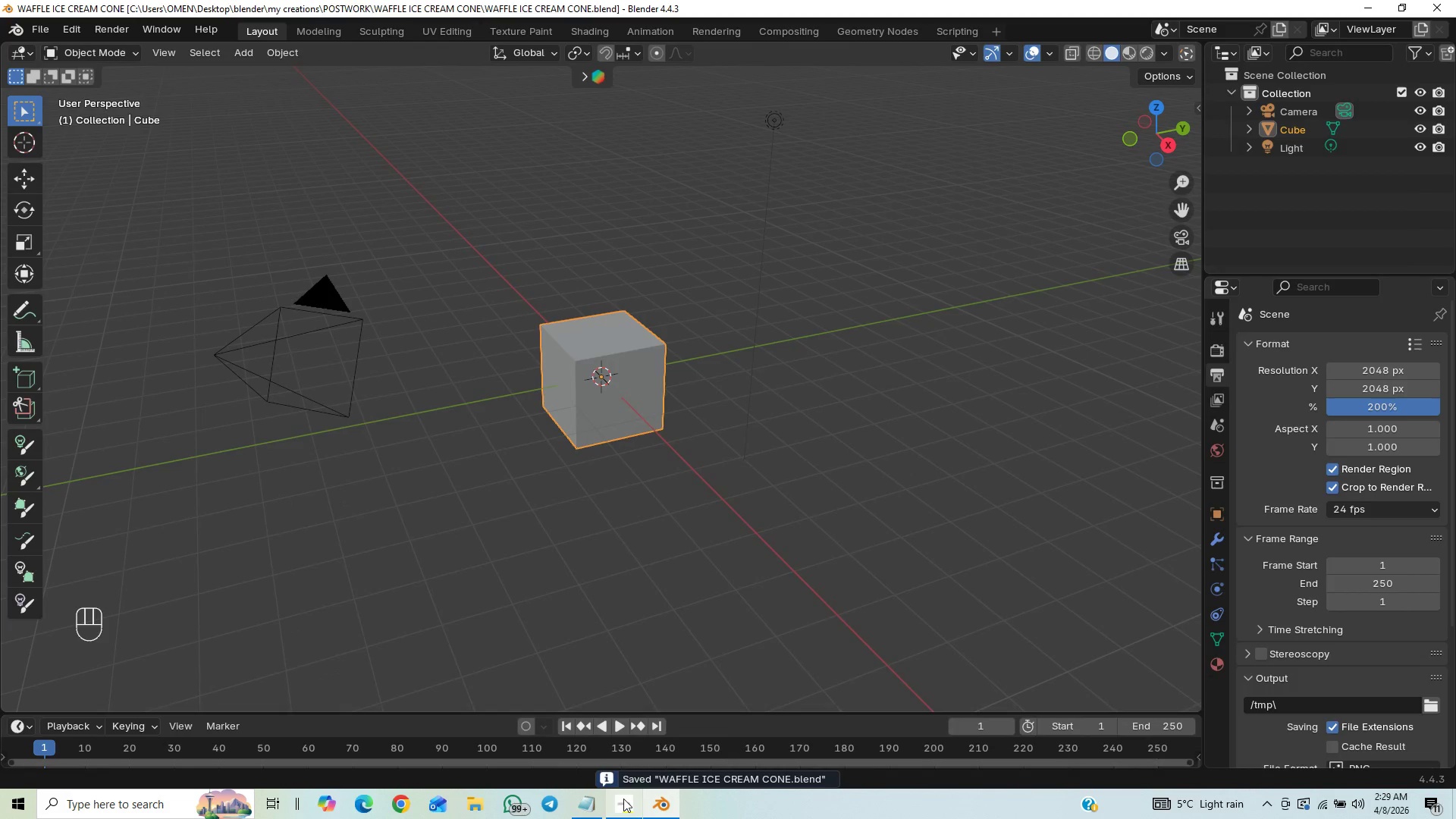 
key(Control+S)
 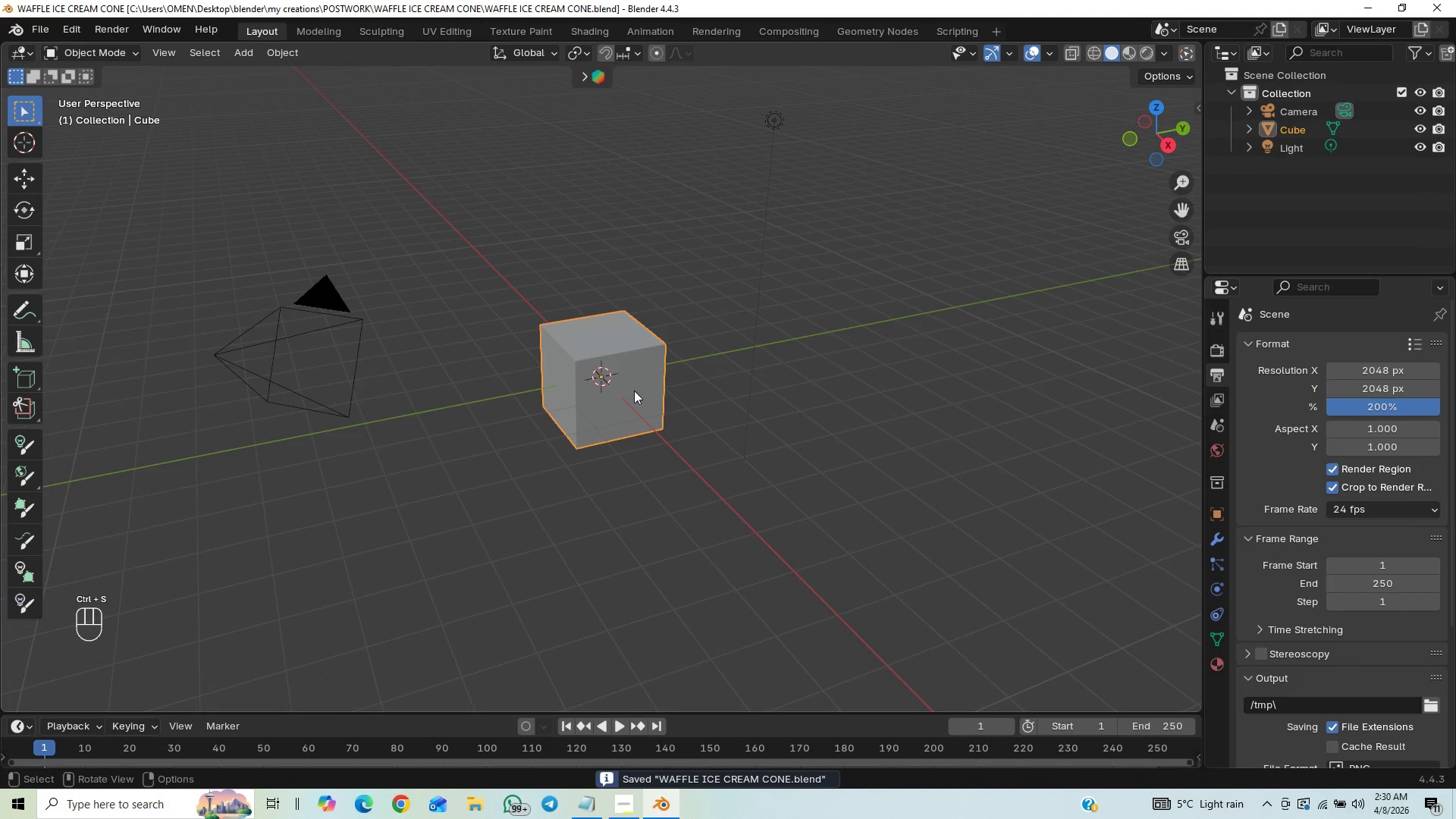 
key(End)
 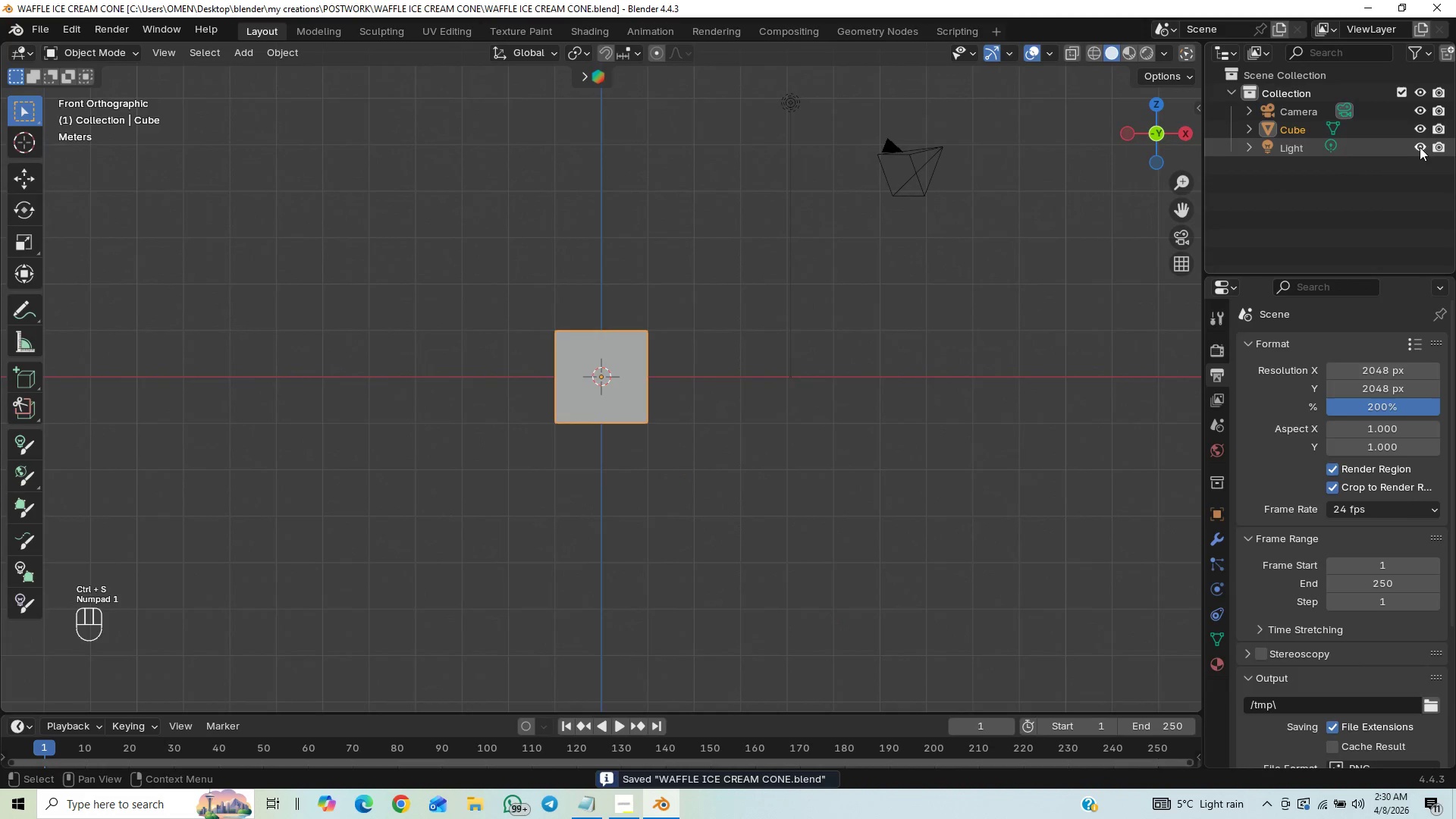 
left_click([1285, 148])
 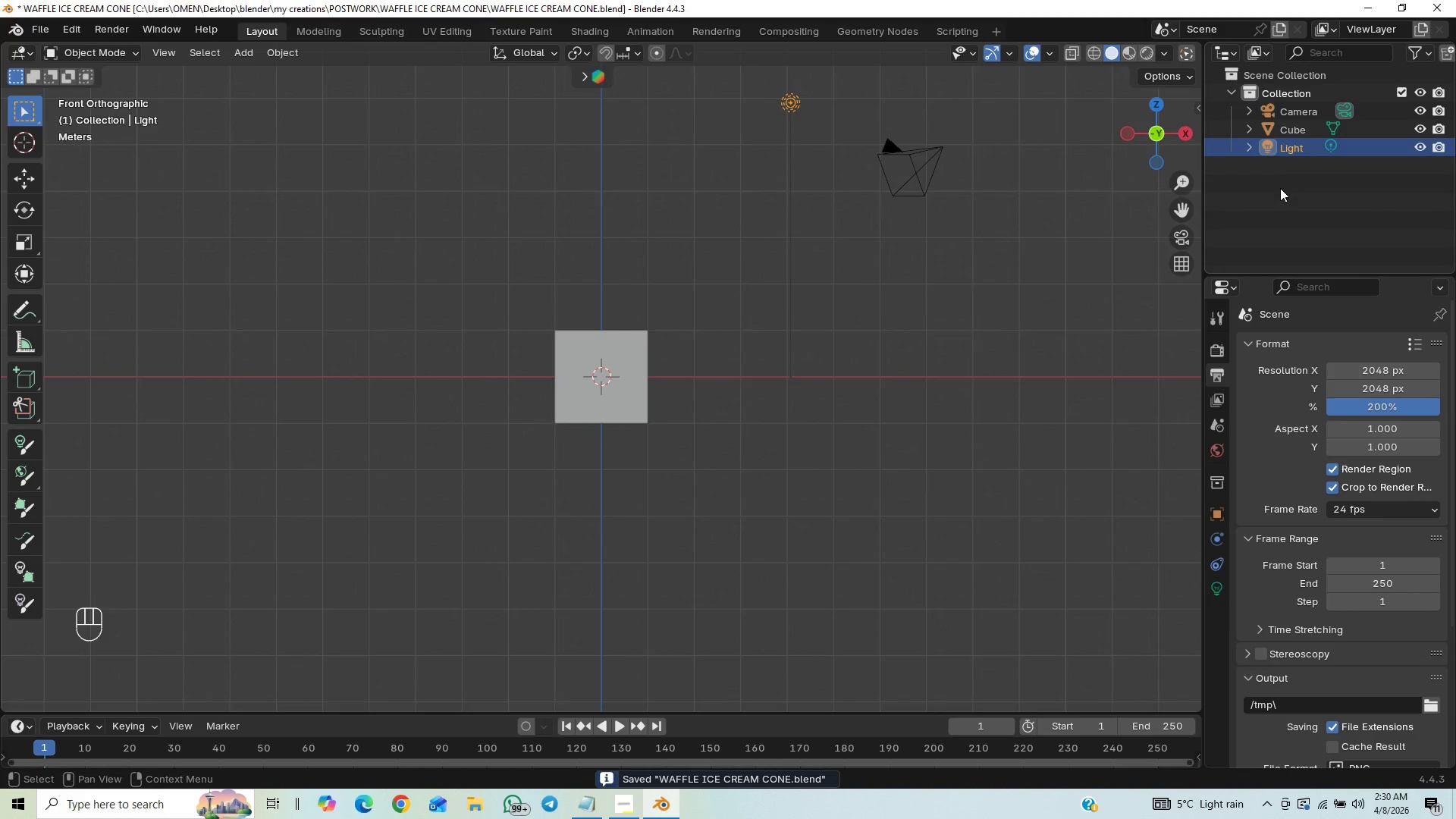 
key(Delete)
 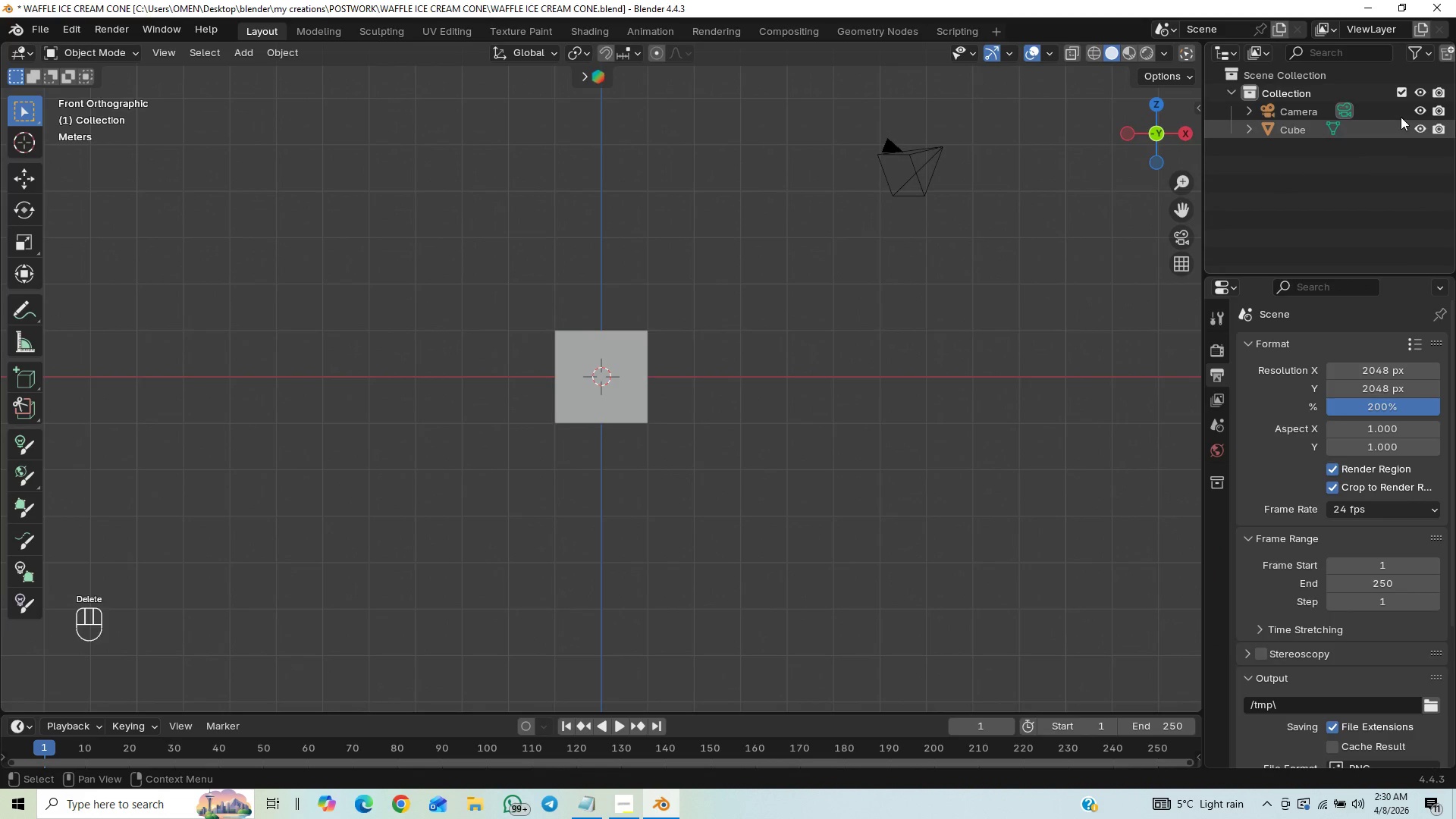 
left_click([1420, 106])
 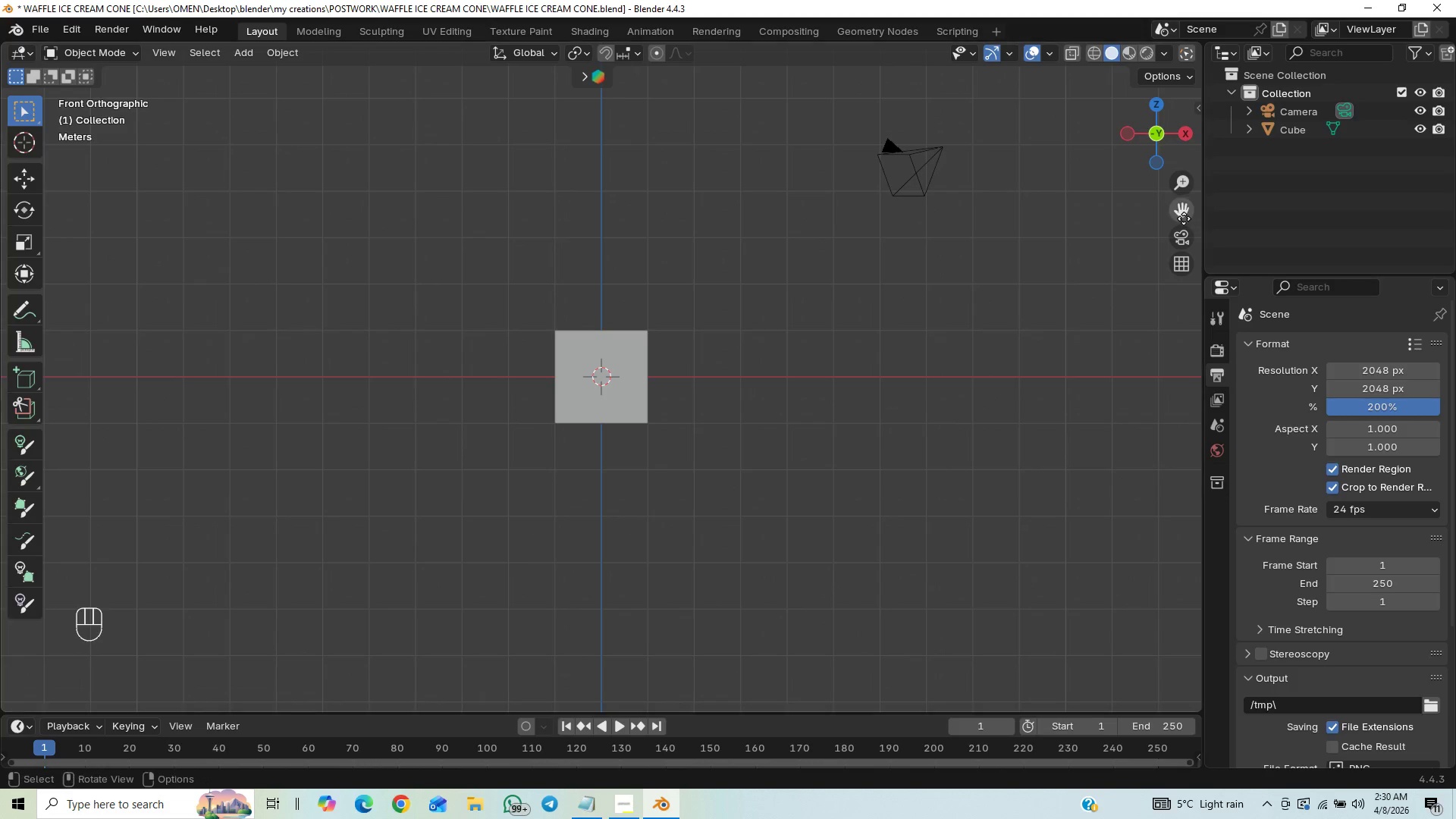 
left_click([1181, 232])
 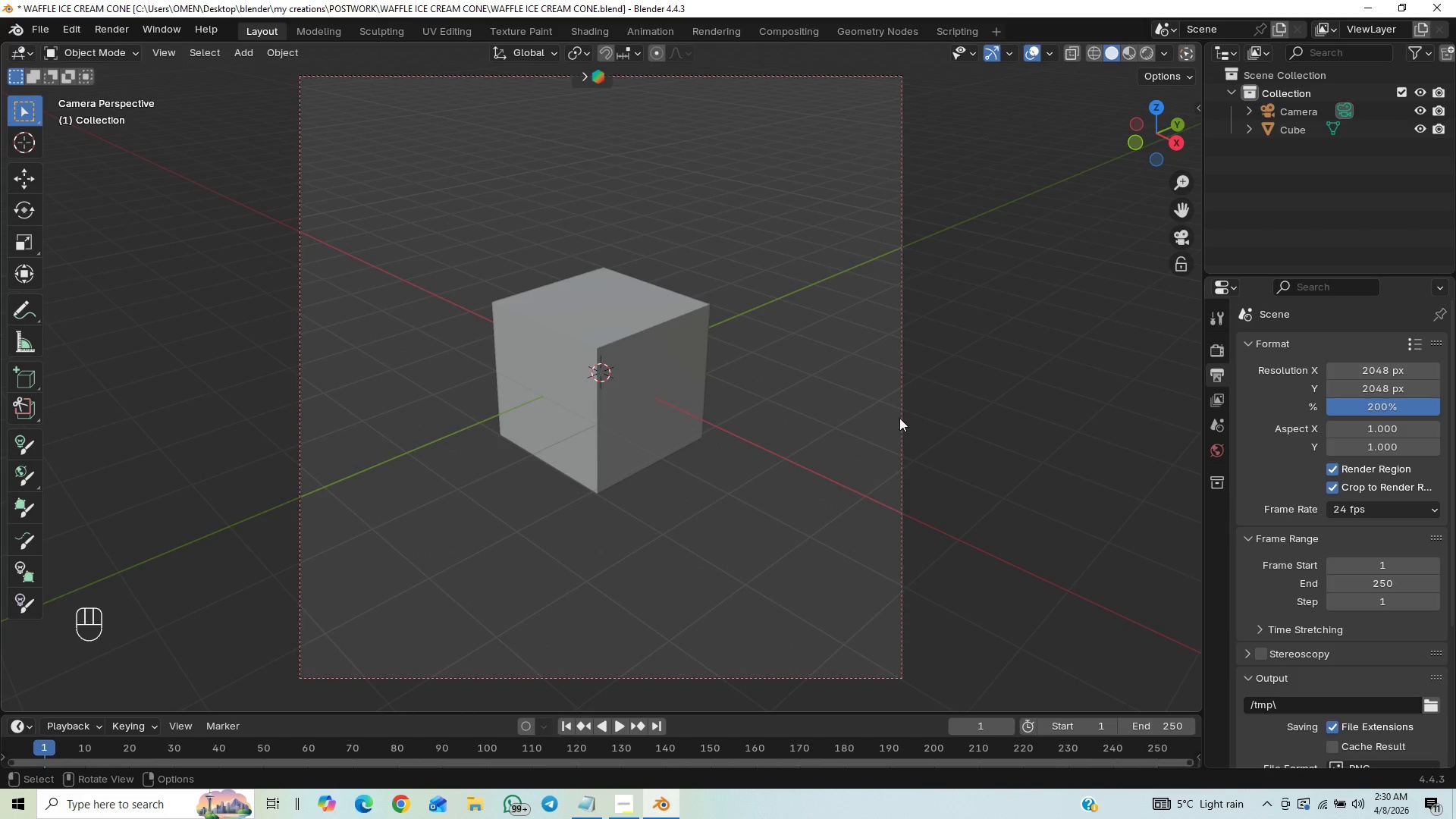 
left_click([902, 419])
 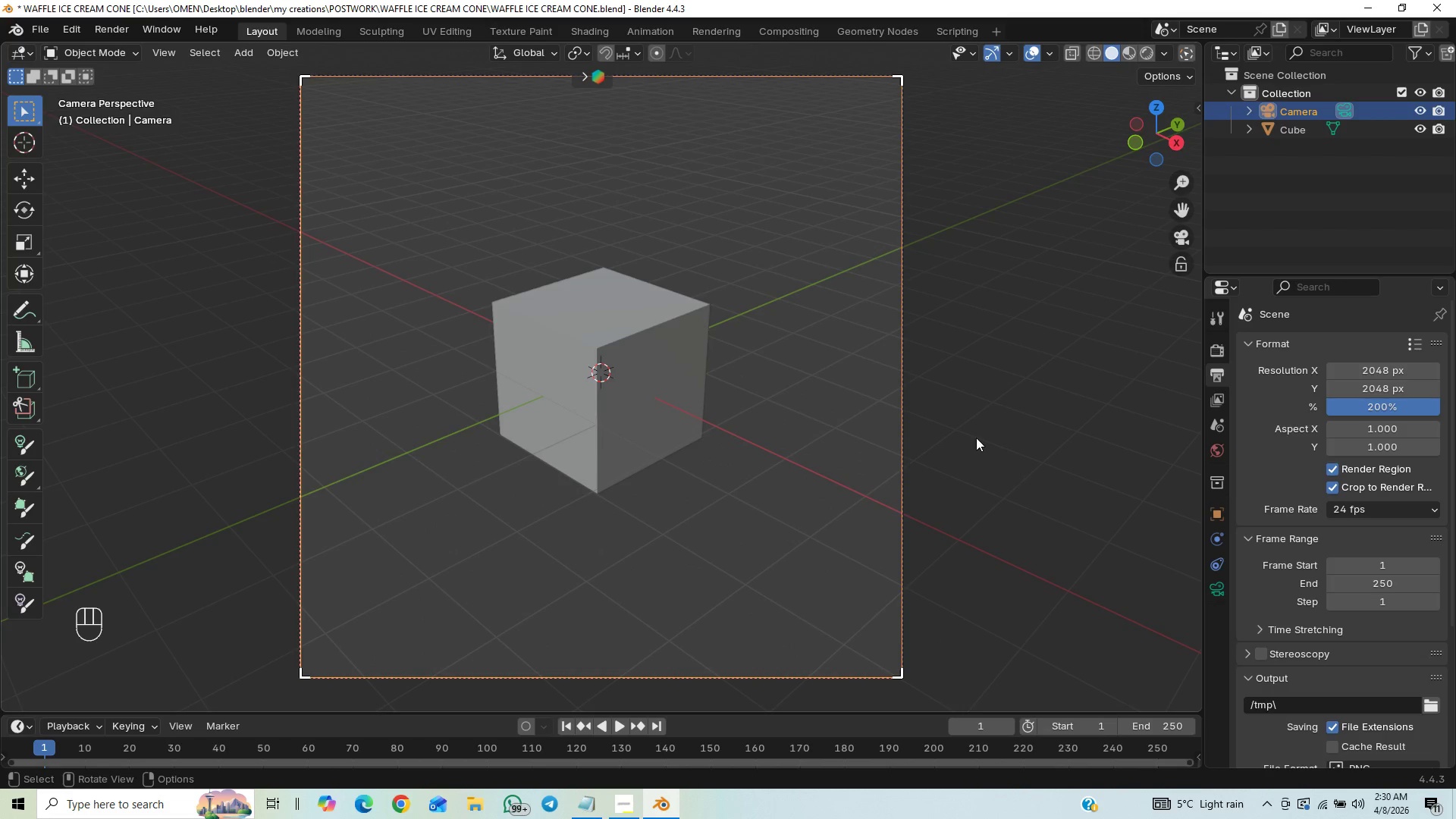 
key(G)
 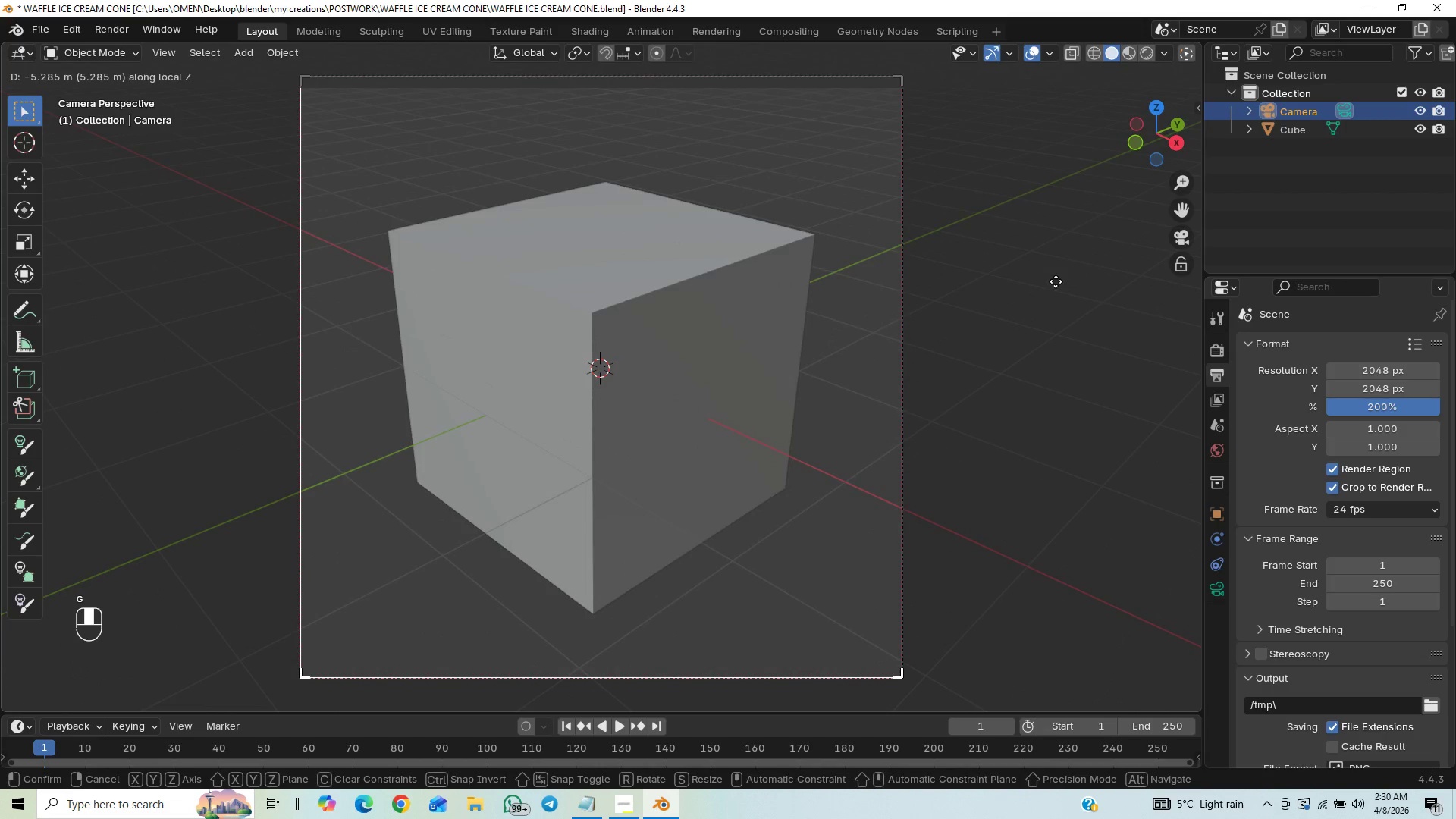 
left_click([1056, 281])
 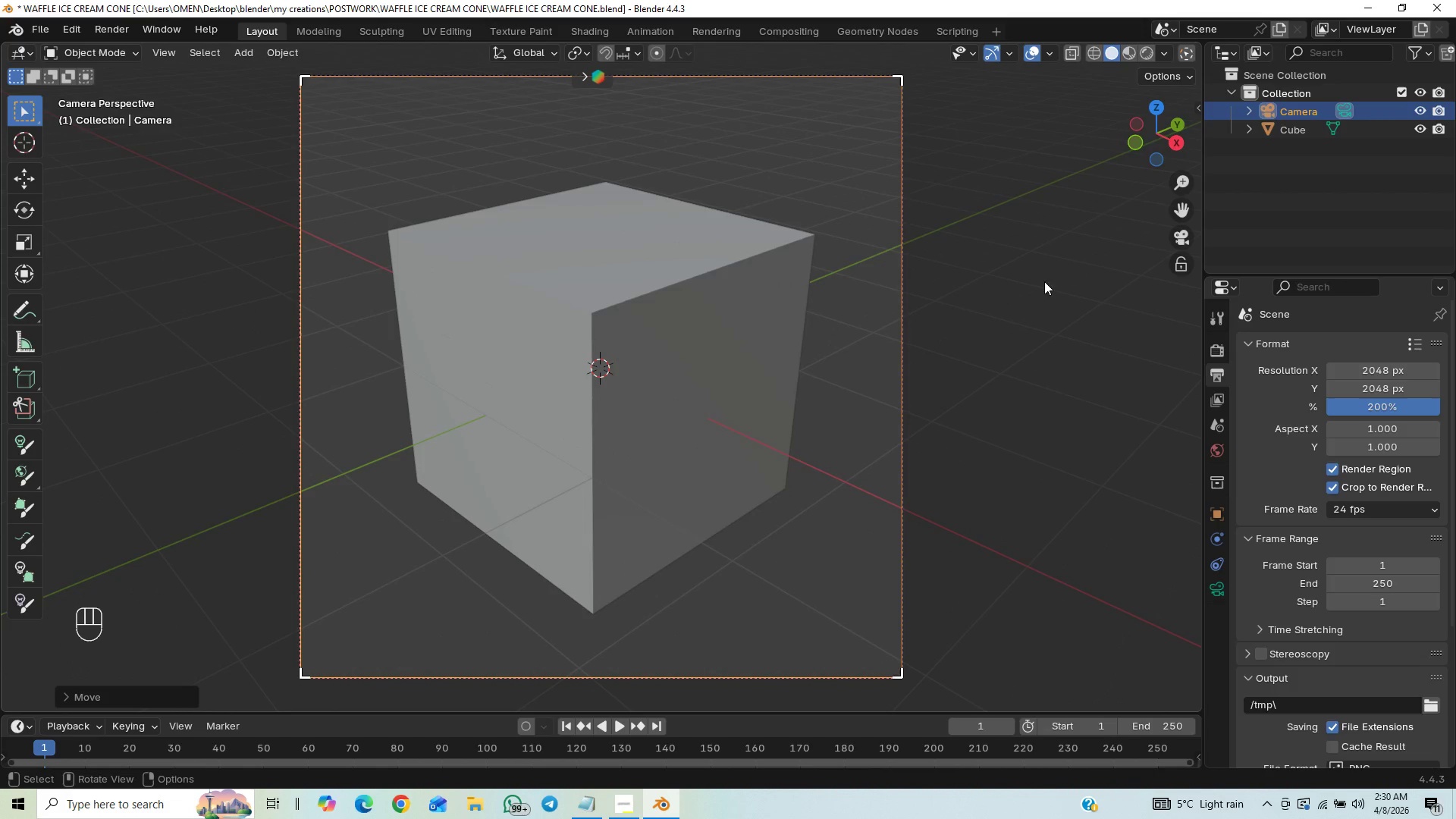 
key(Control+S)
 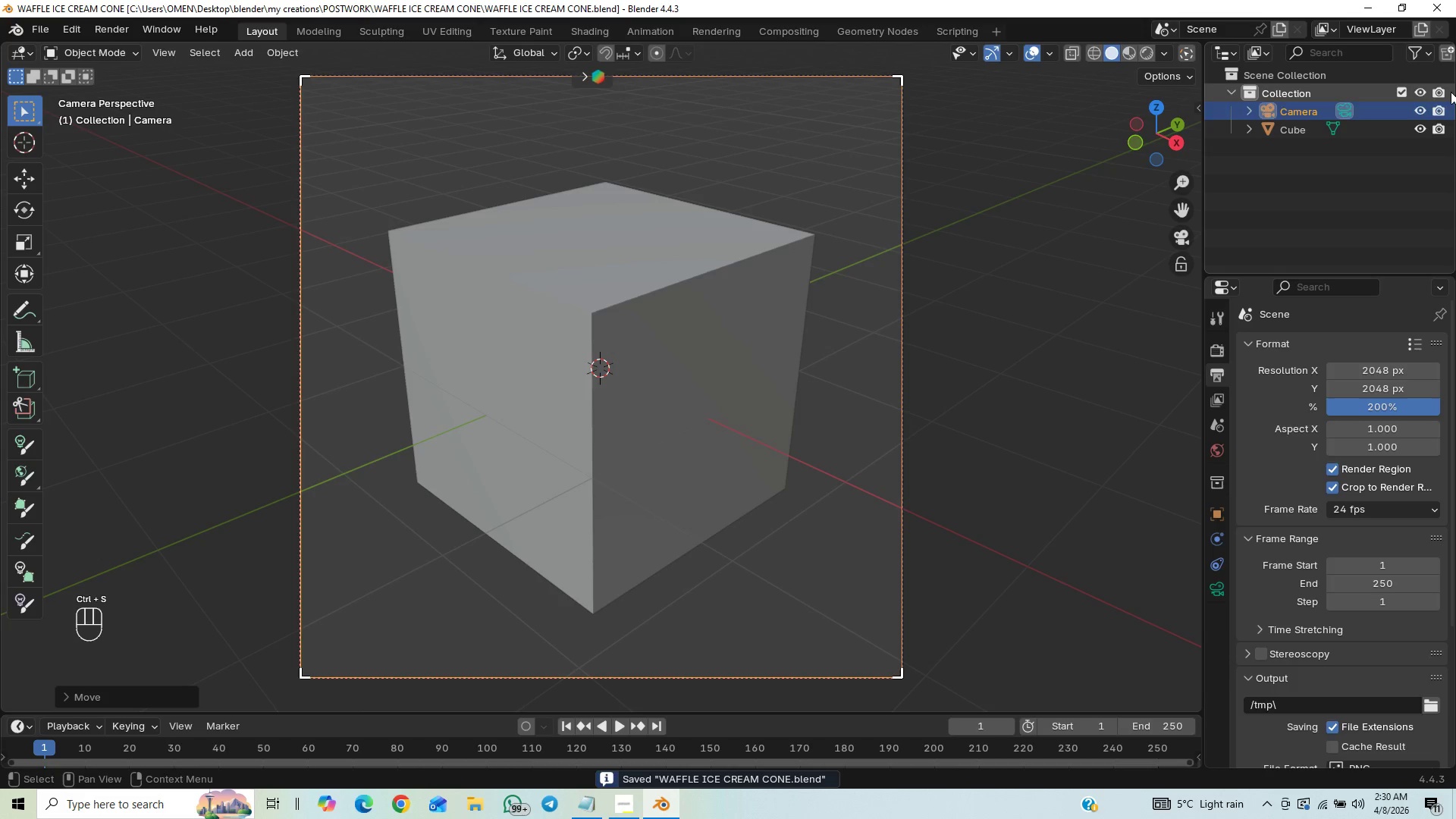 
left_click([1414, 109])
 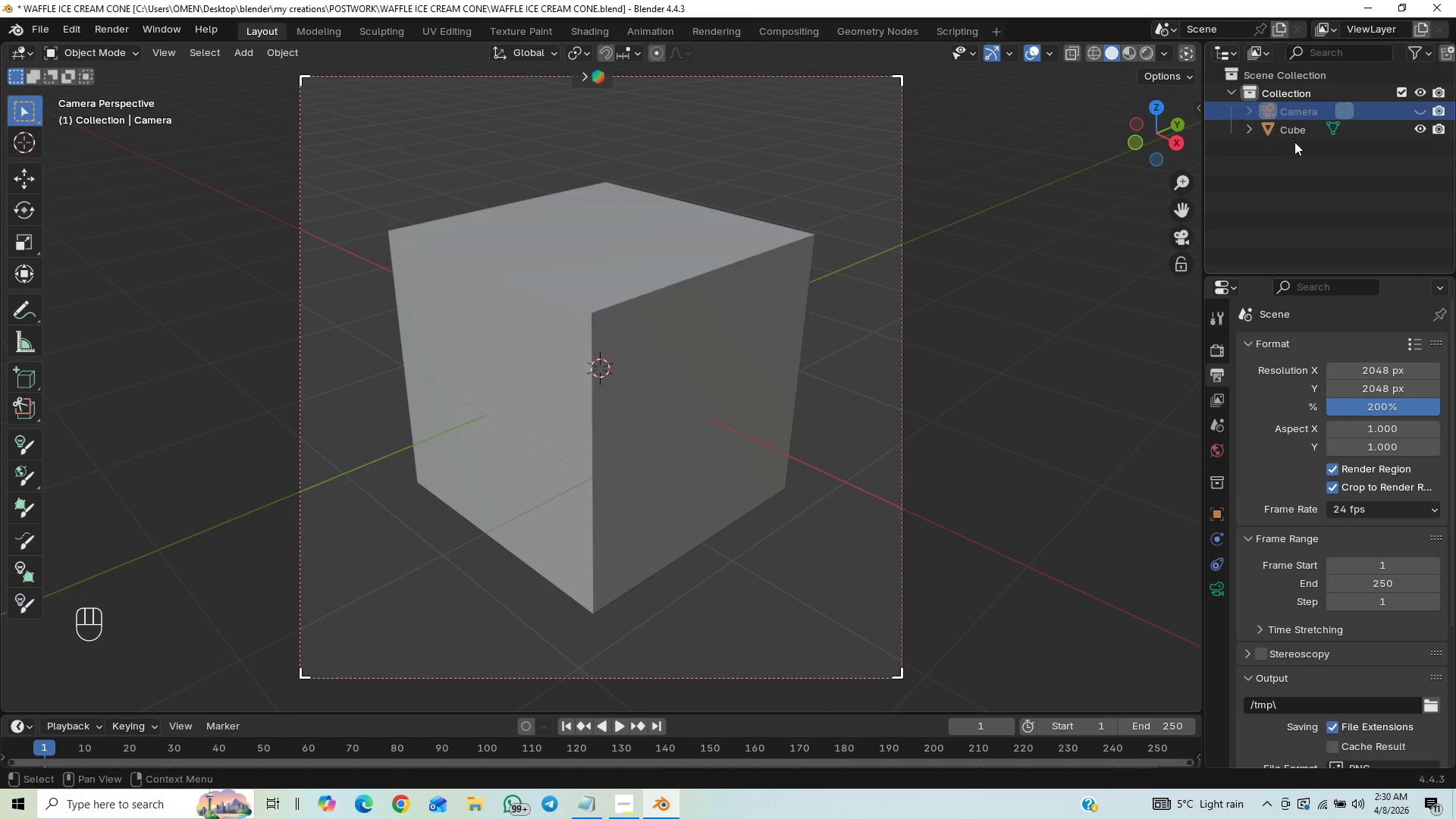 
wait(5.34)
 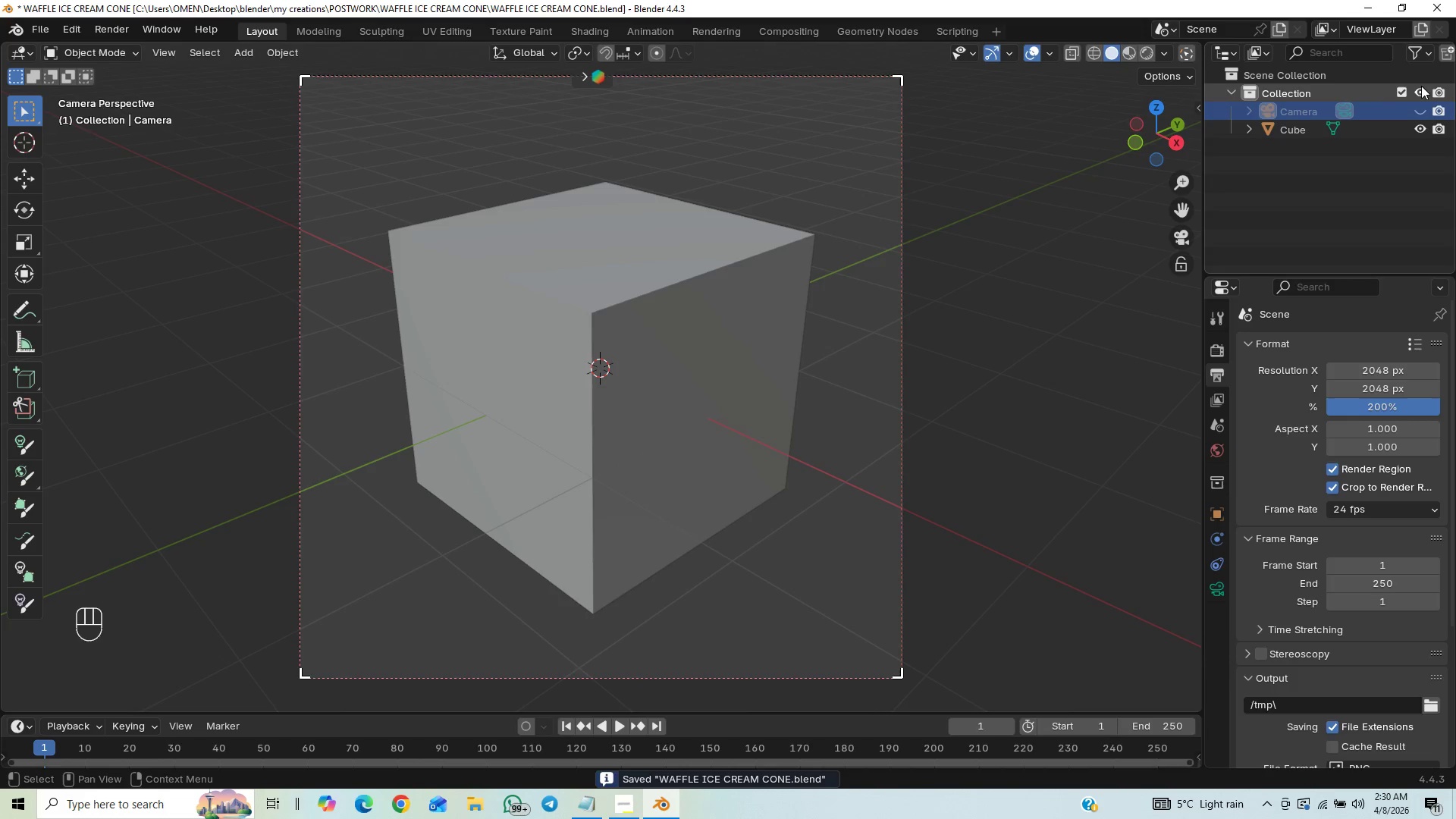 
left_click([1183, 244])
 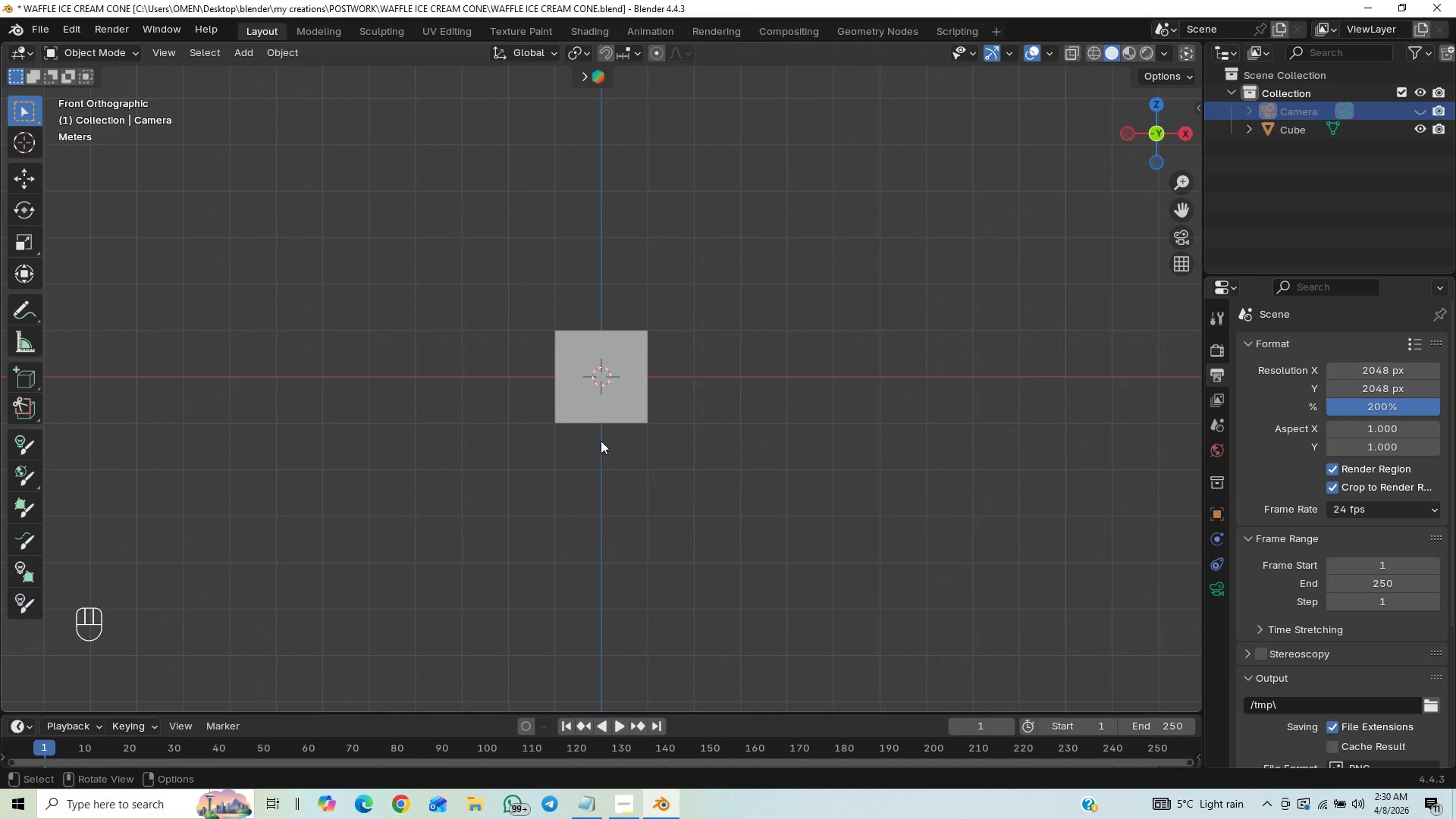 
left_click([606, 412])
 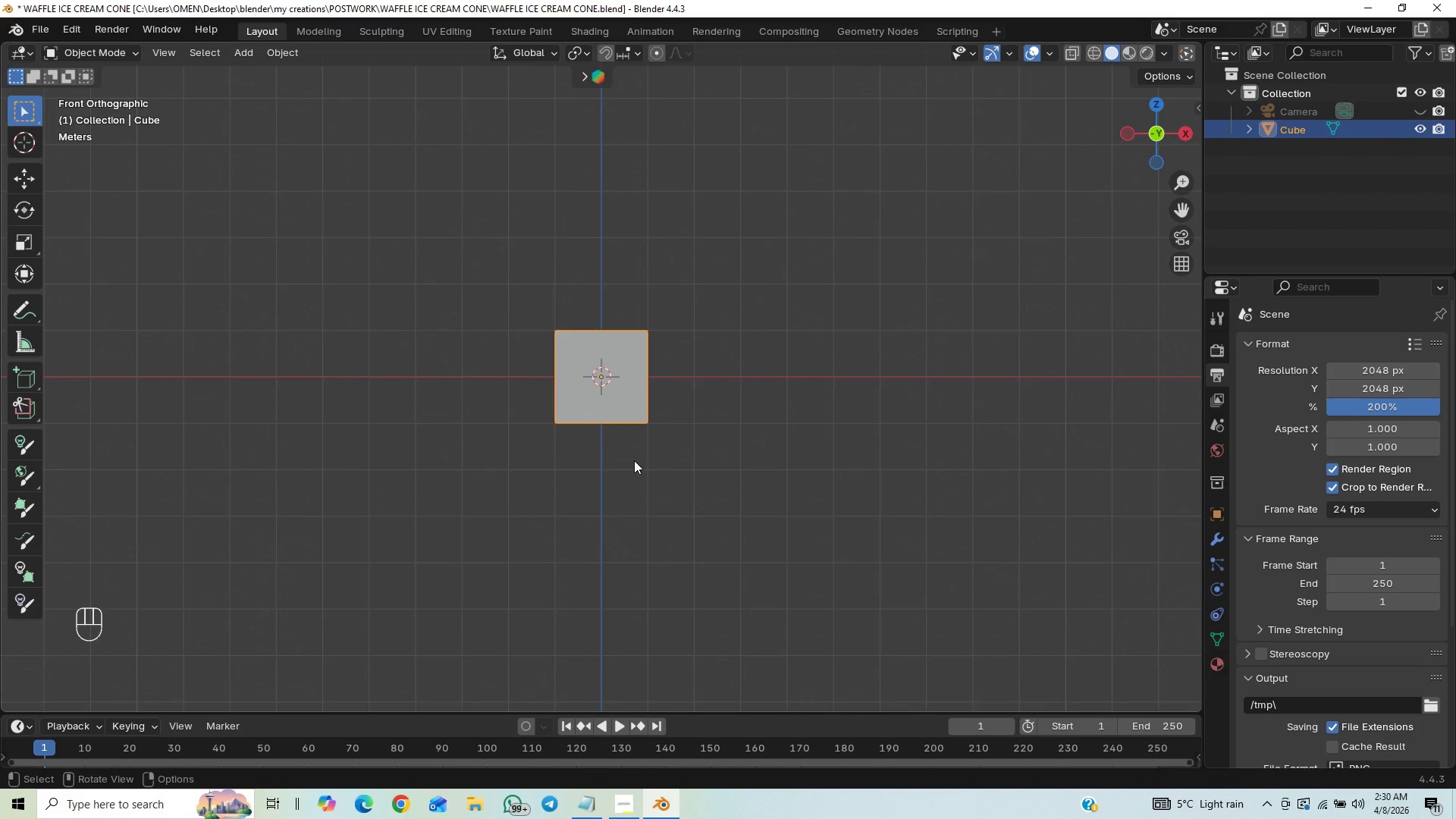 
key(X)
 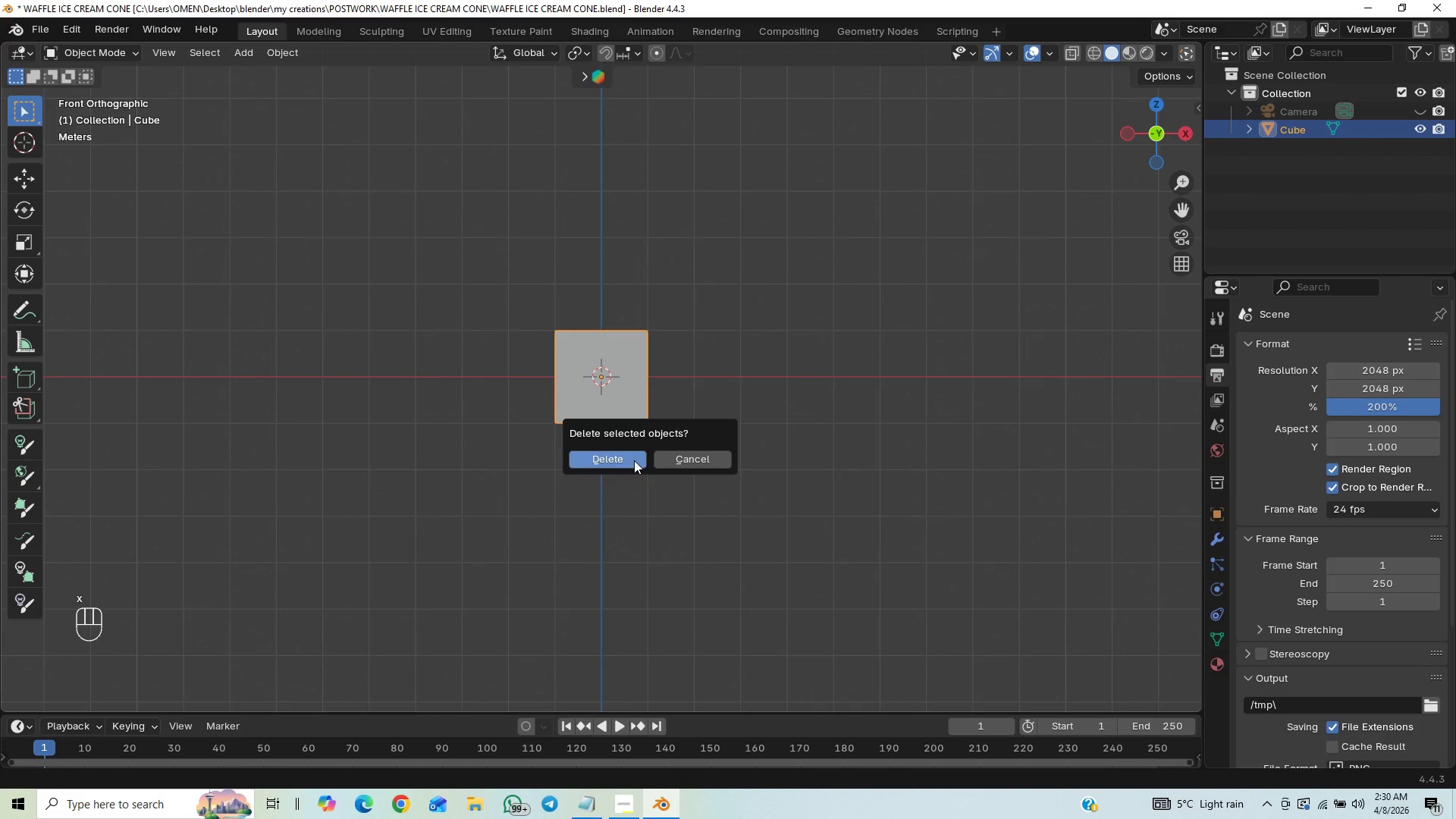 
left_click([634, 460])
 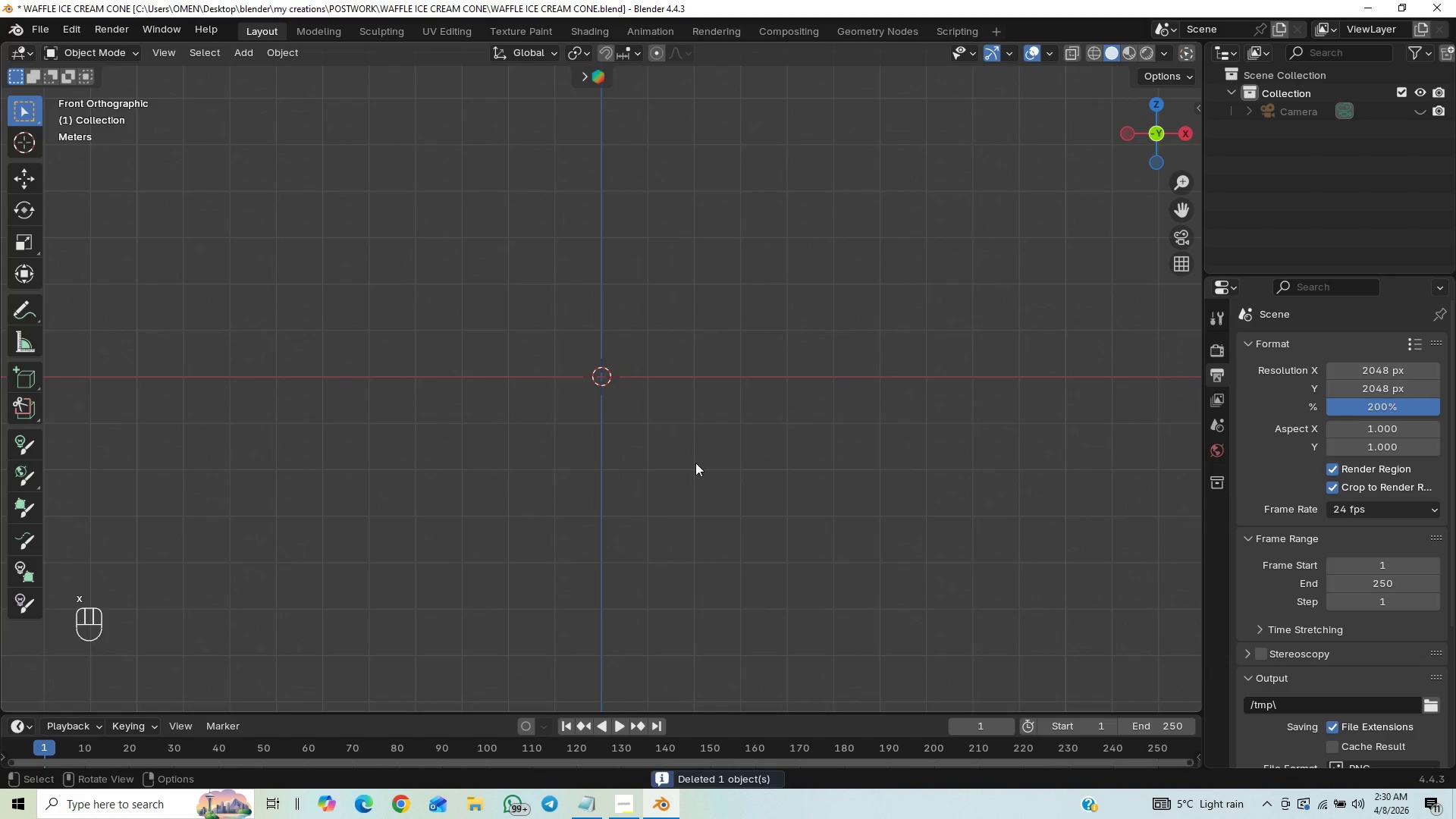 
hold_key(key=ControlLeft, duration=0.62)
 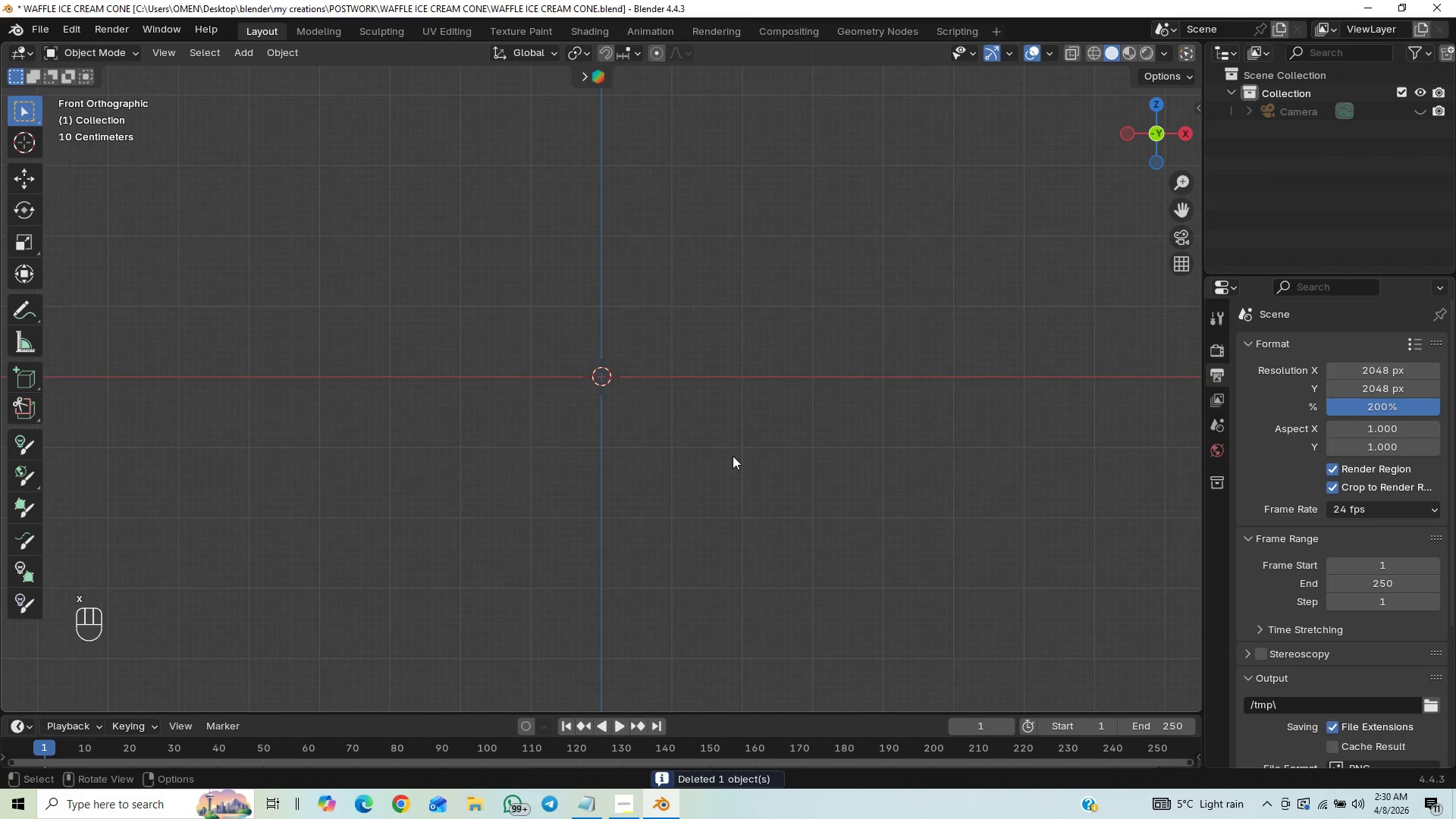 
key(Shift+A)
 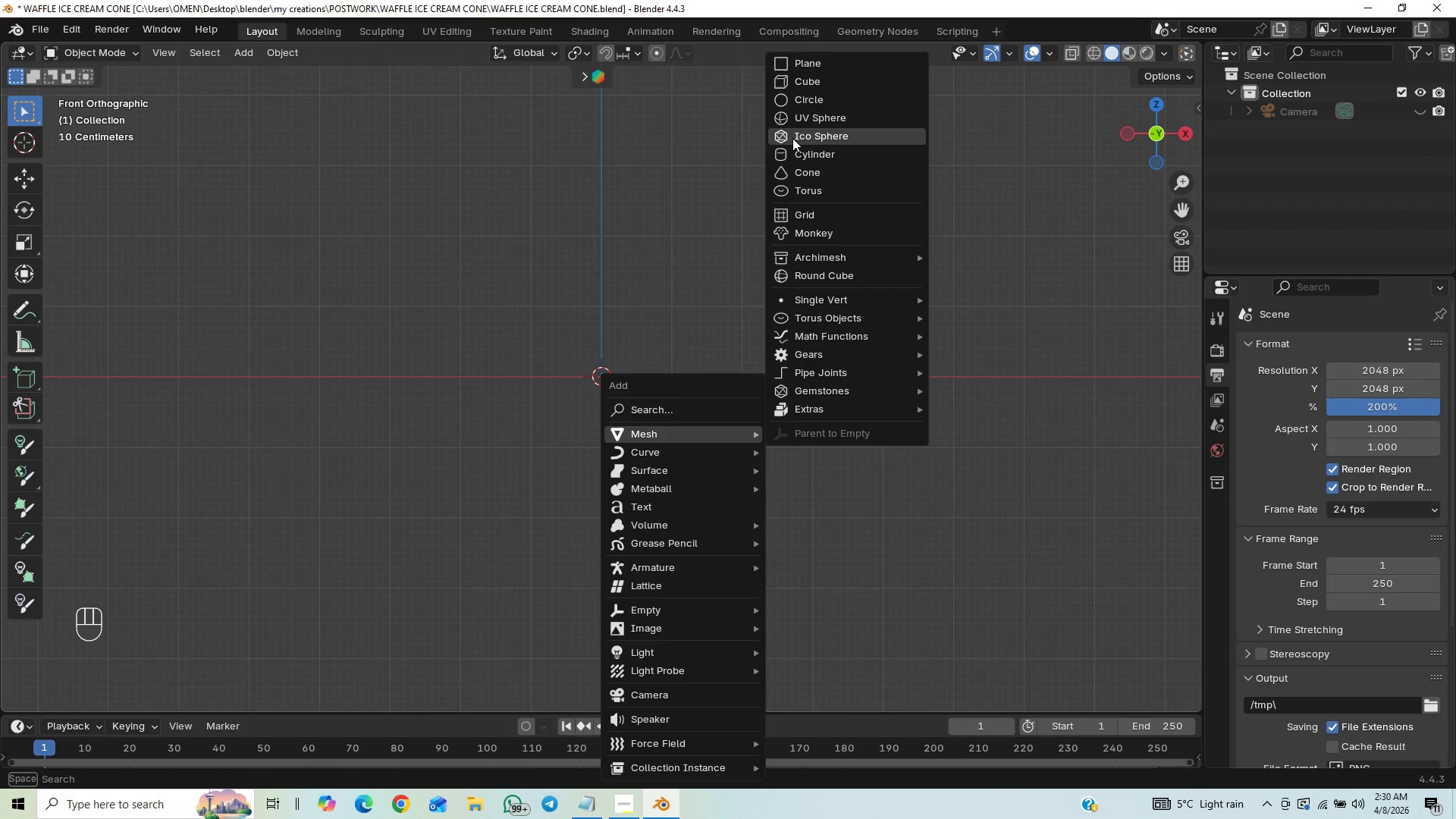 
wait(10.5)
 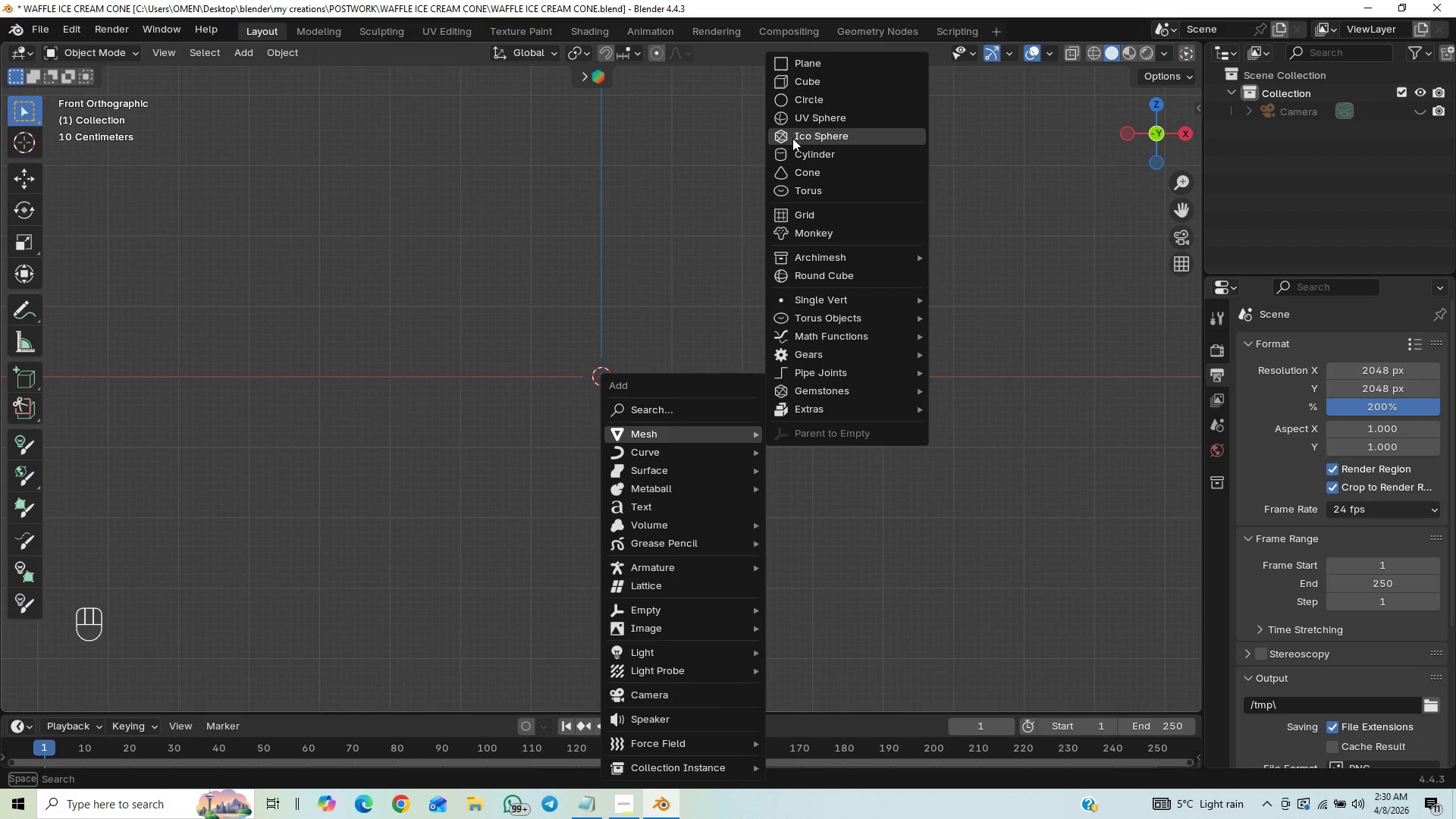 
left_click([826, 174])
 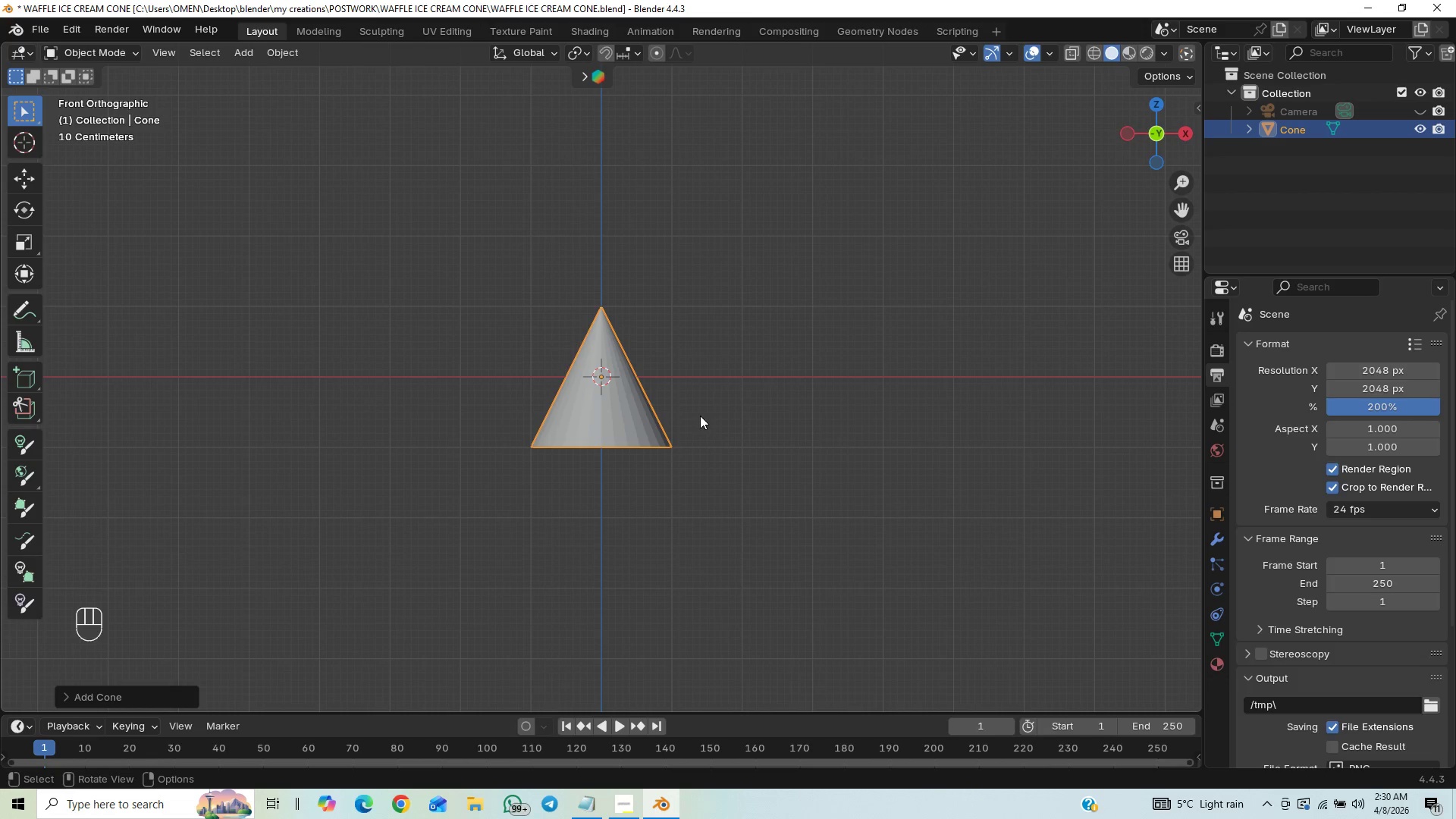 
type(rz)
 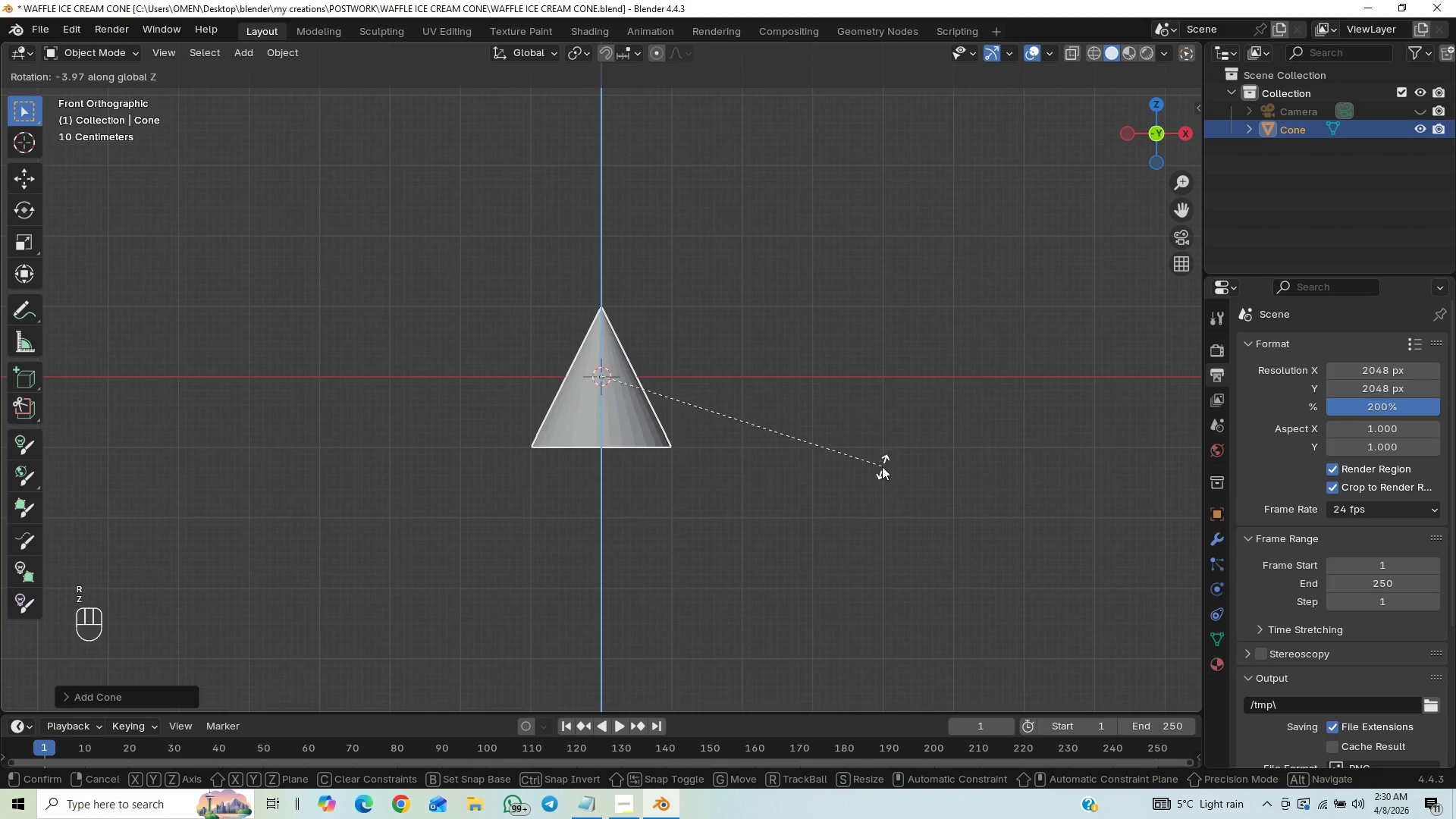 
type(x180)
key(Backspace)
type(9)
key(Backspace)
type(8)
key(Backspace)
type(0)
 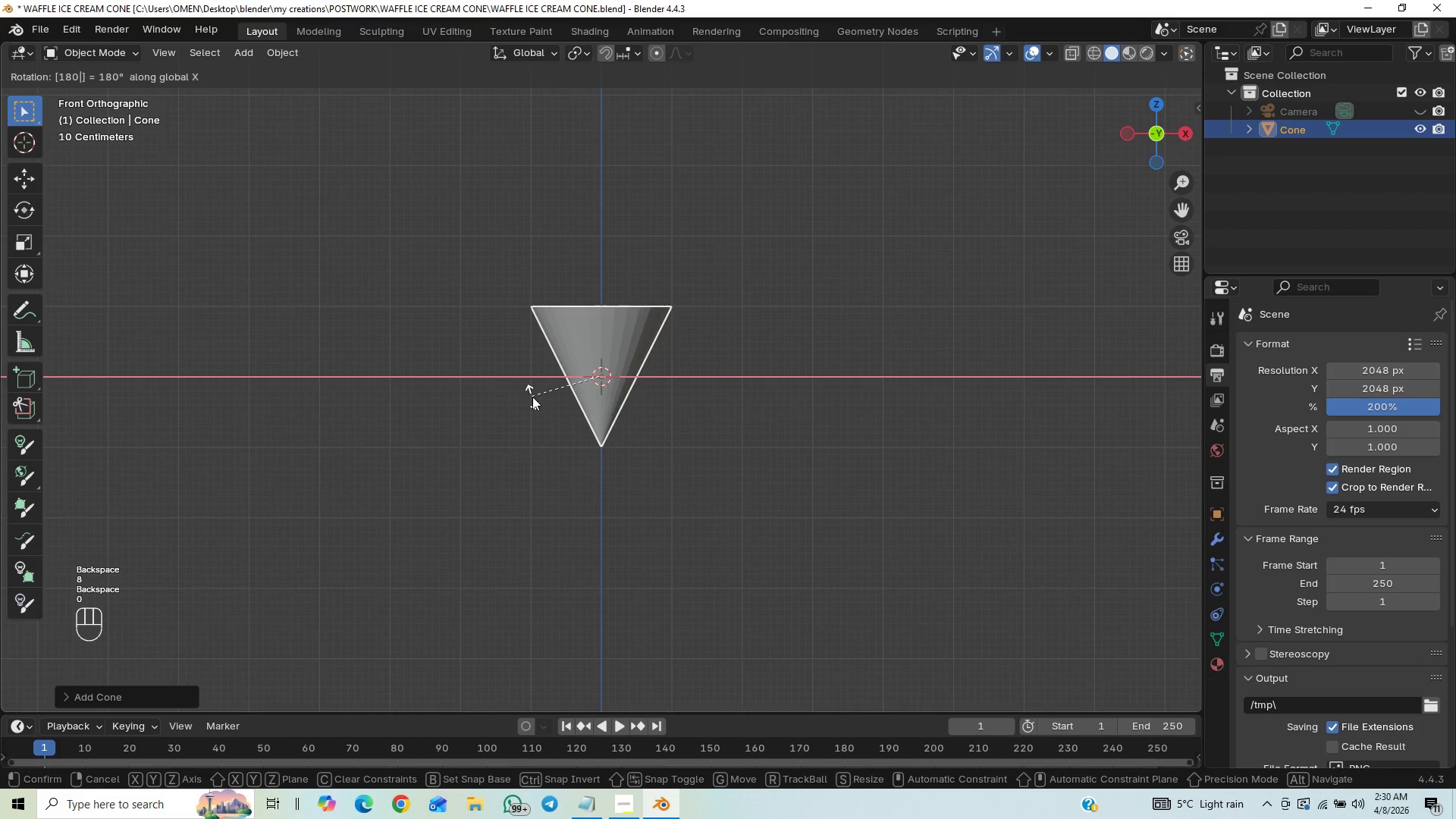 
key(Enter)
 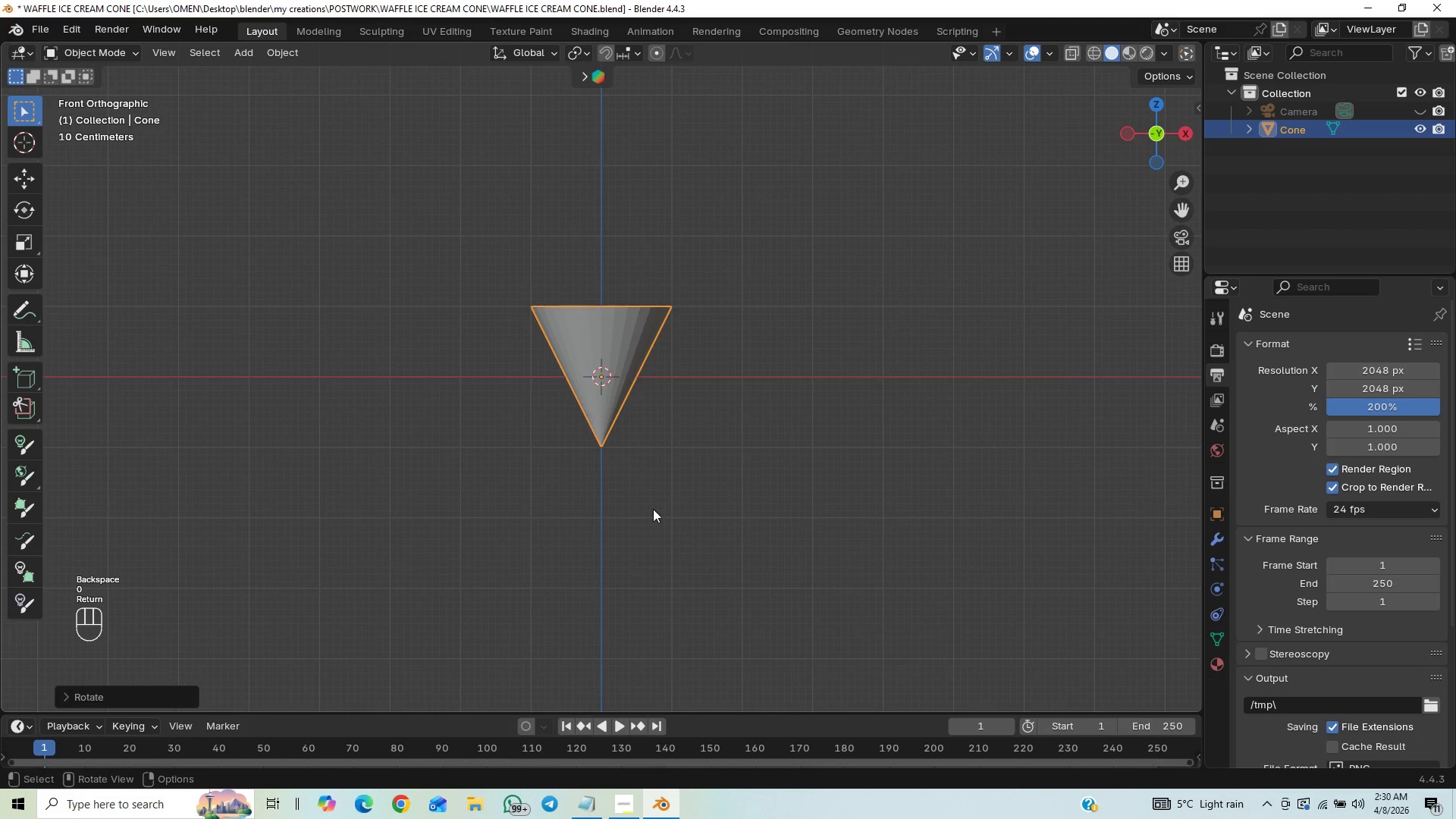 
hold_key(key=ControlLeft, duration=0.91)
 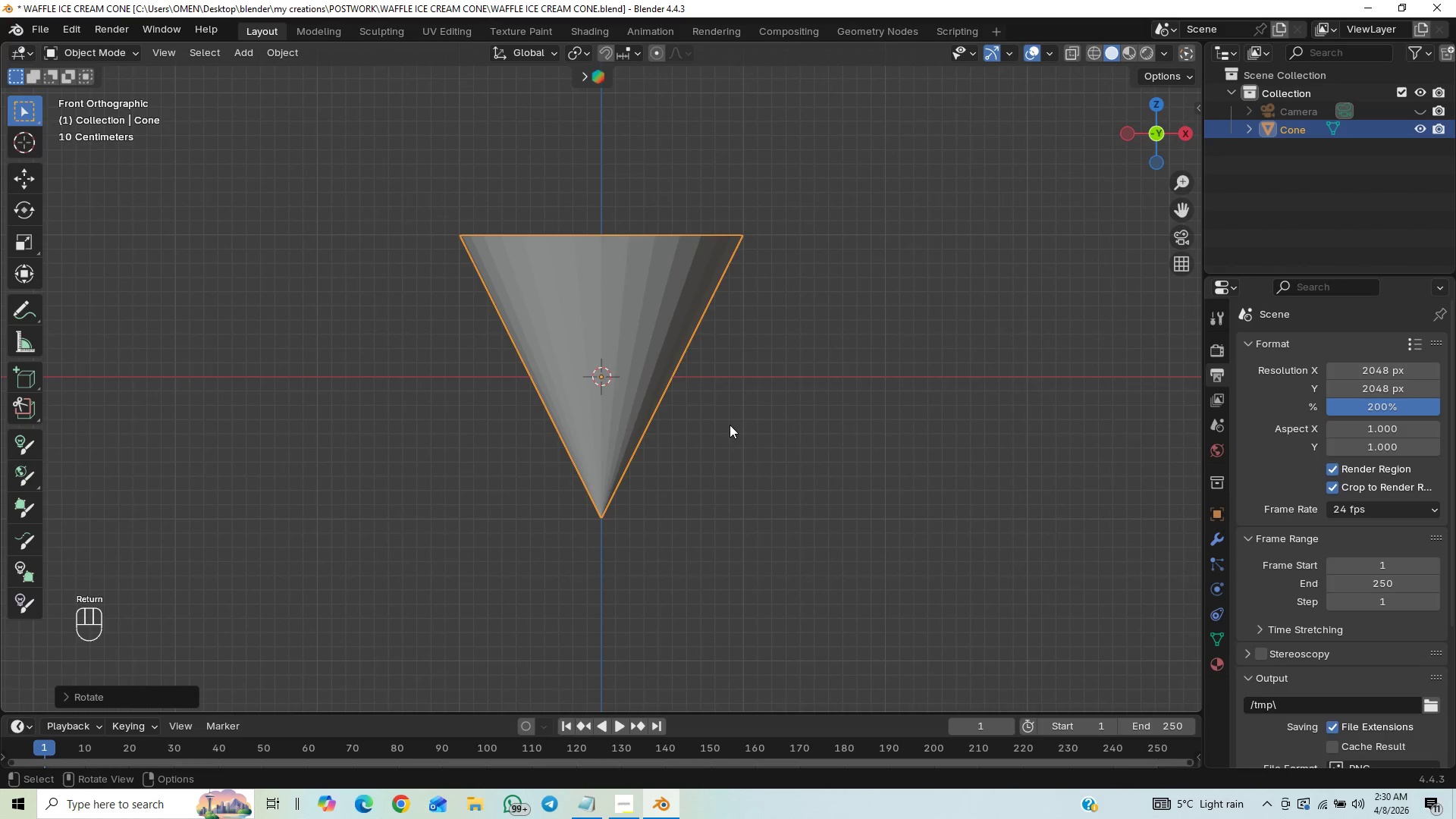 
key(Tab)
 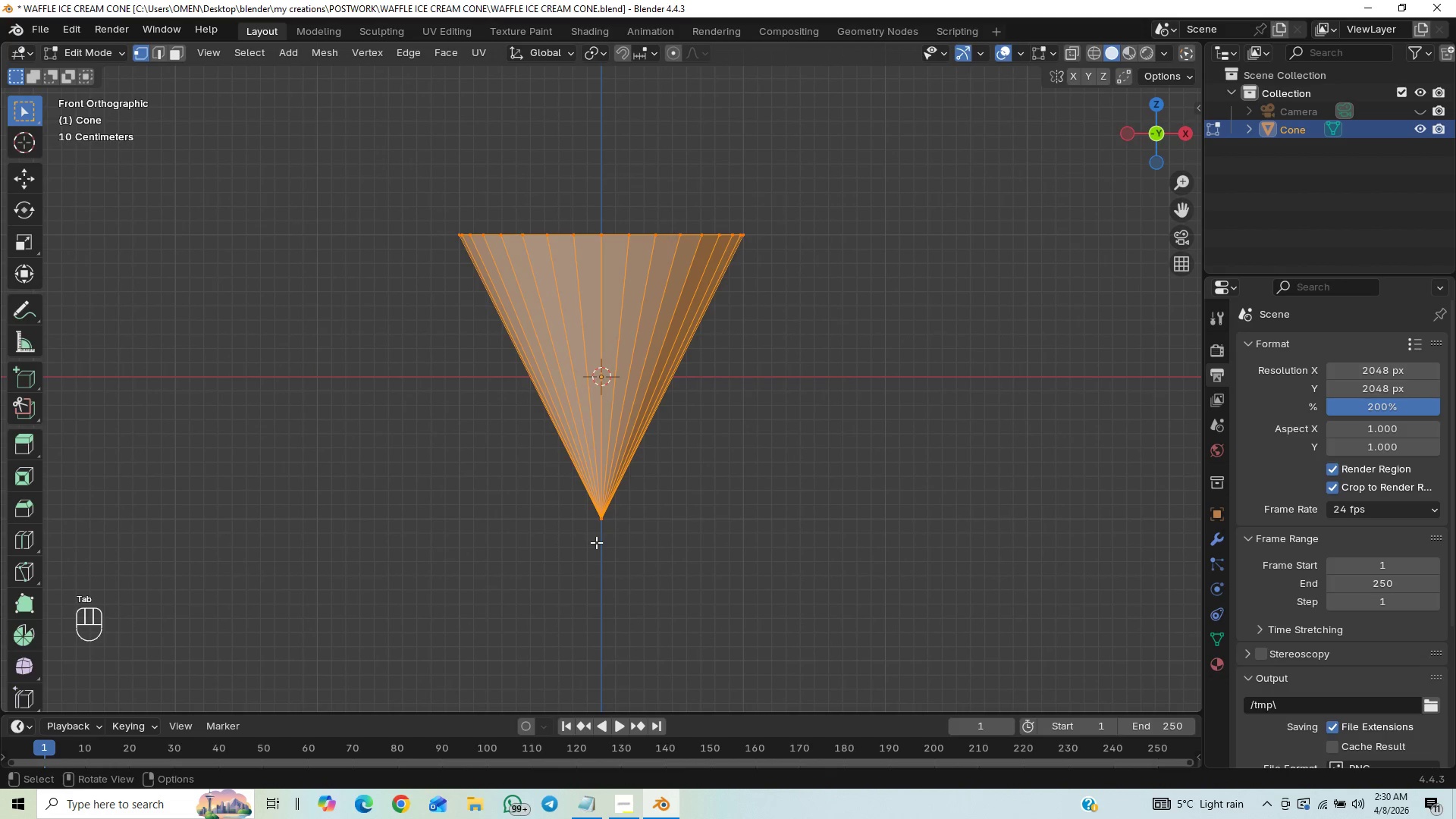 
key(Tab)
 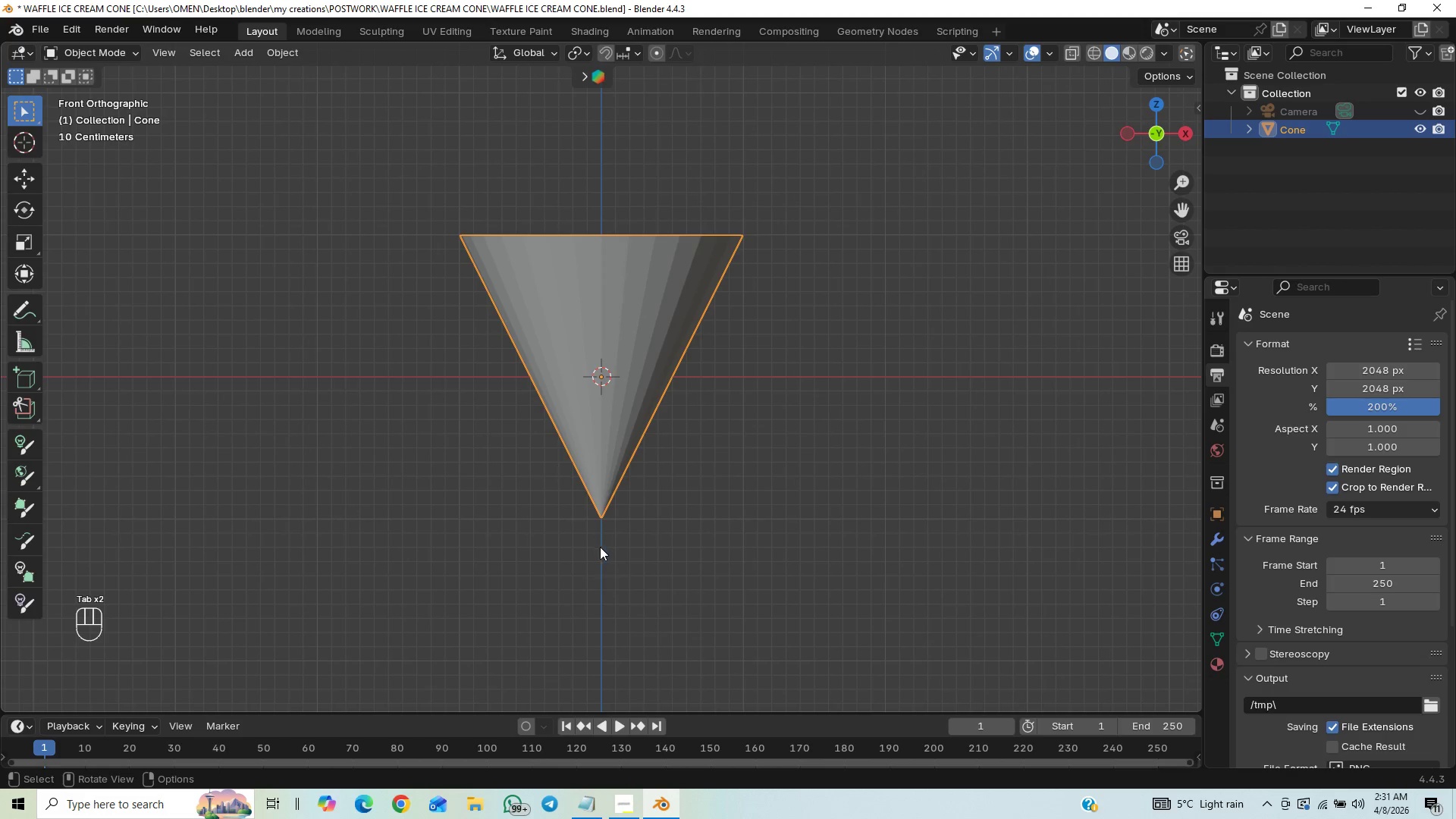 
hold_key(key=ControlLeft, duration=0.67)
 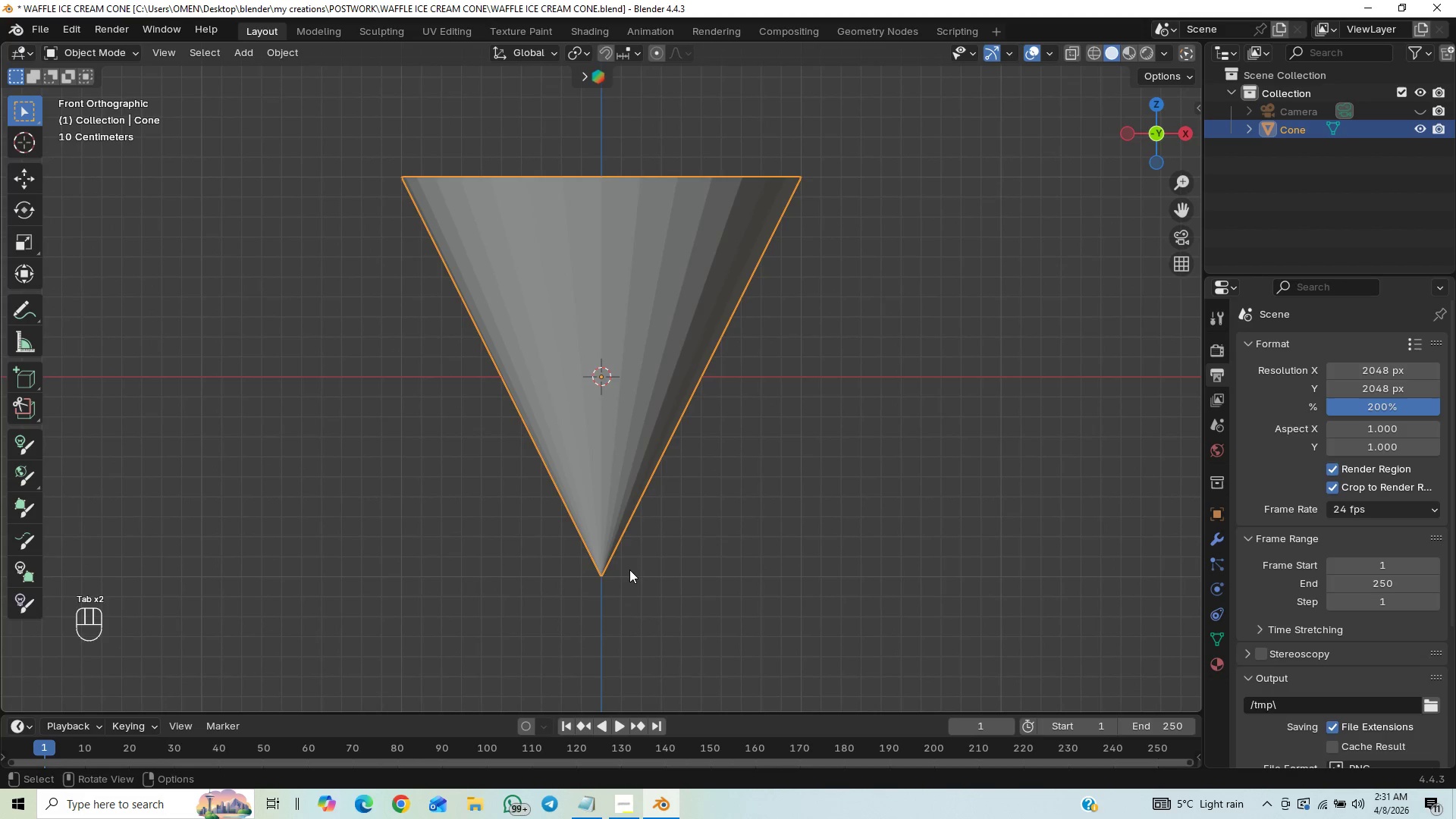 
key(Tab)
 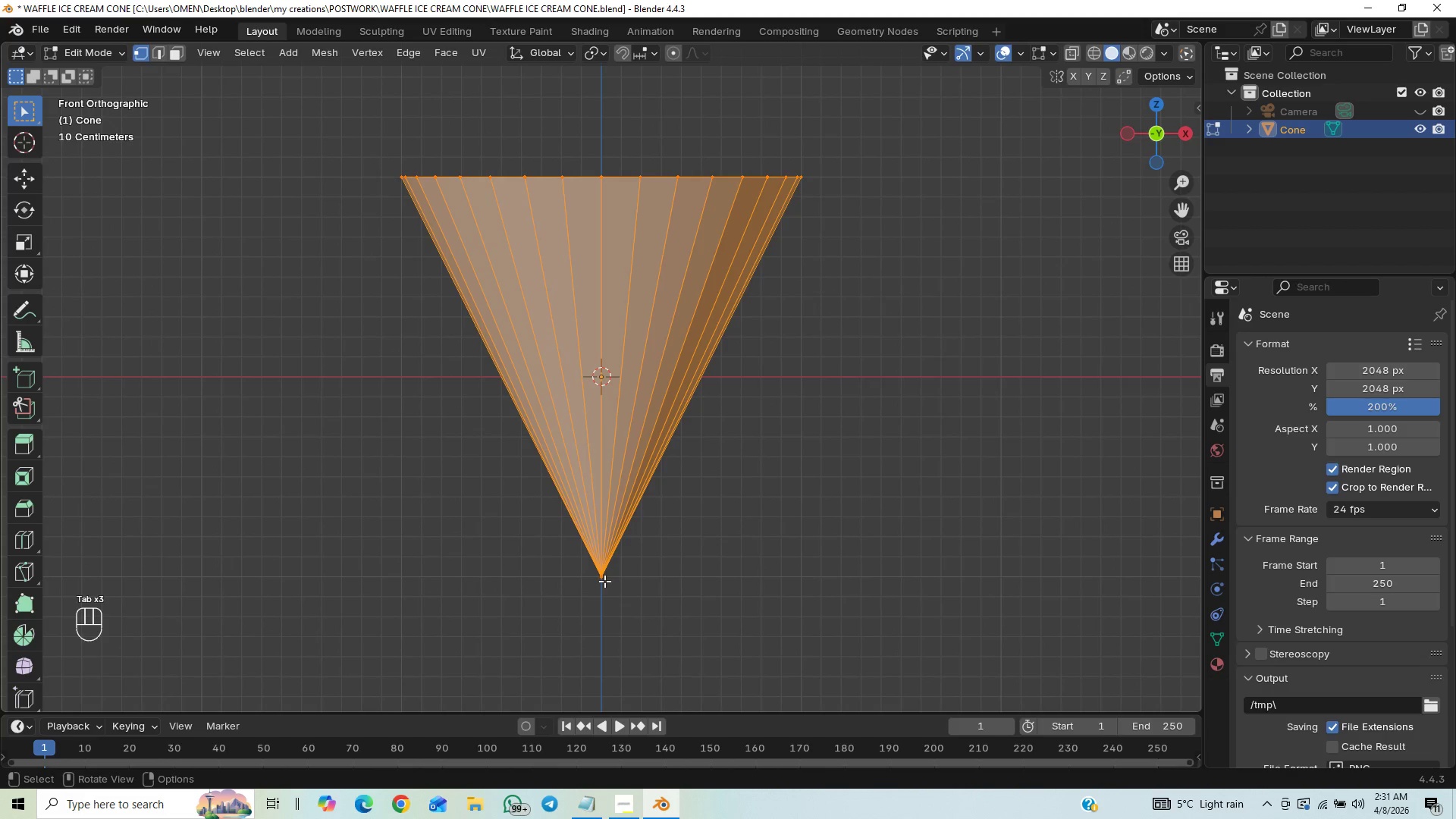 
left_click([601, 579])
 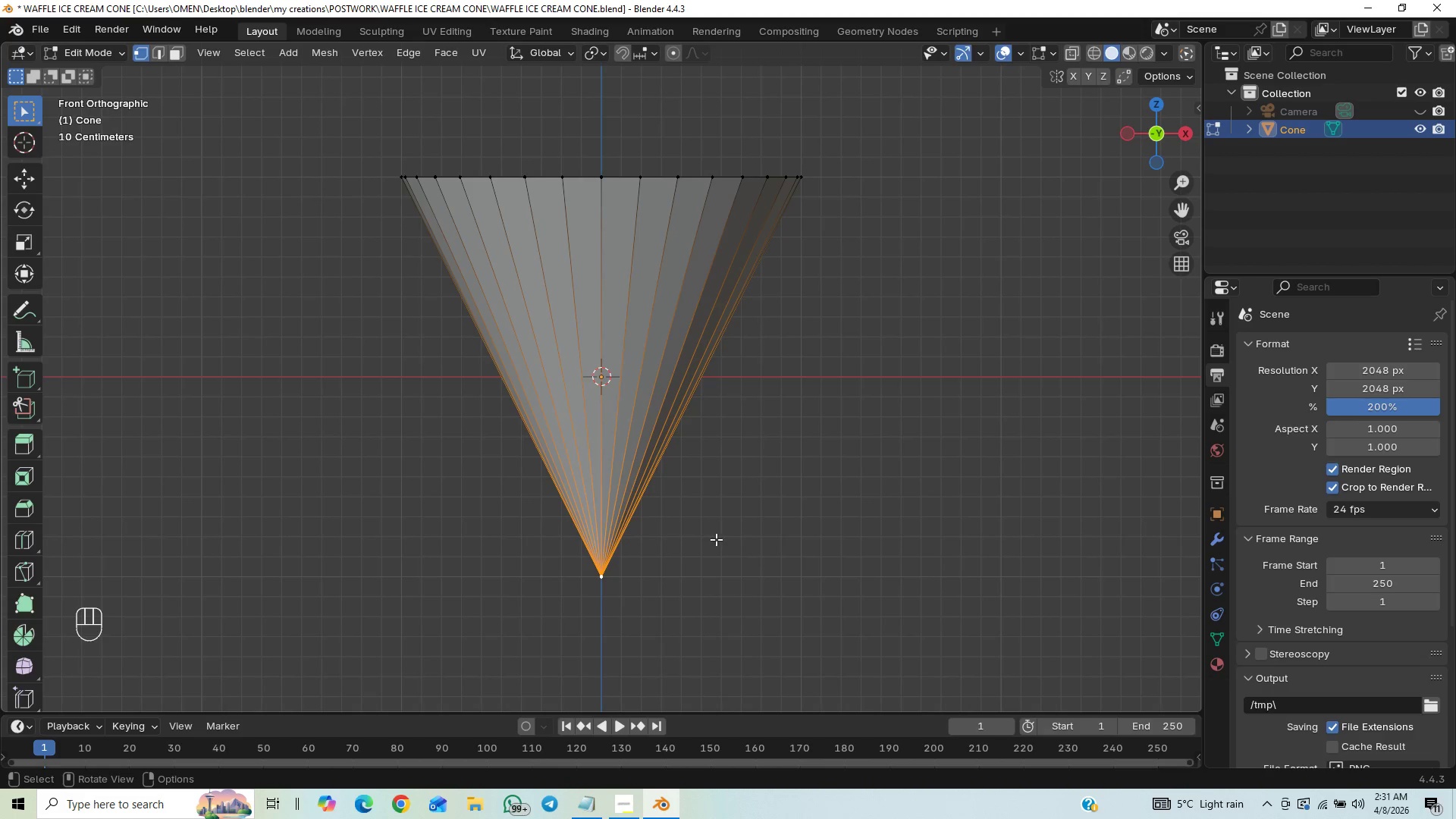 
wait(5.03)
 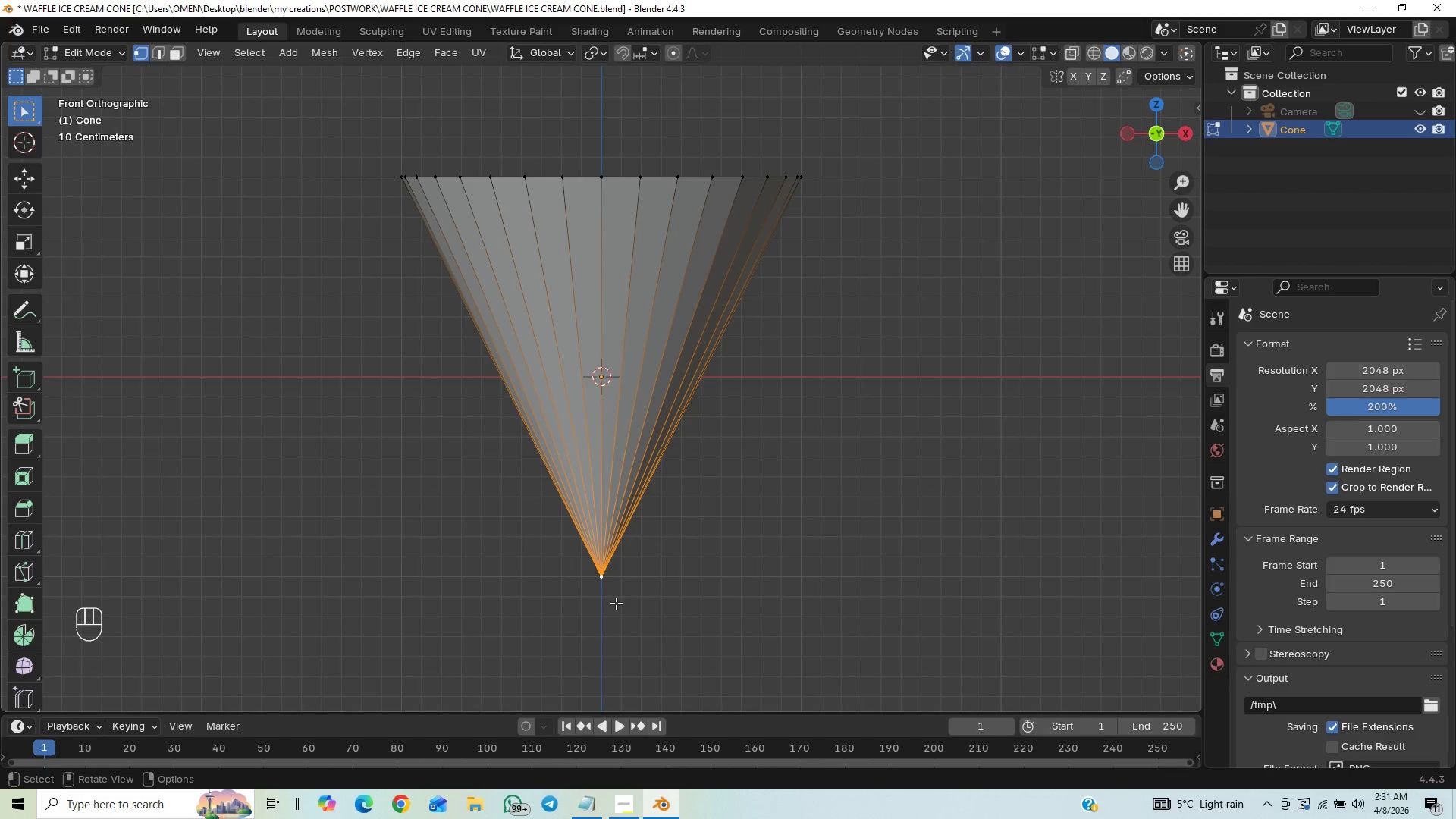 
key(S)
 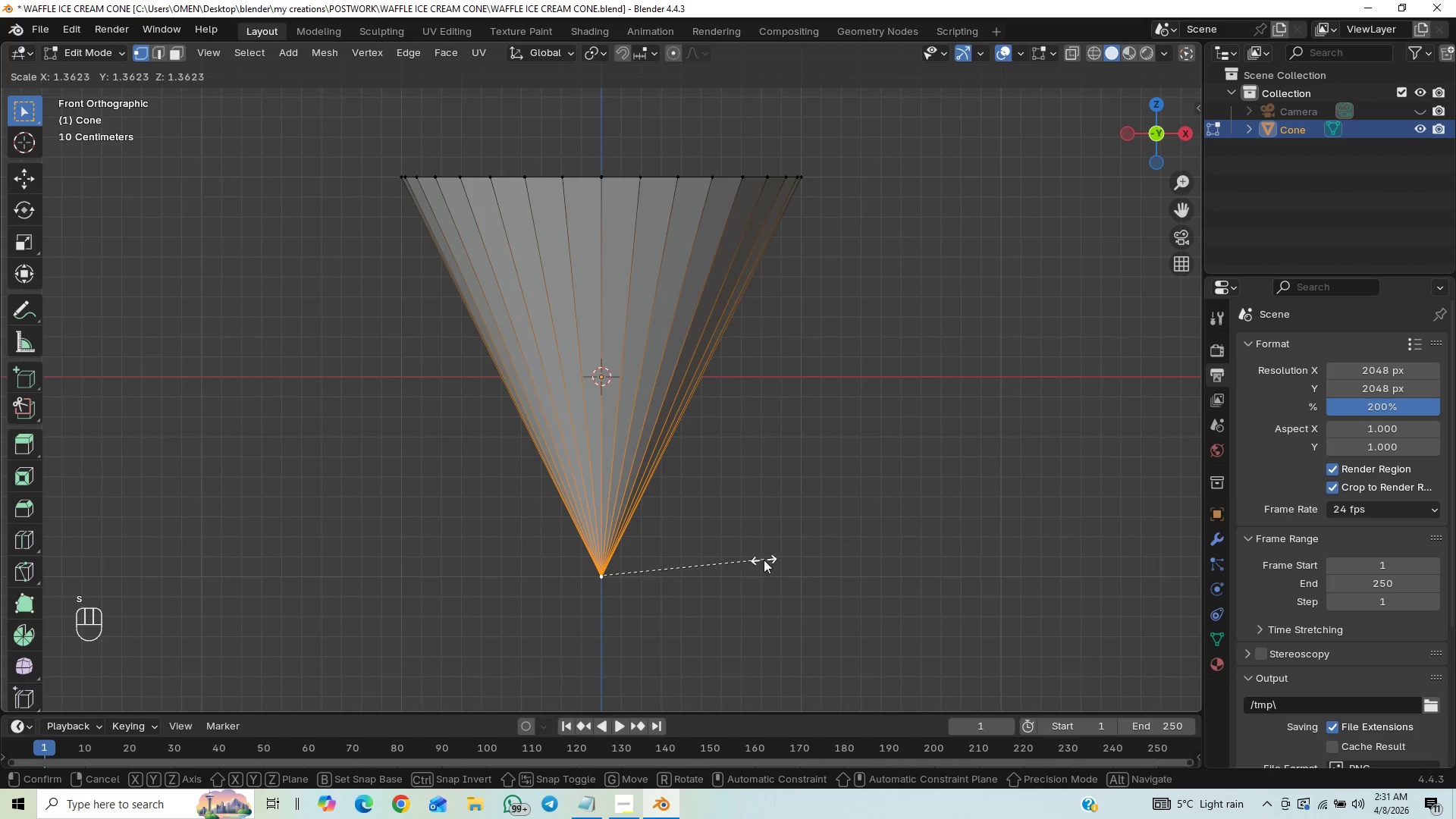 
right_click([730, 558])
 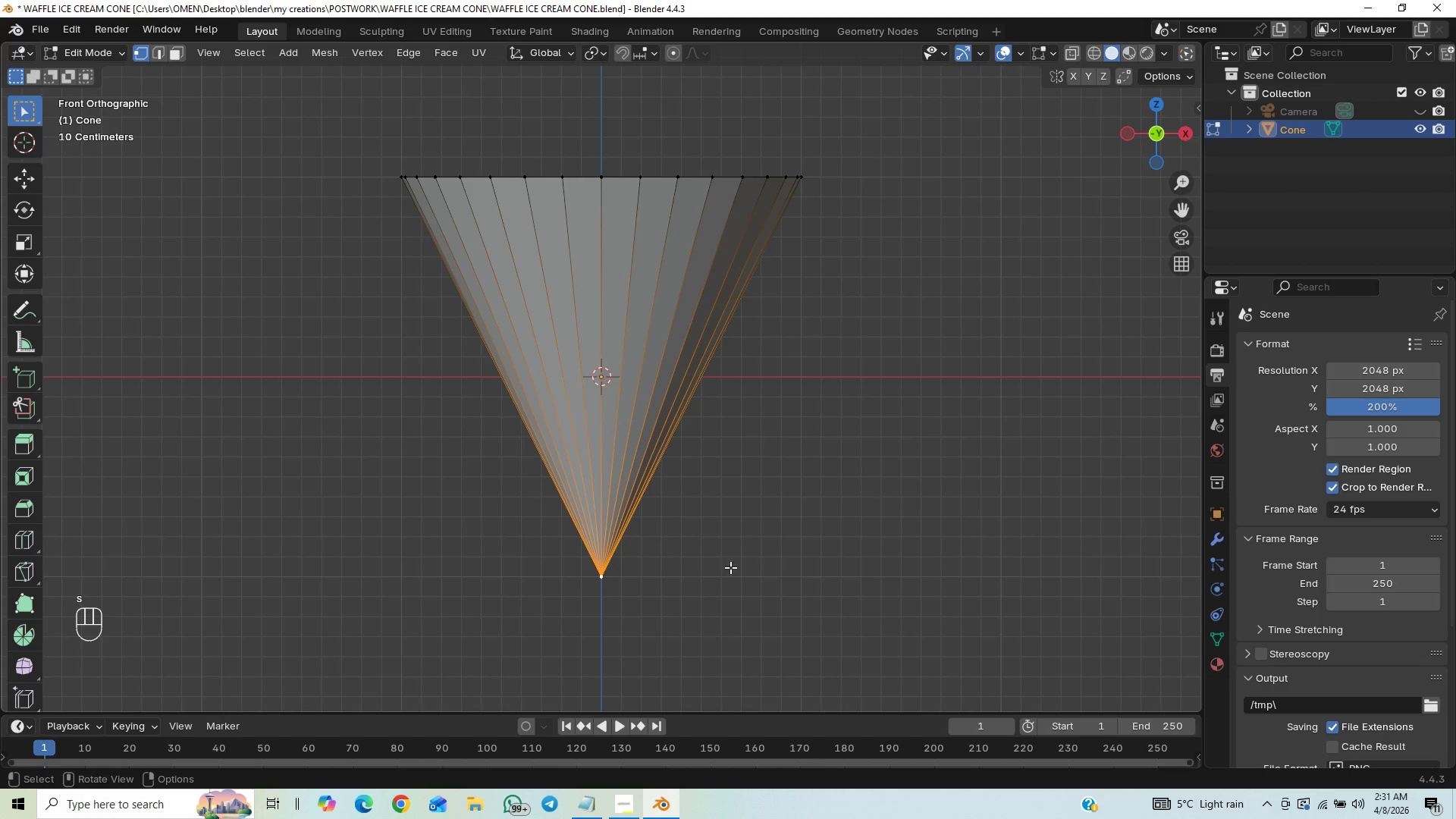 
hold_key(key=ControlLeft, duration=1.34)
 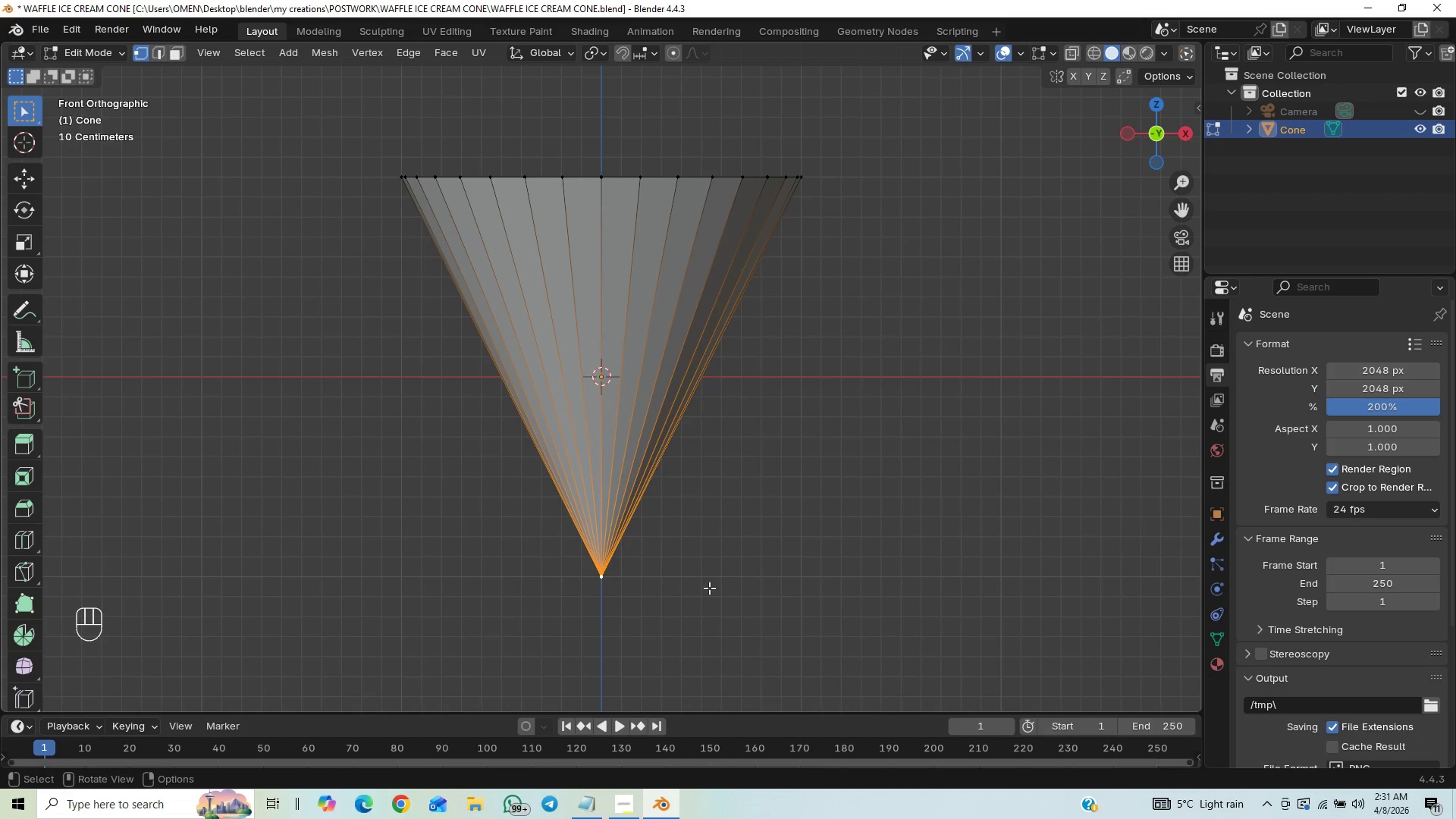 
hold_key(key=ControlLeft, duration=0.52)
 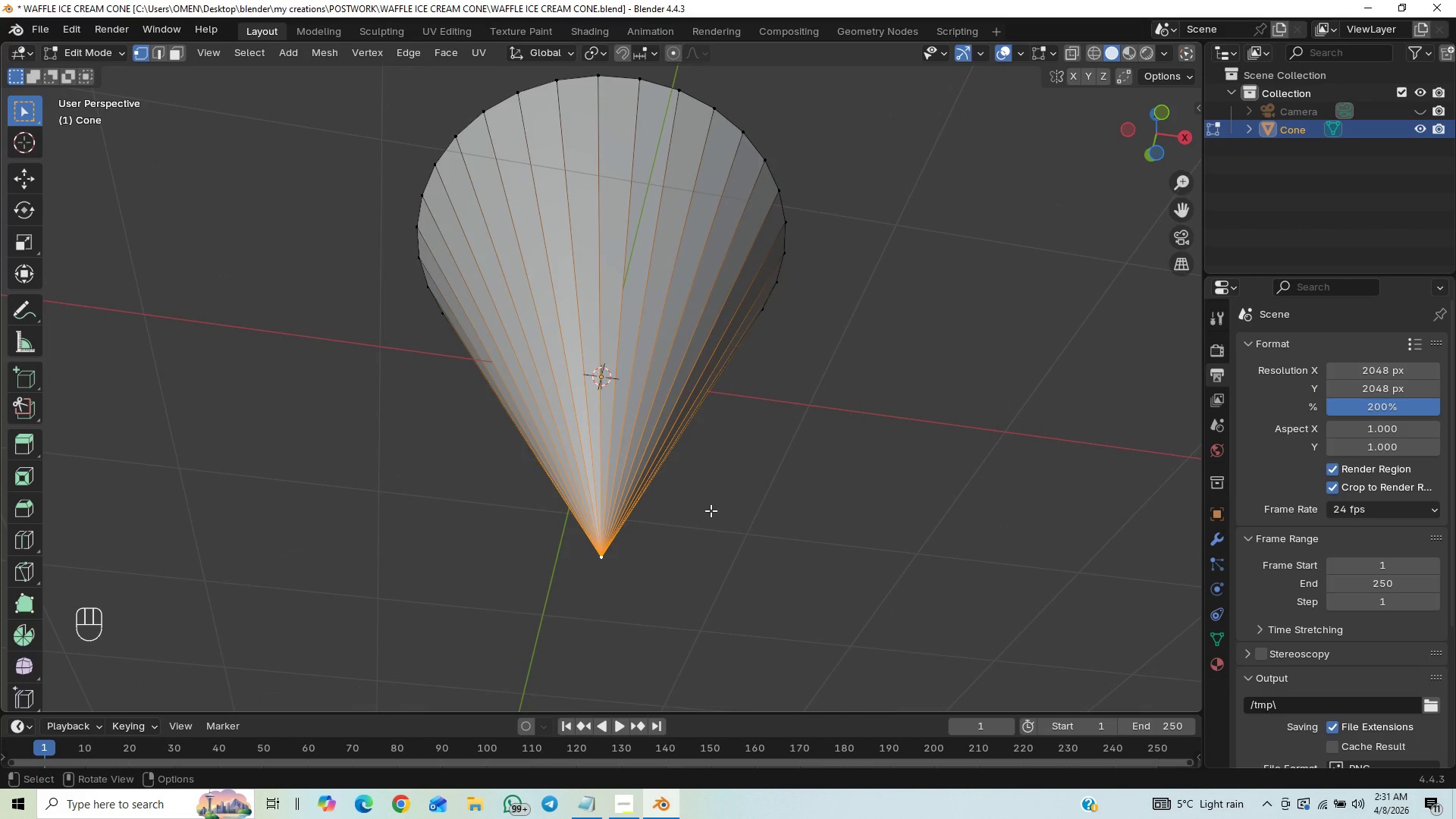 
hold_key(key=ControlLeft, duration=1.34)
 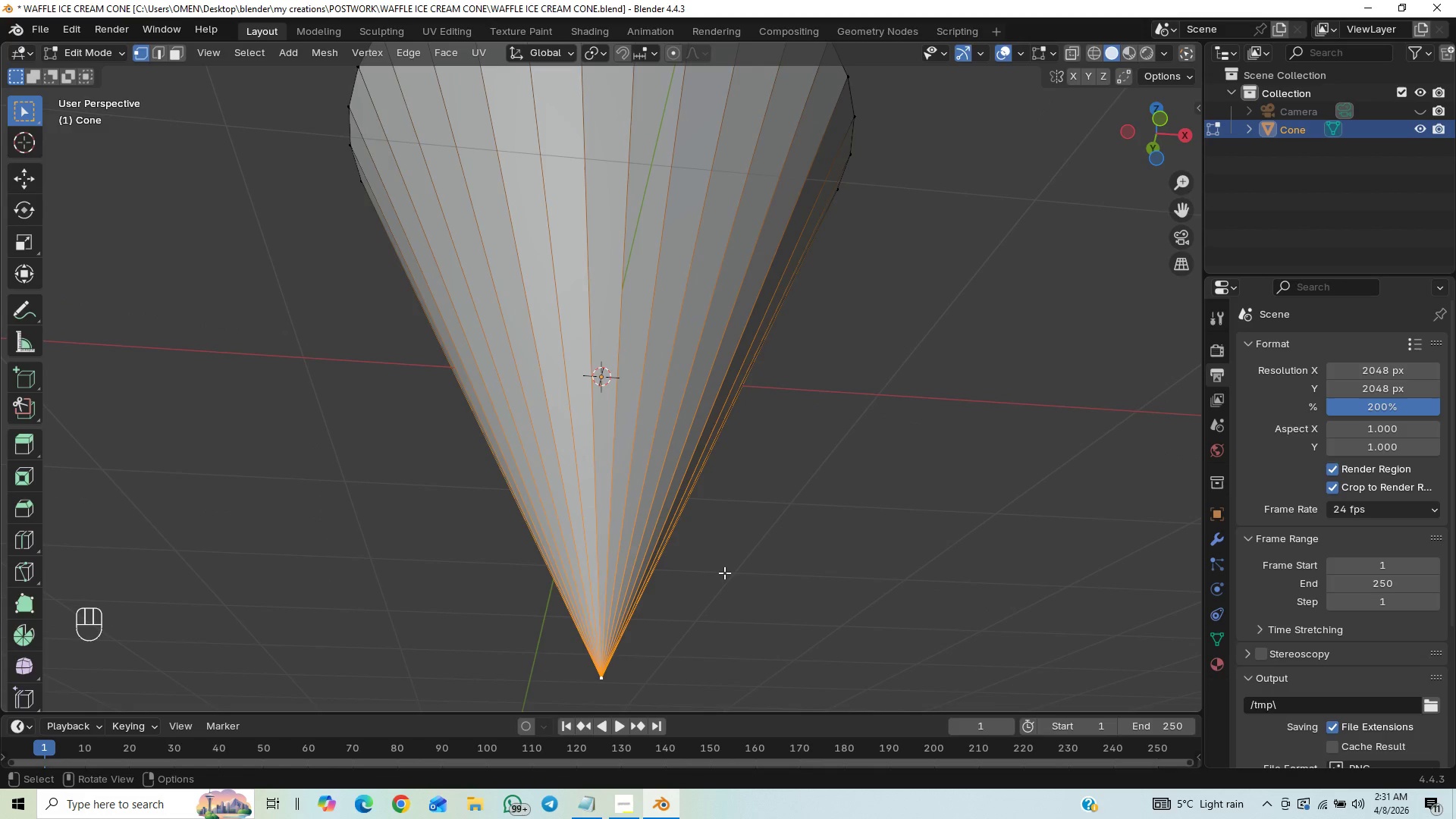 
key(End)
 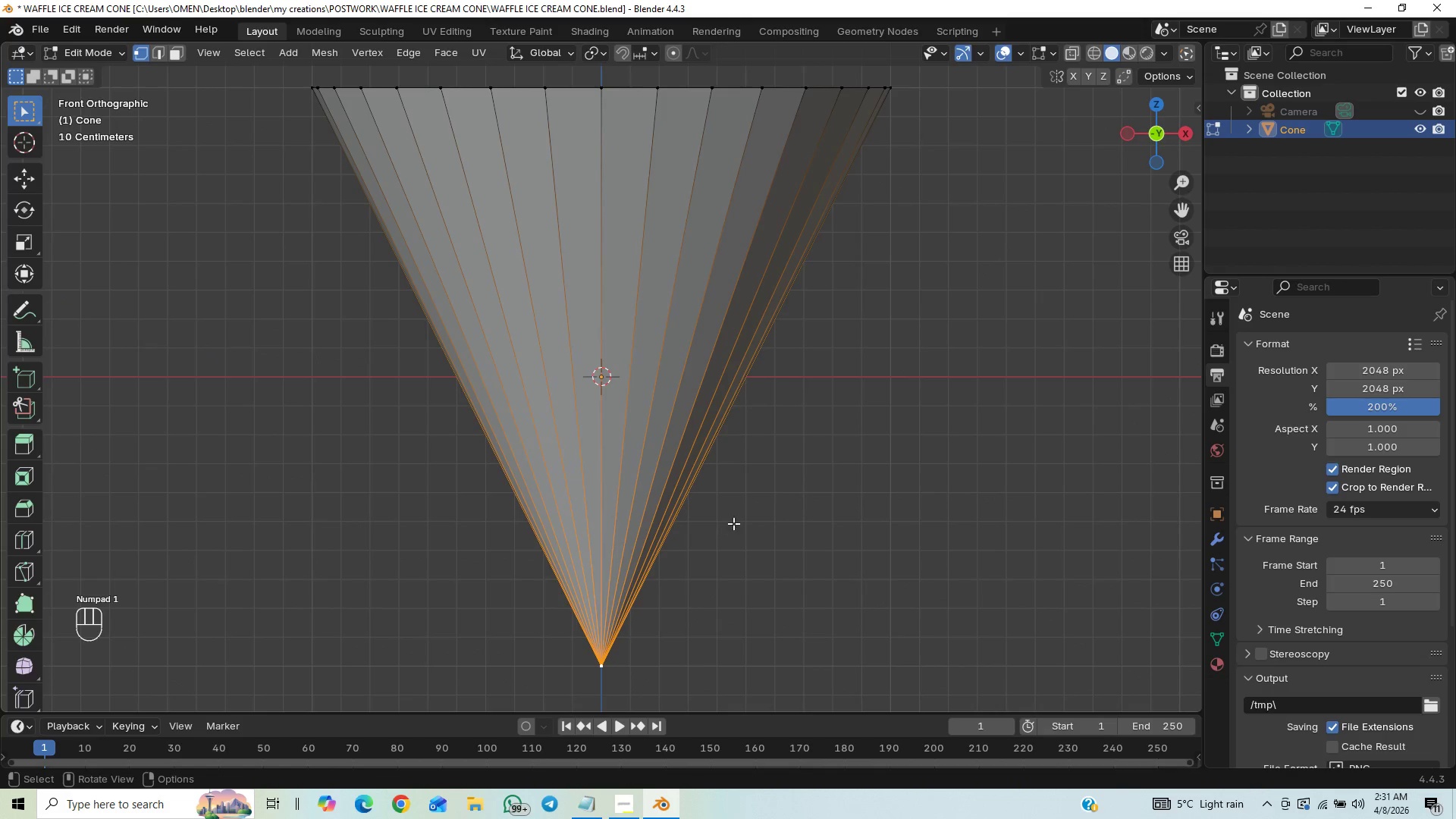 
hold_key(key=ControlLeft, duration=0.92)
scroll: coordinate [745, 526], scroll_direction: up, amount: 1.0
 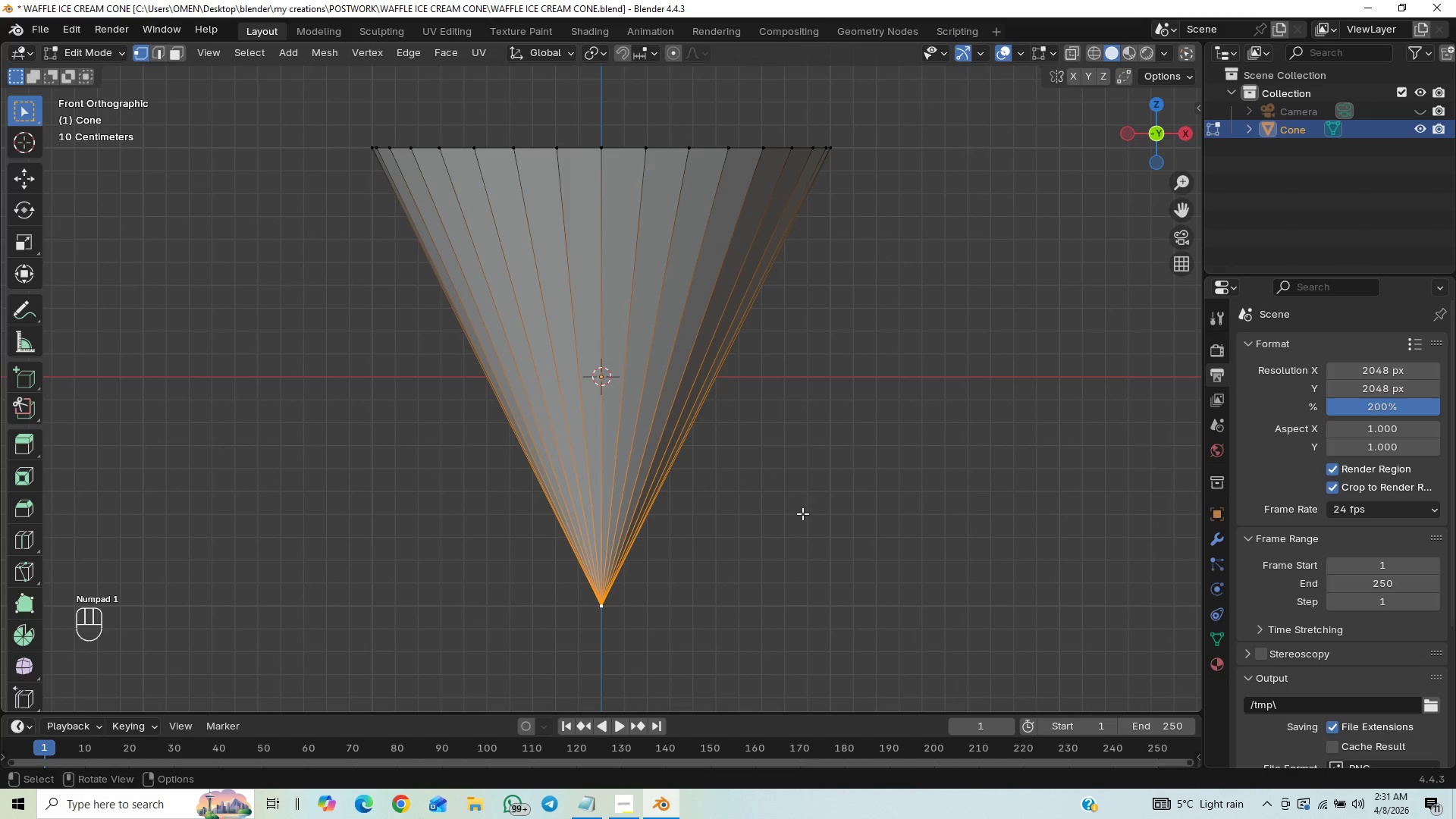 
hold_key(key=ControlLeft, duration=0.77)
 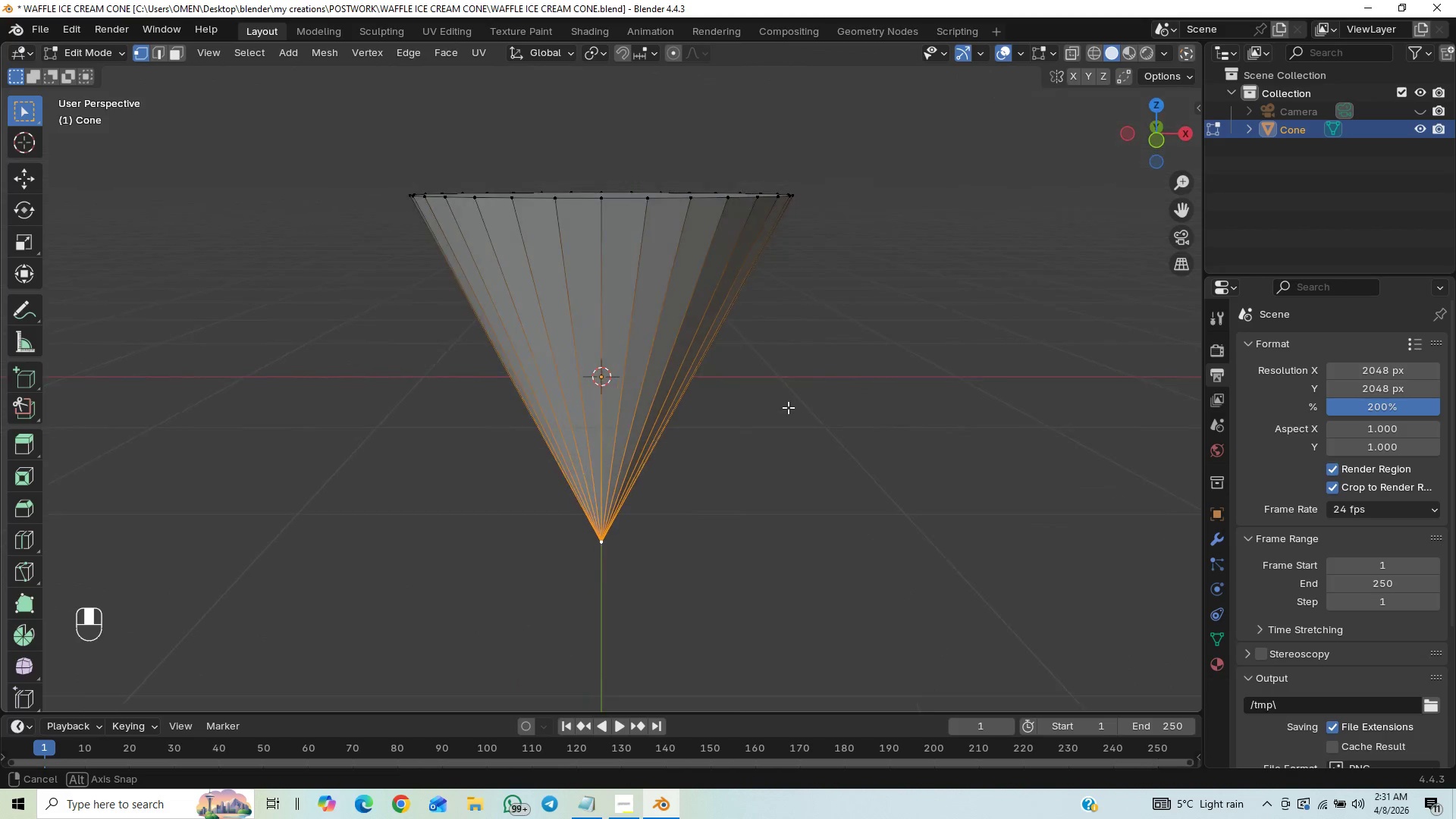 
key(End)
 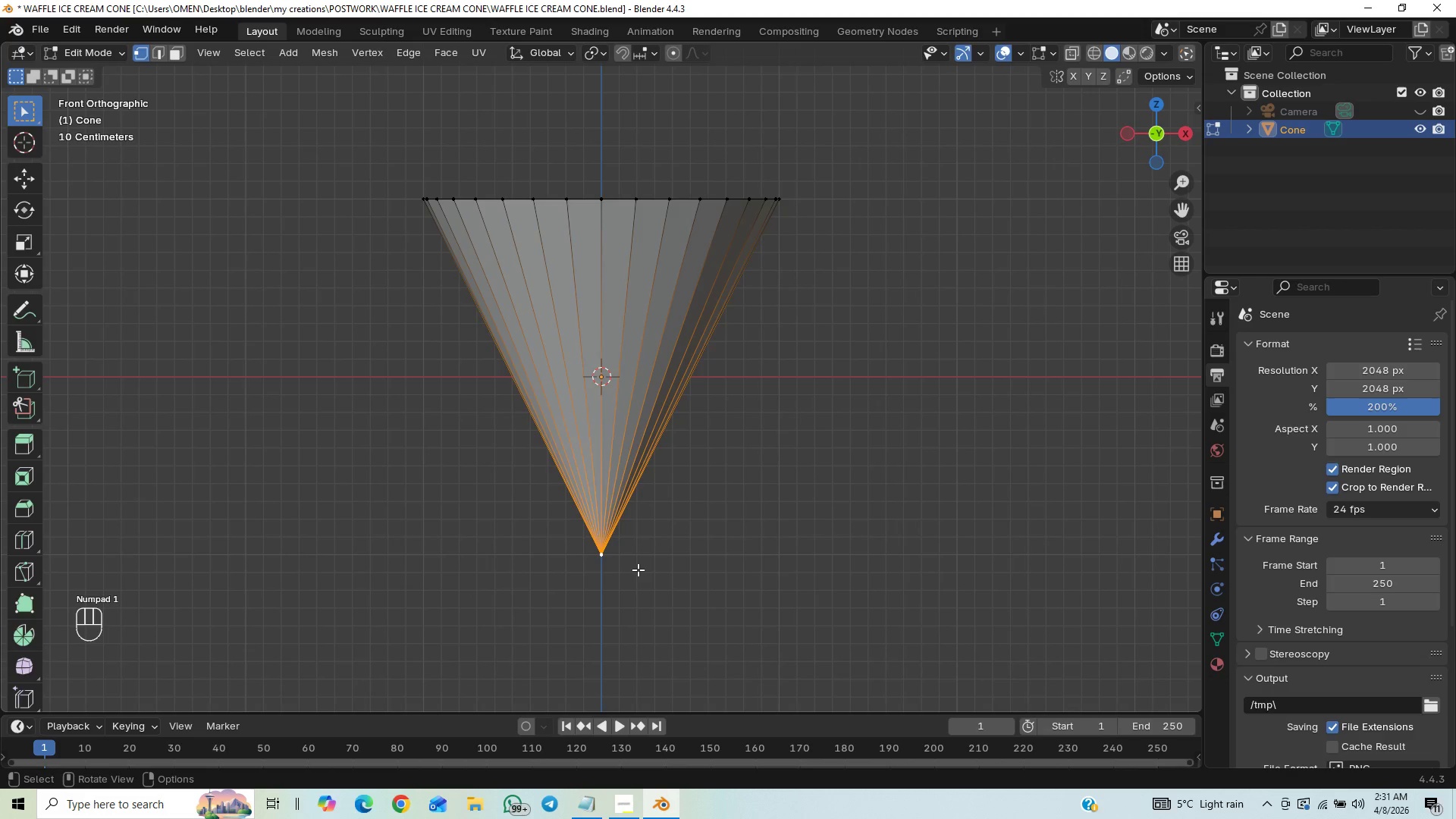 
key(G)
 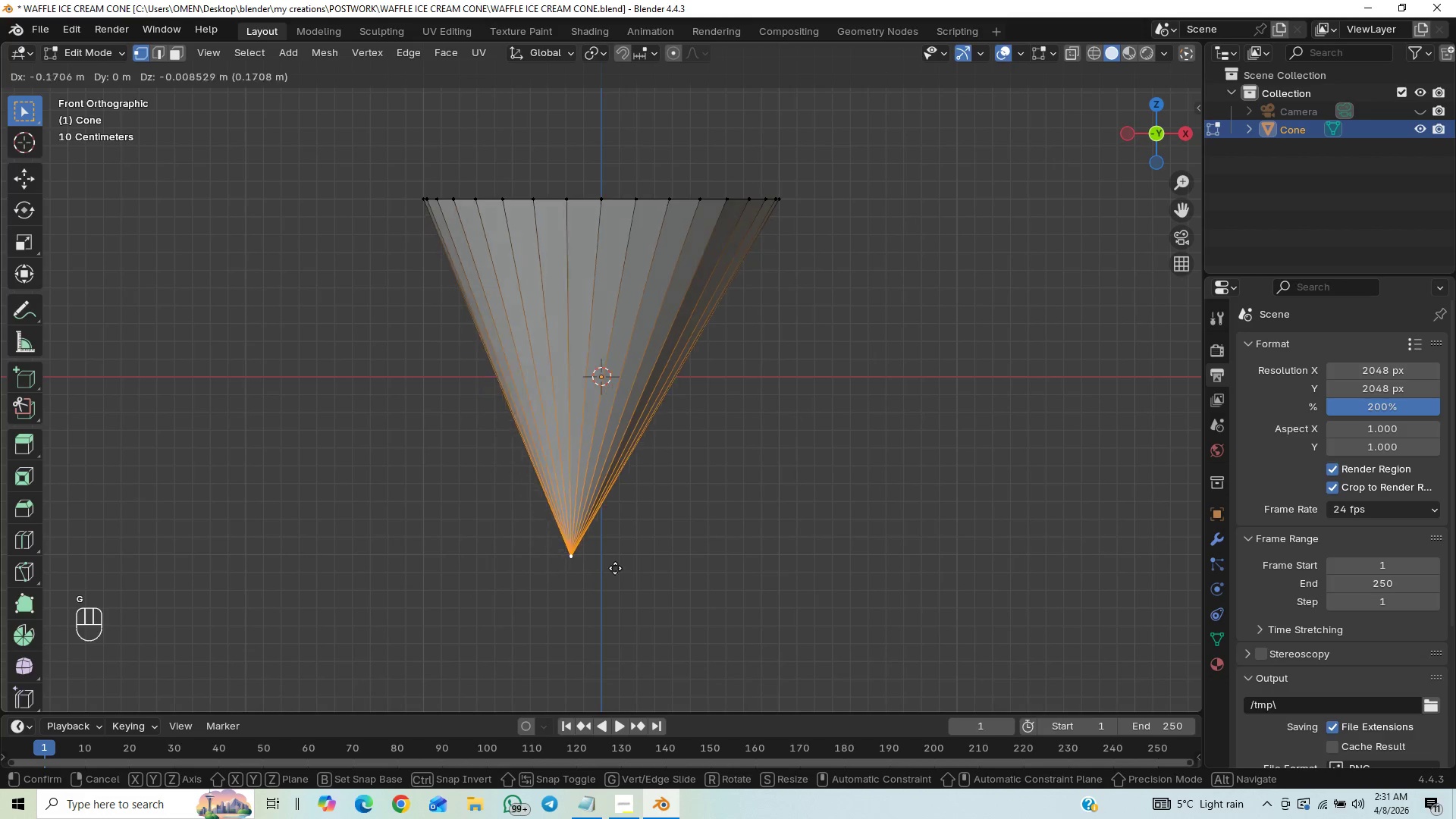 
right_click([627, 560])
 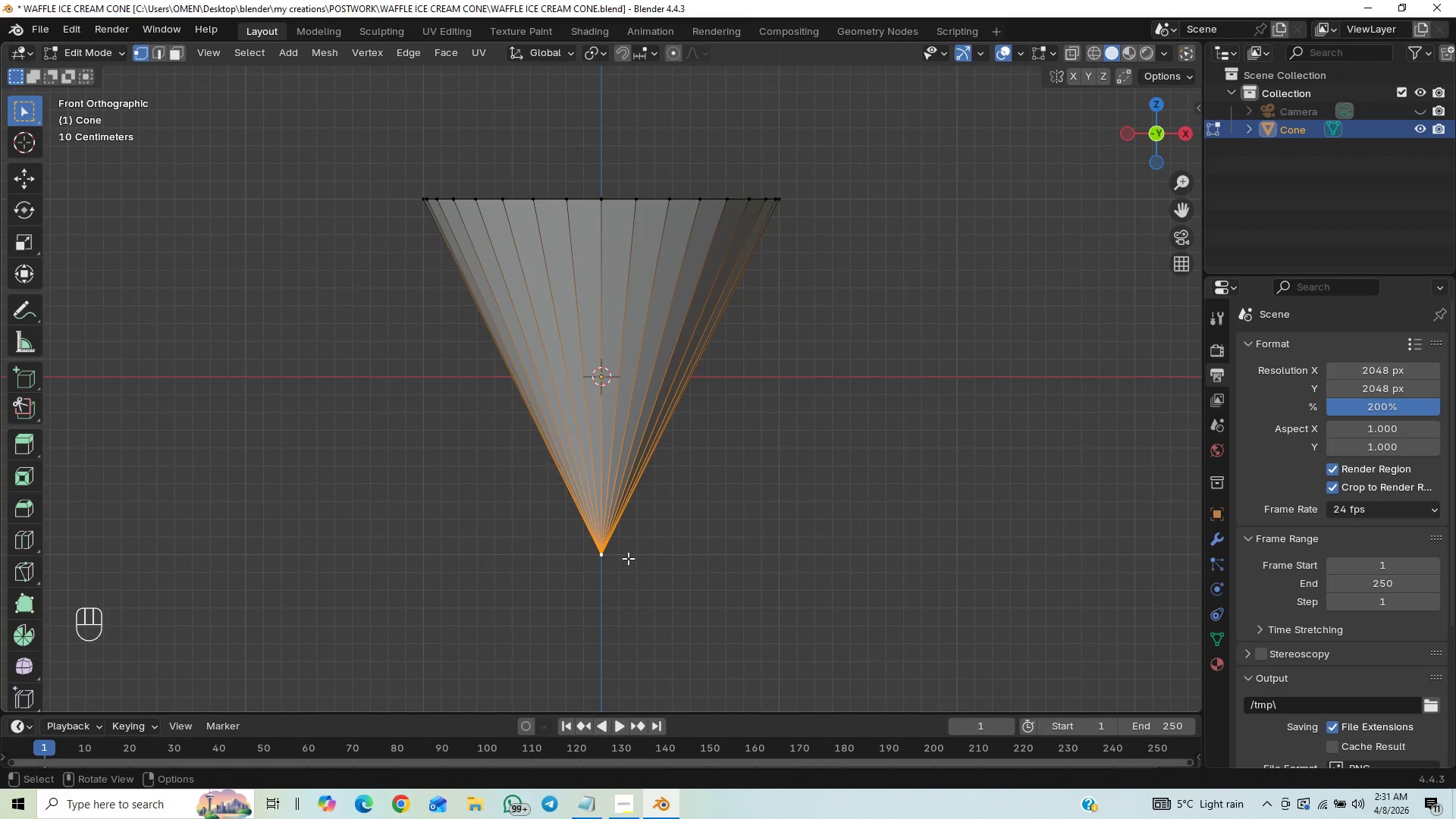 
key(Control+R)
 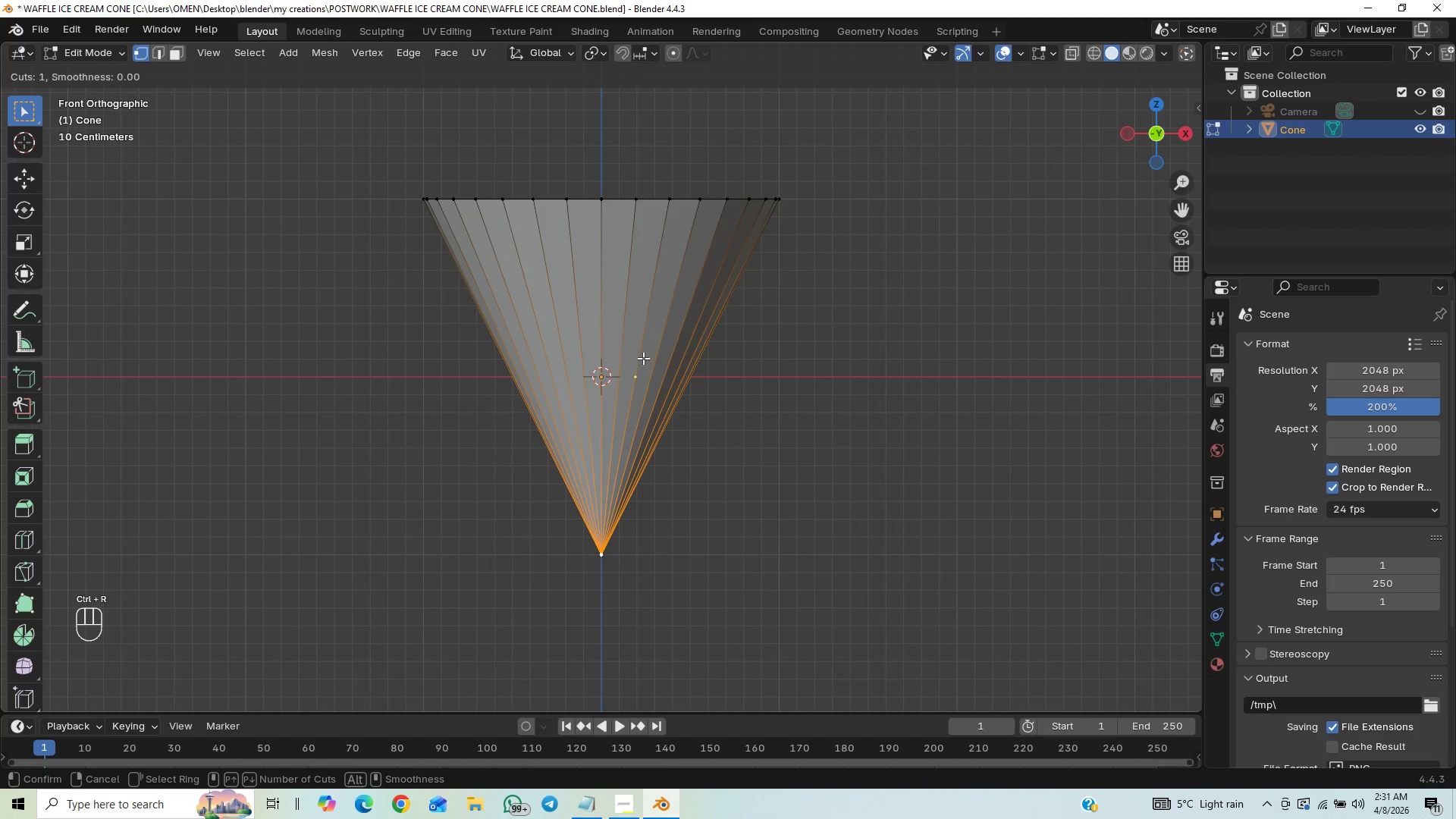 
right_click([624, 370])
 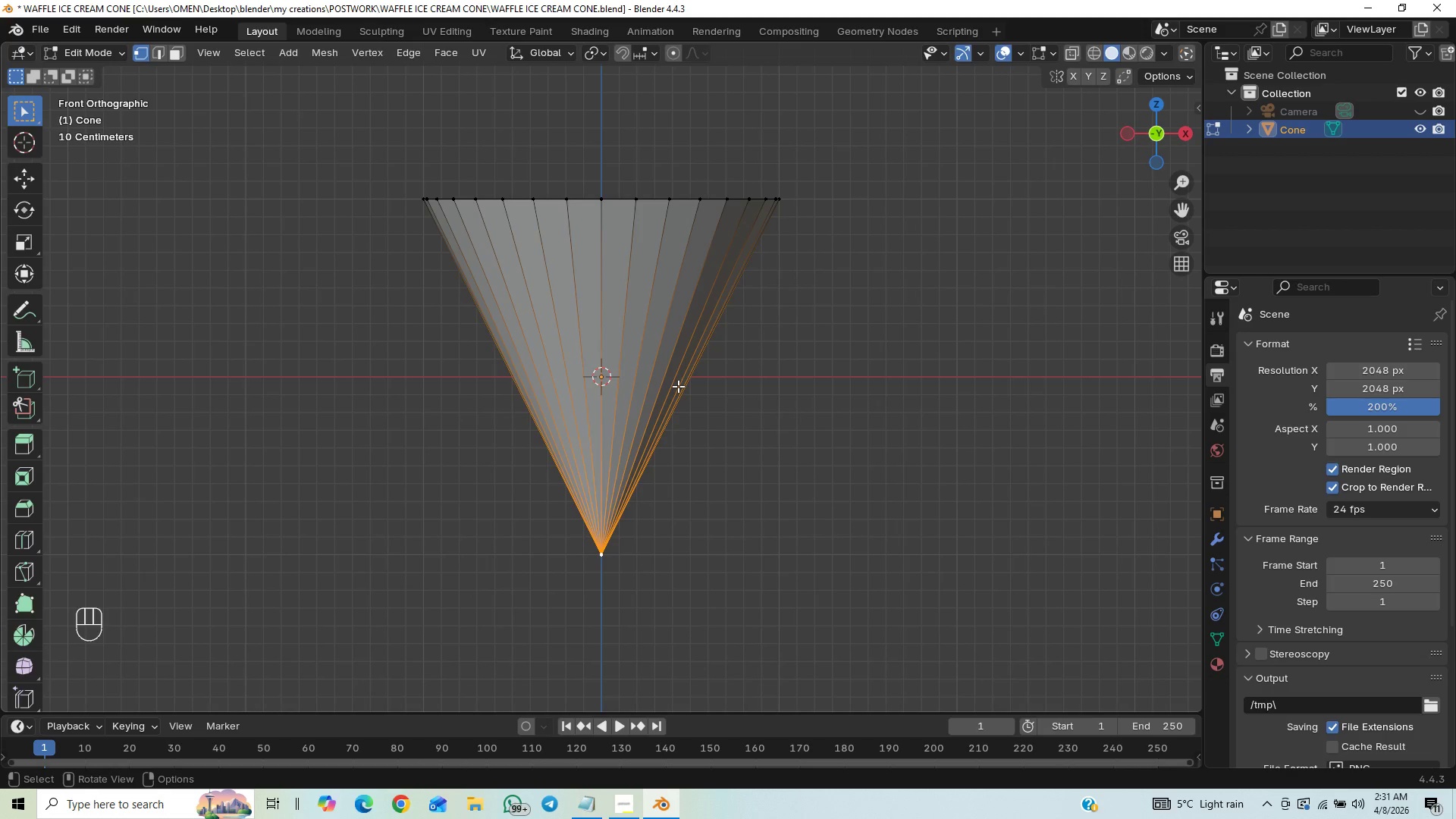 
key(2)
 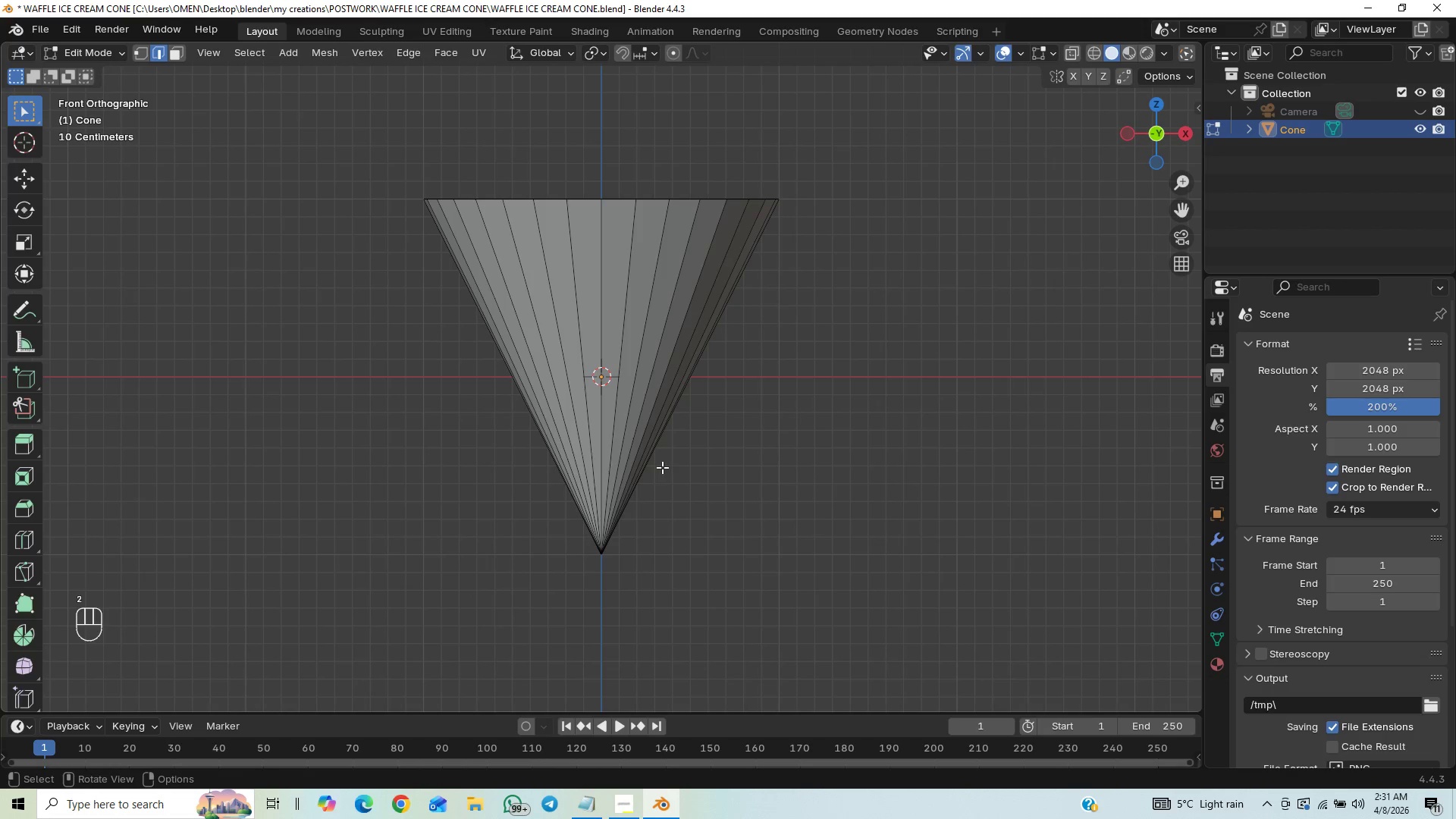 
key(Control+R)
 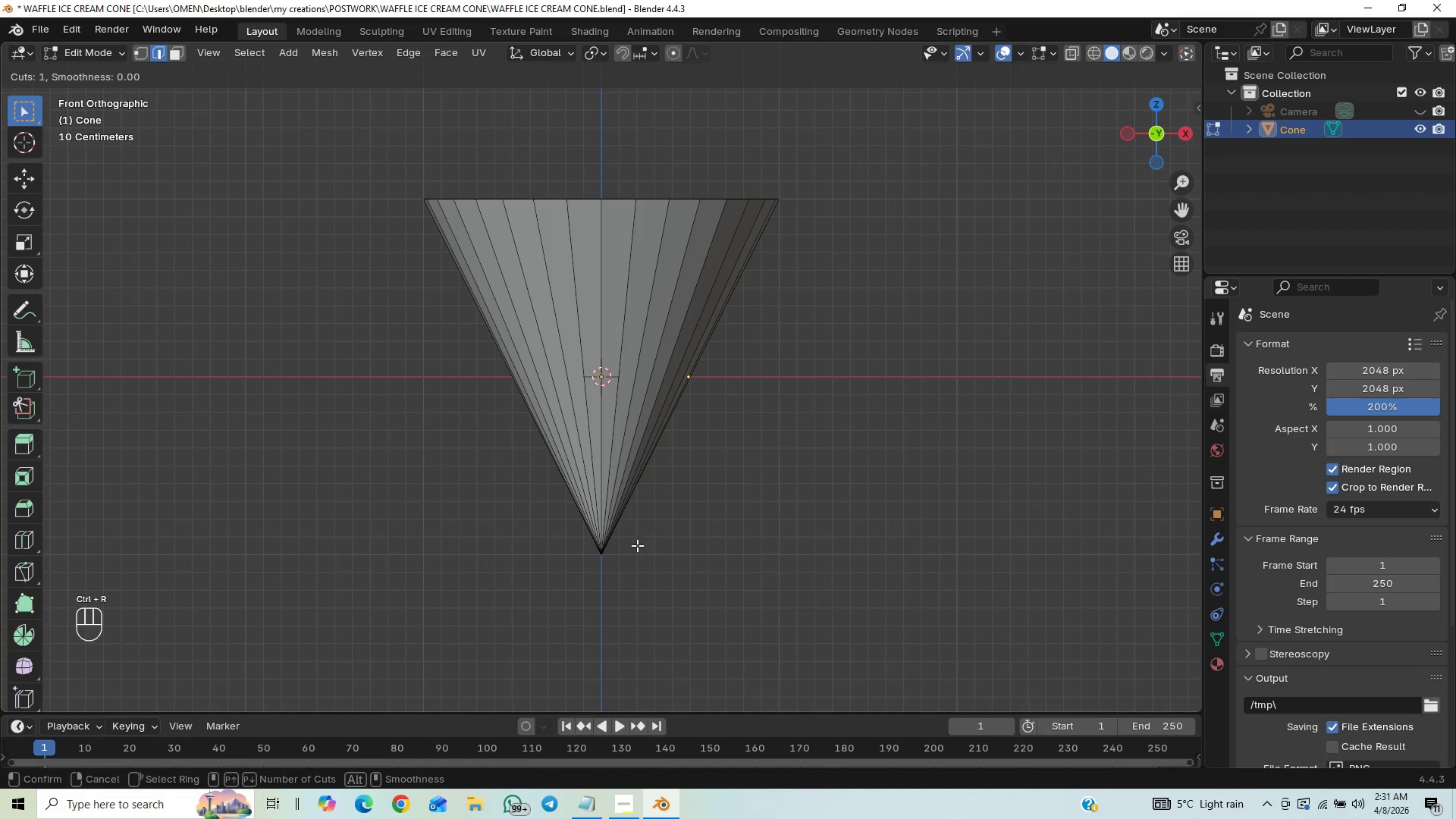 
right_click([659, 536])
 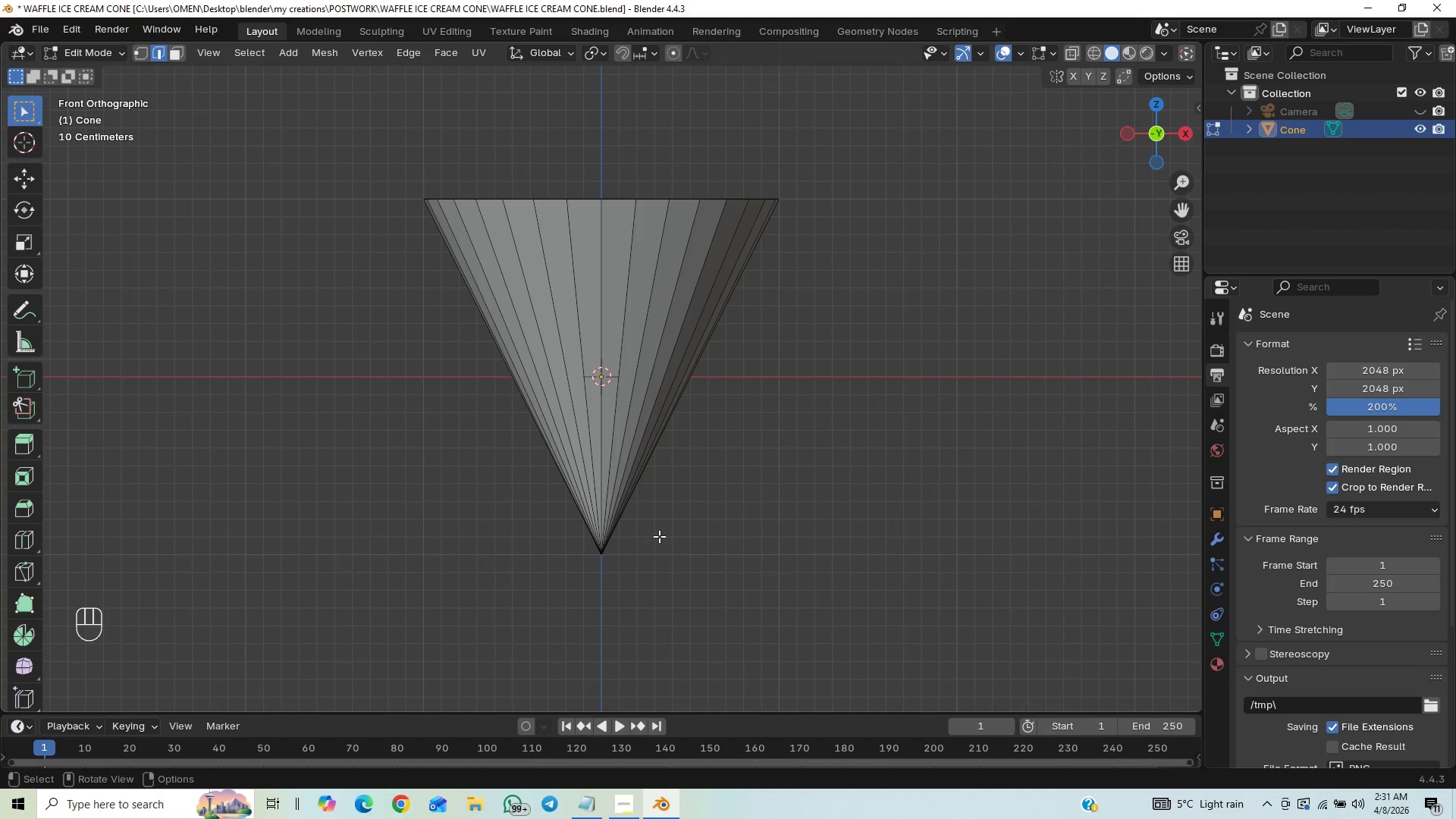 
key(Control+Z)
 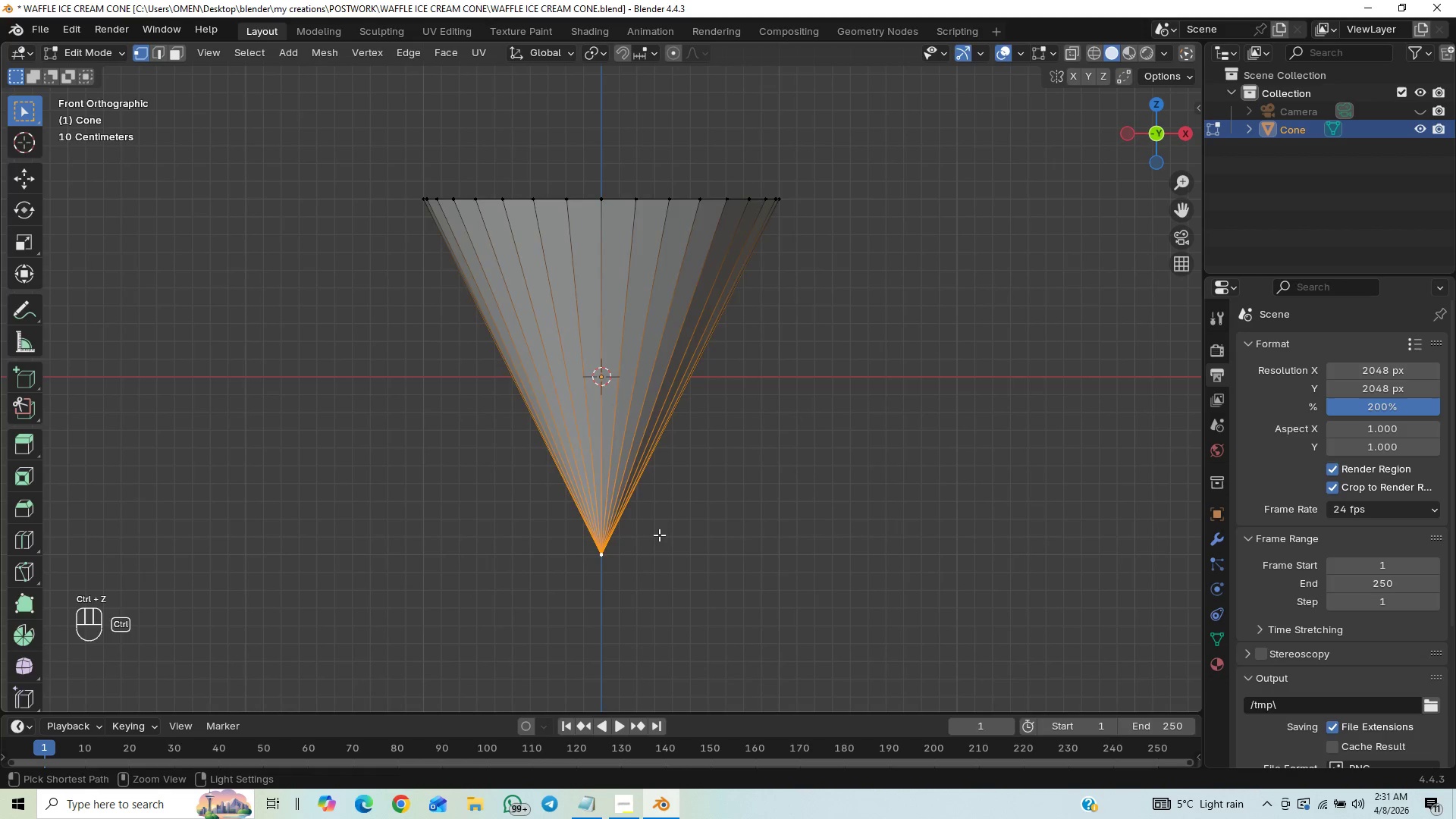 
key(Control+Z)
 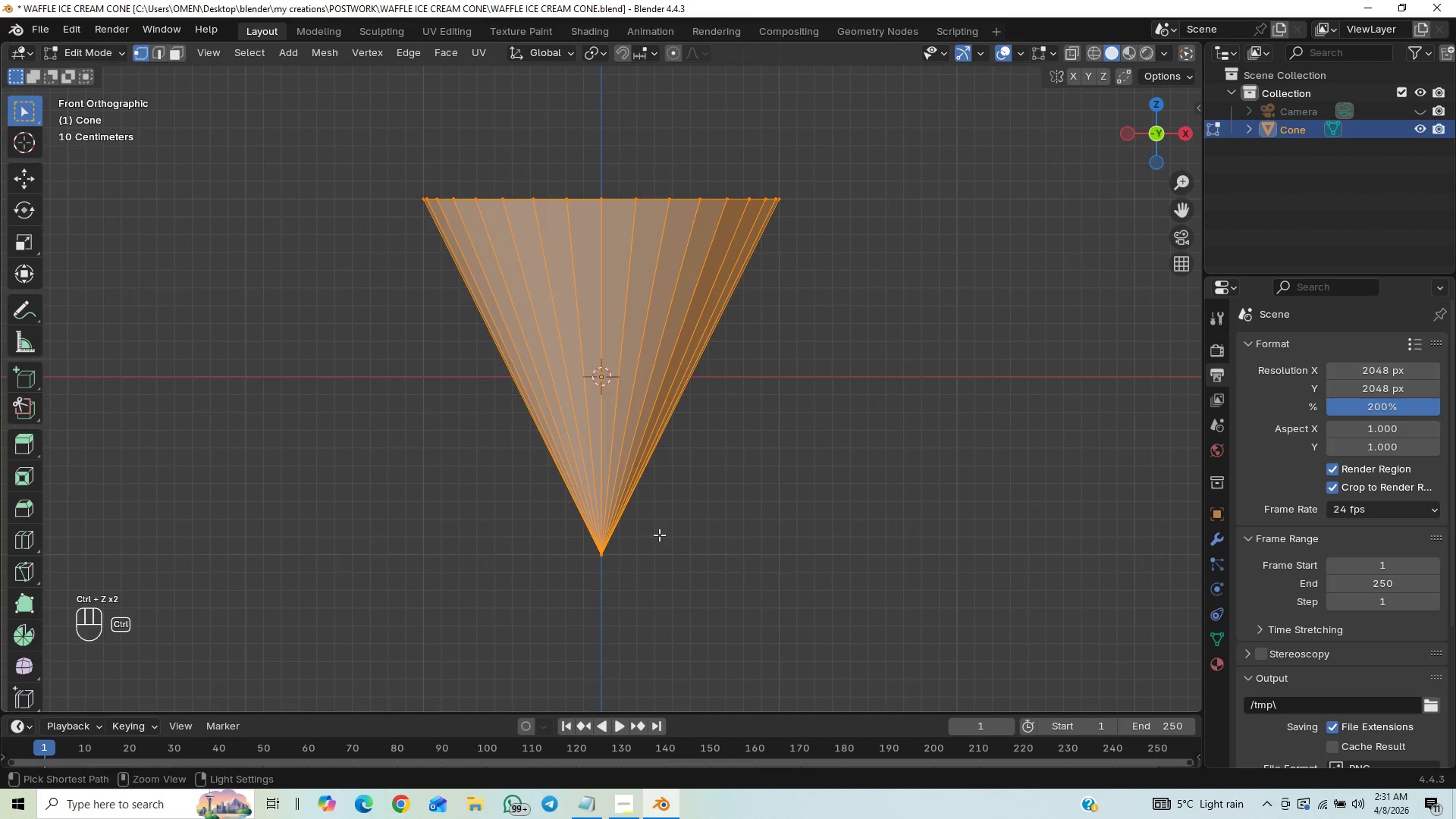 
key(Control+Z)
 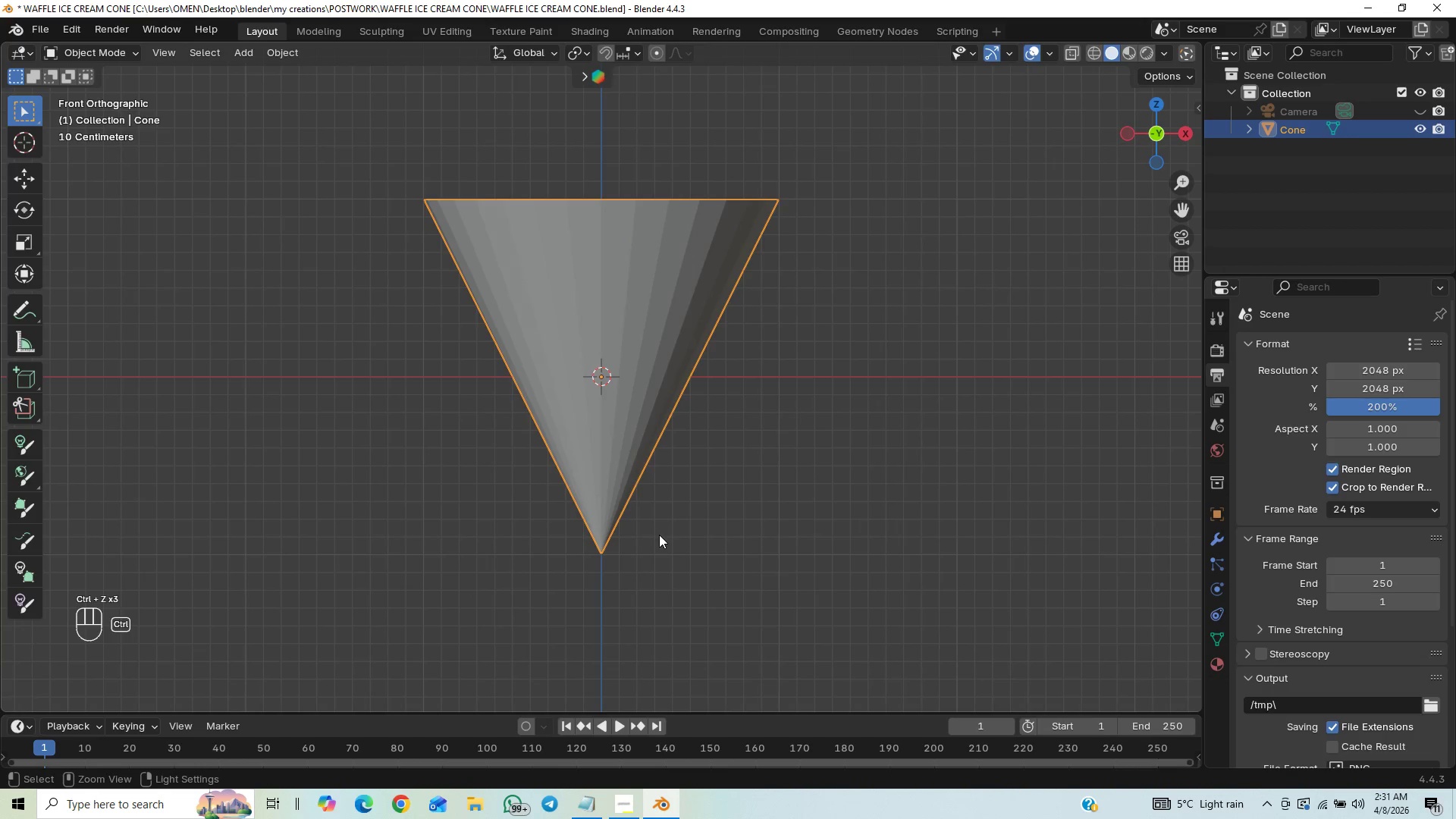 
key(Control+Z)
 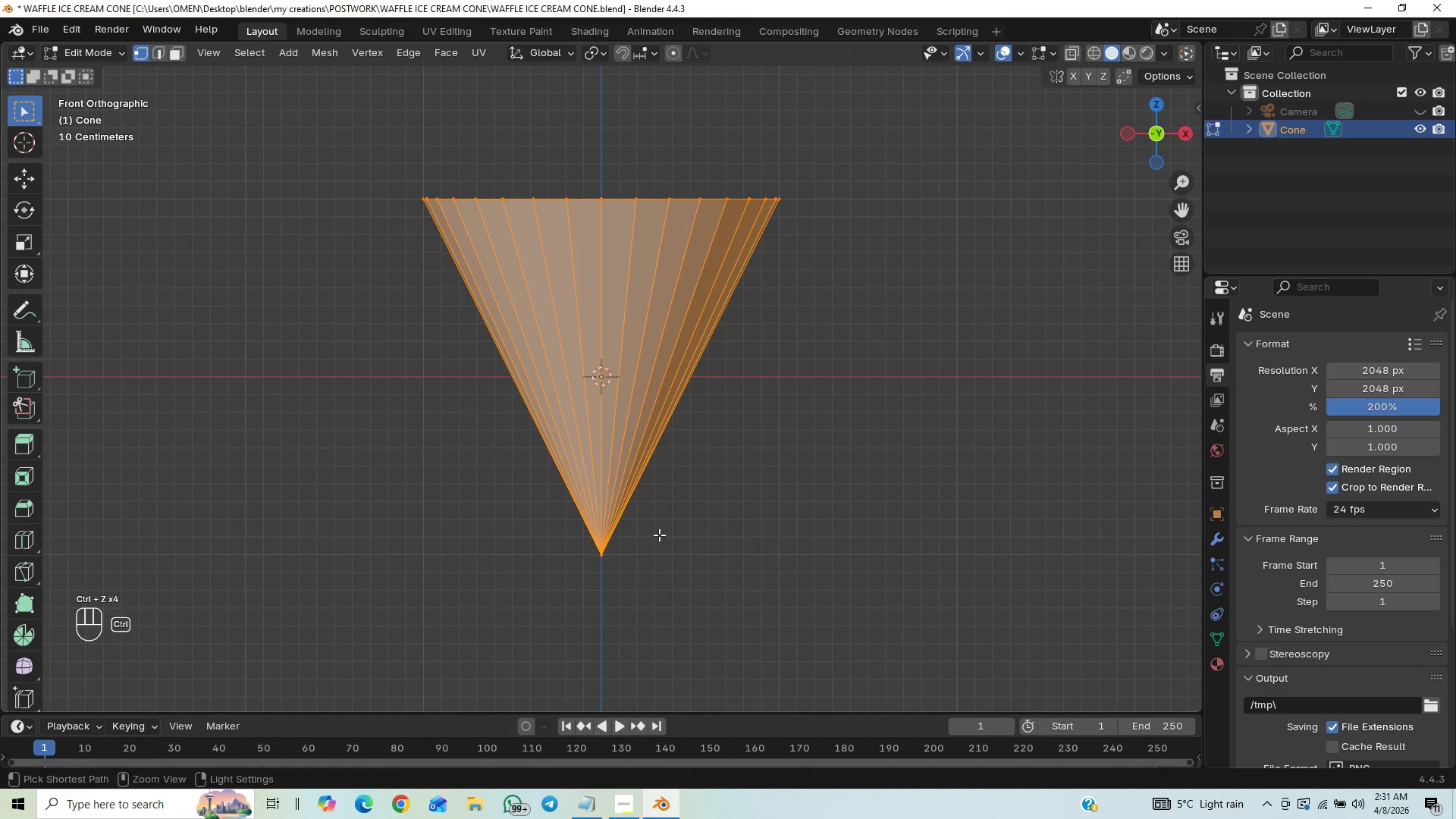 
key(Control+Z)
 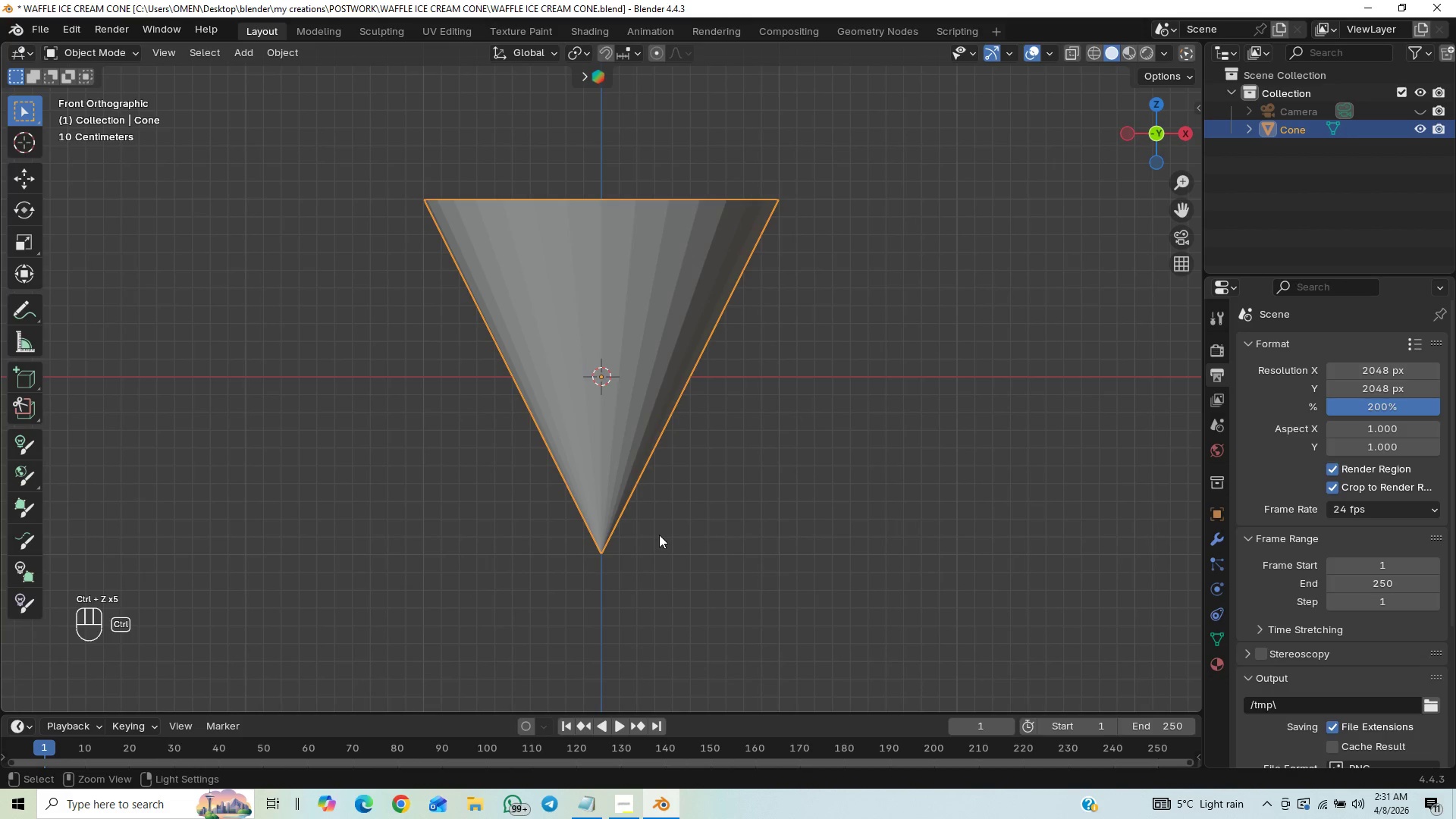 
key(Control+Z)
 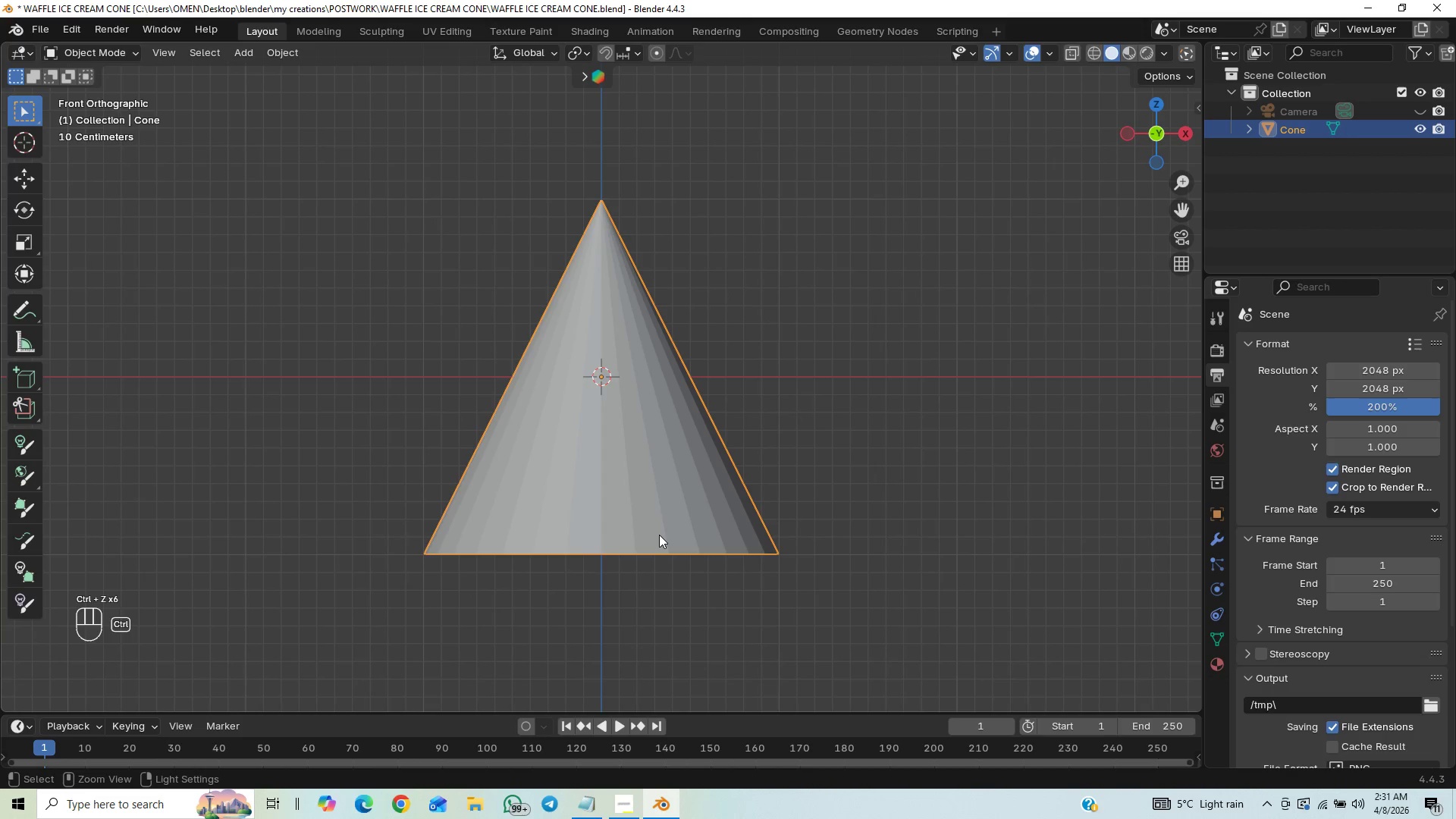 
key(Control+Shift+Z)
 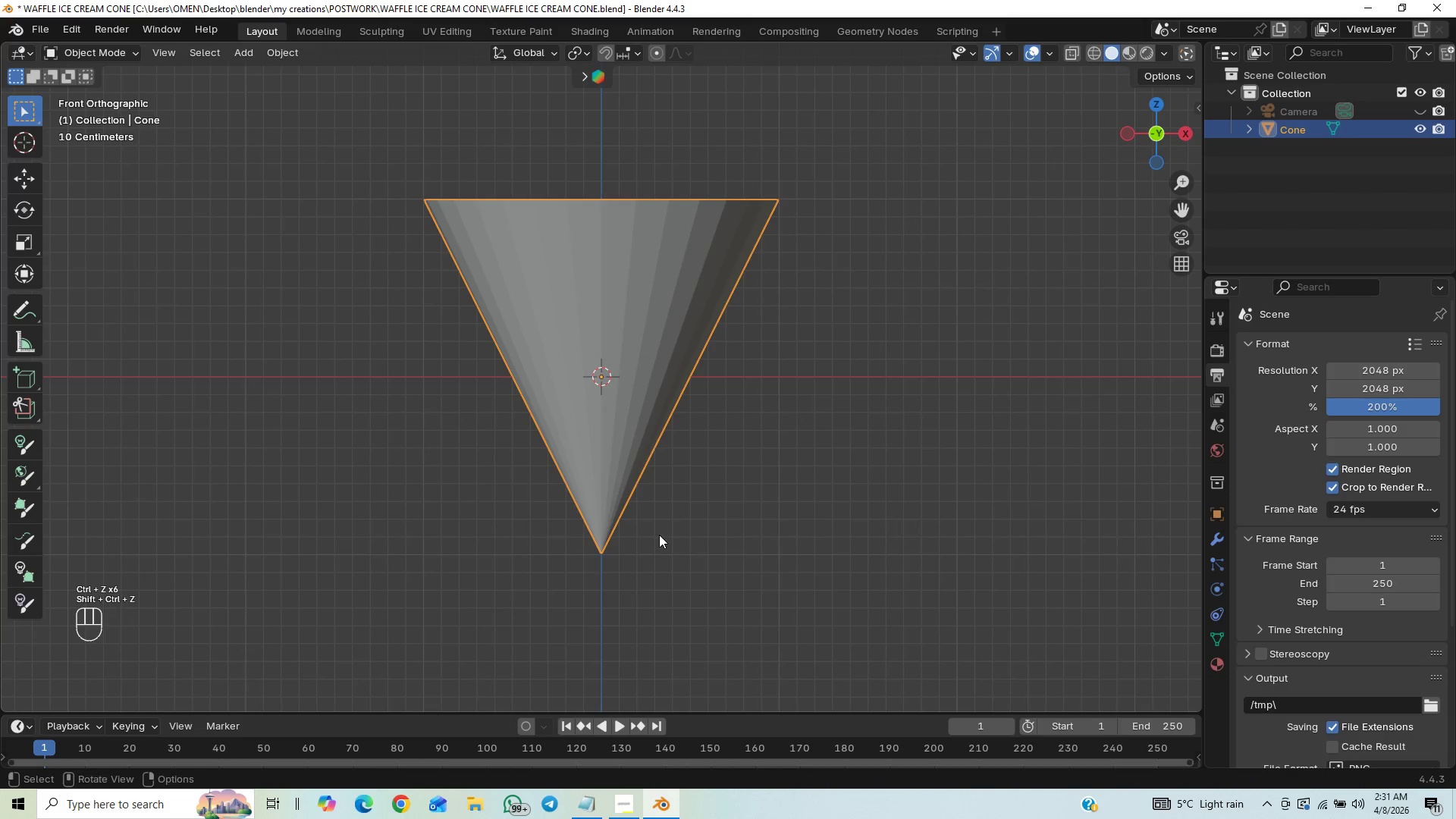 
key(Tab)
 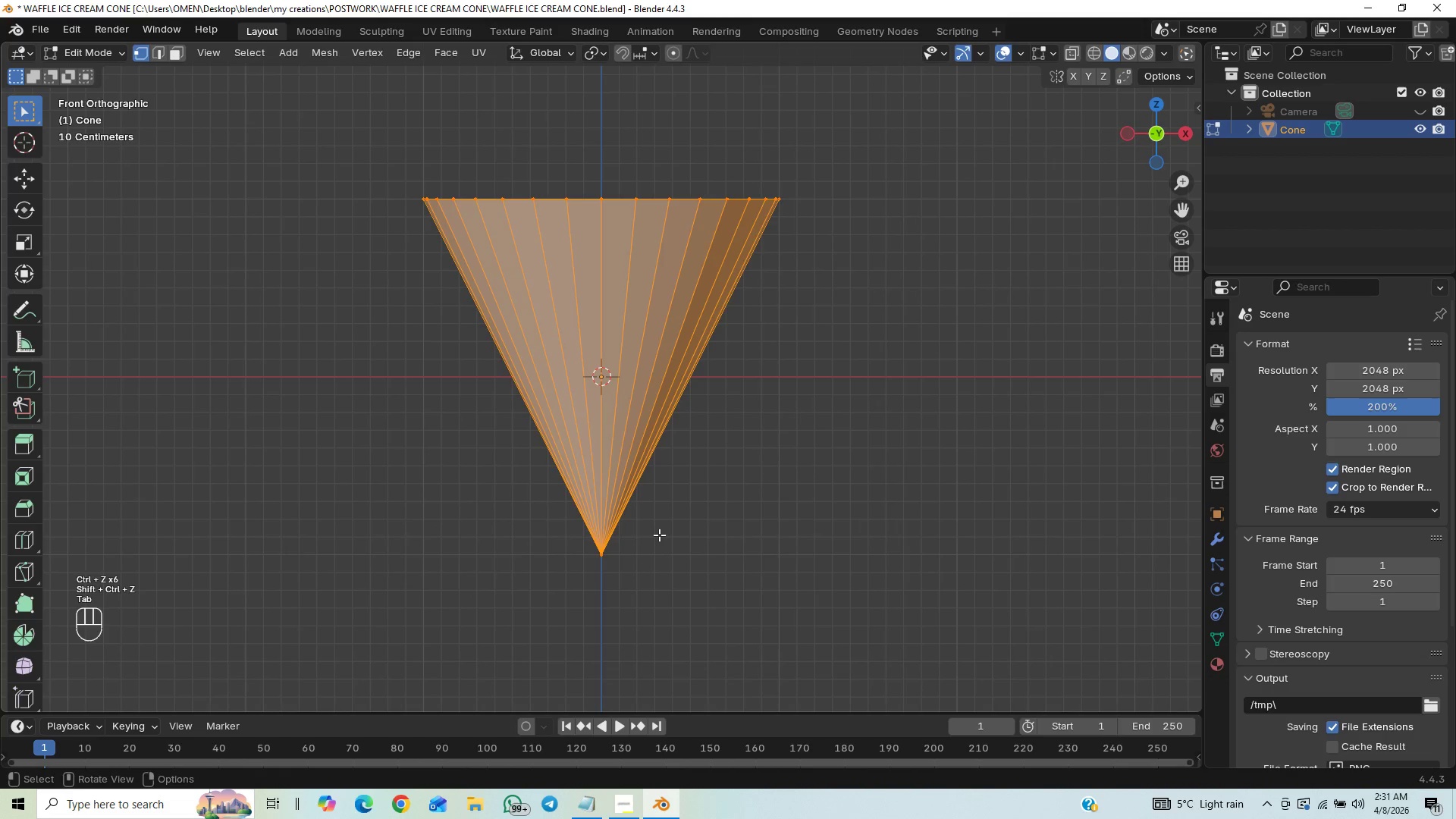 
key(Control+R)
 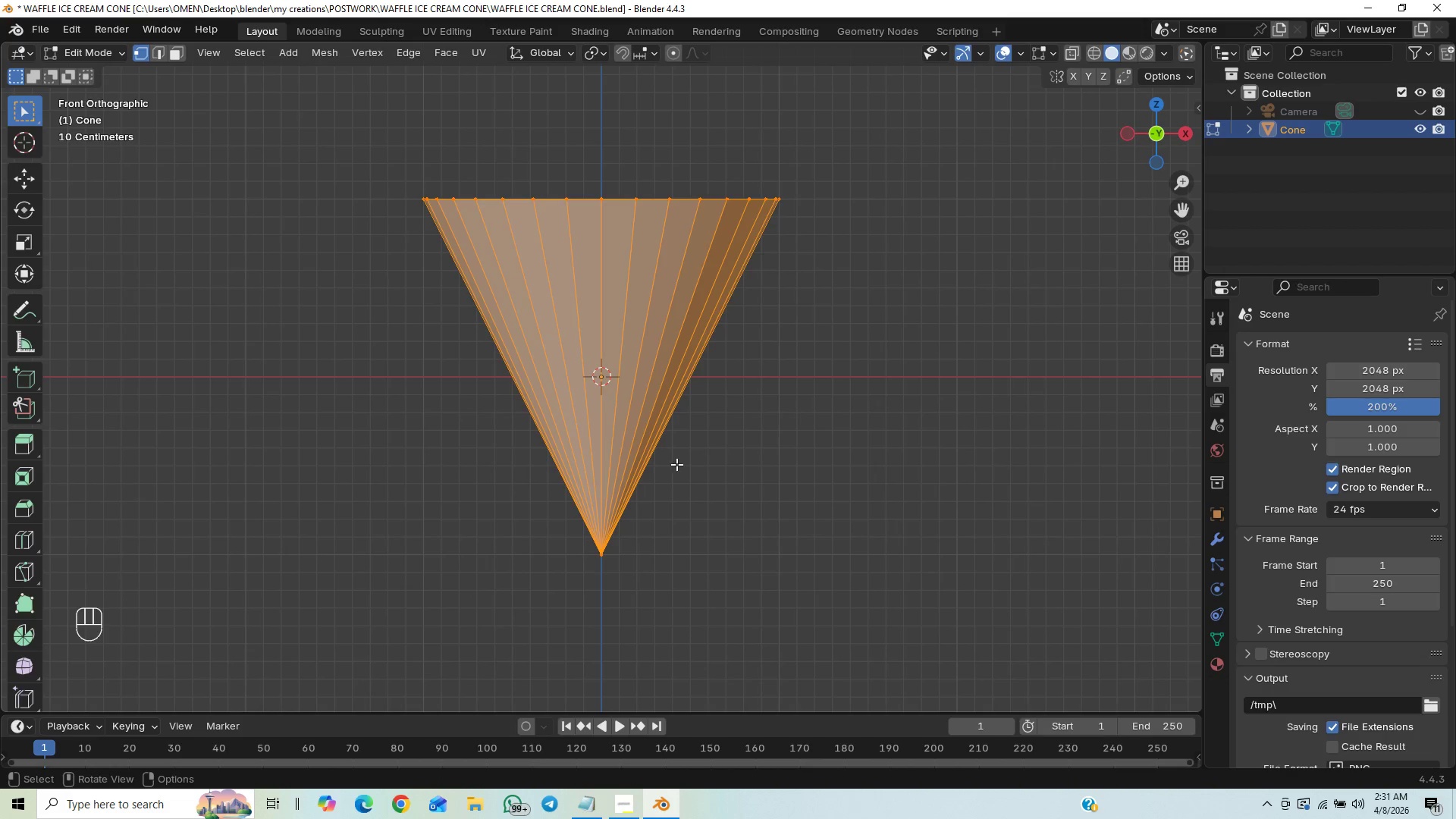 
wait(5.05)
 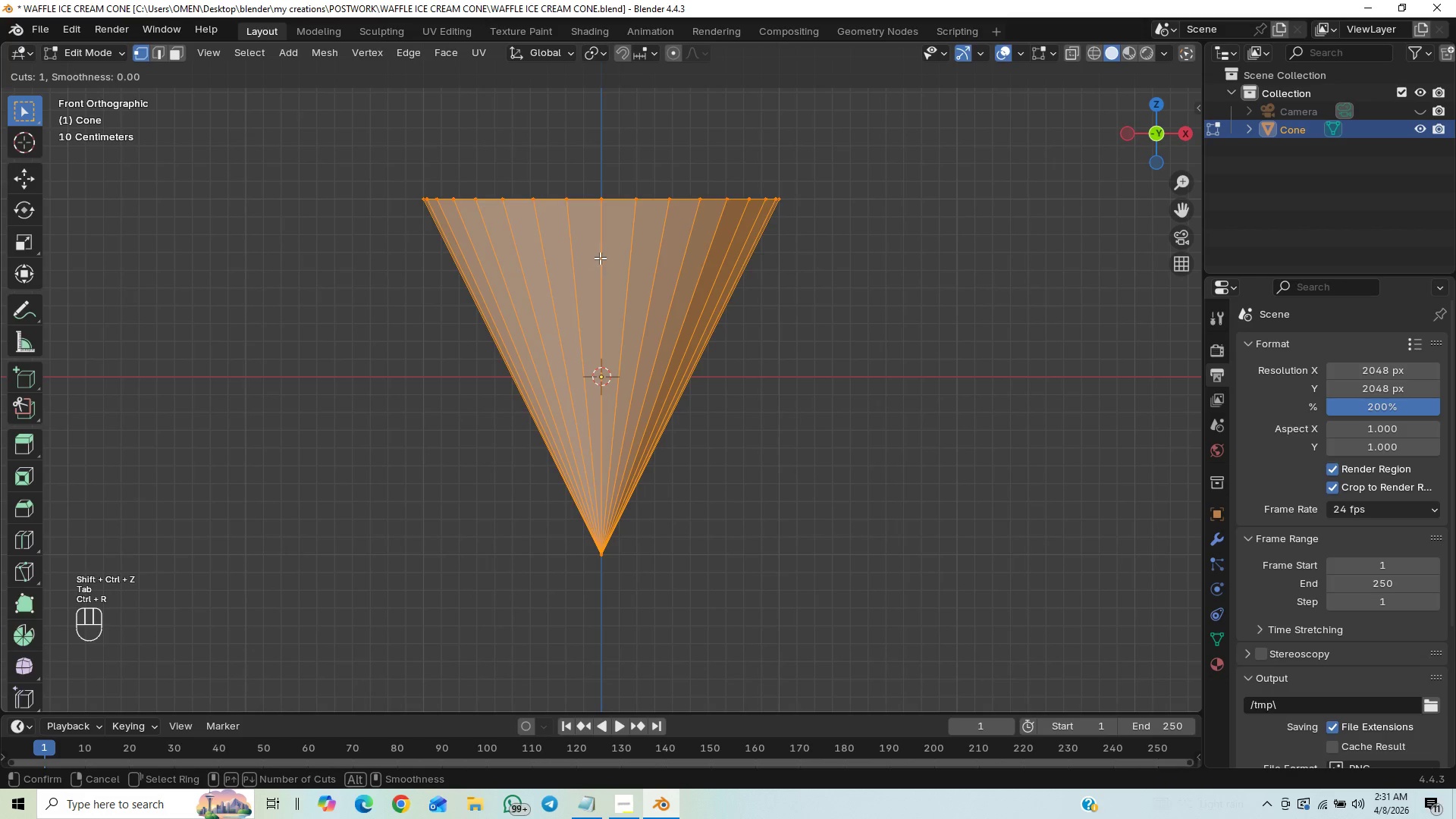 
key(X)
 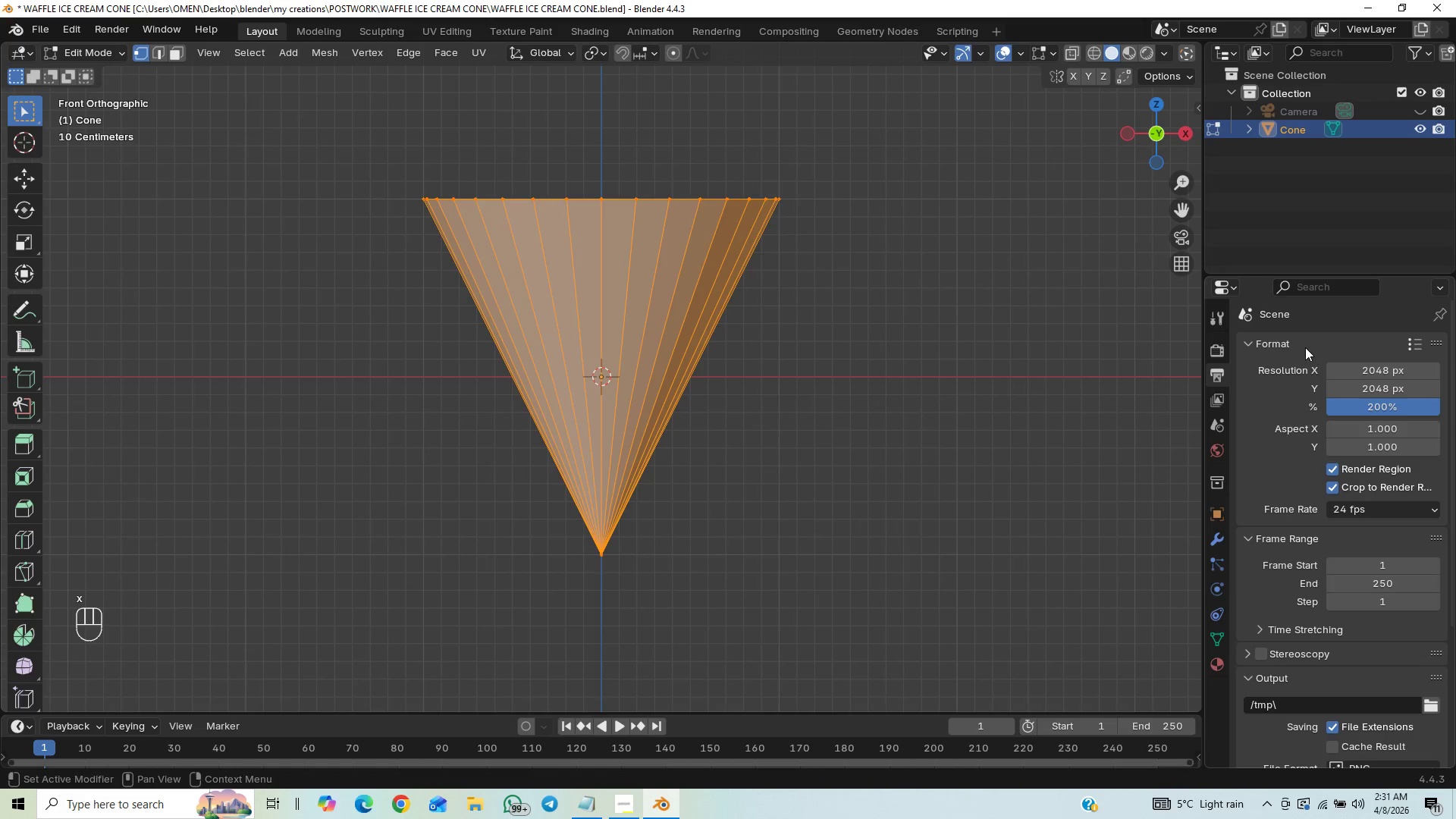 
key(Tab)
 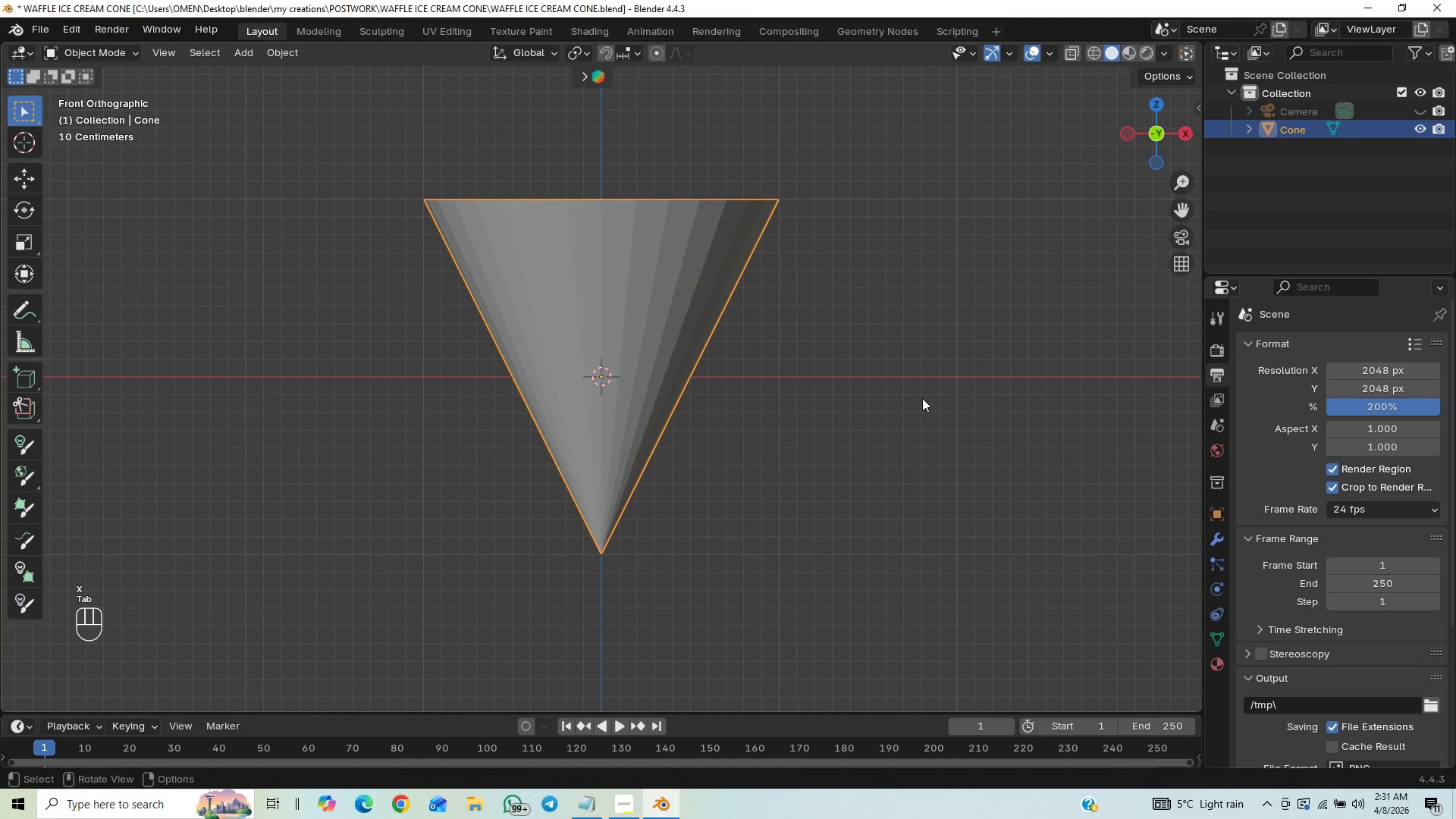 
key(X)
 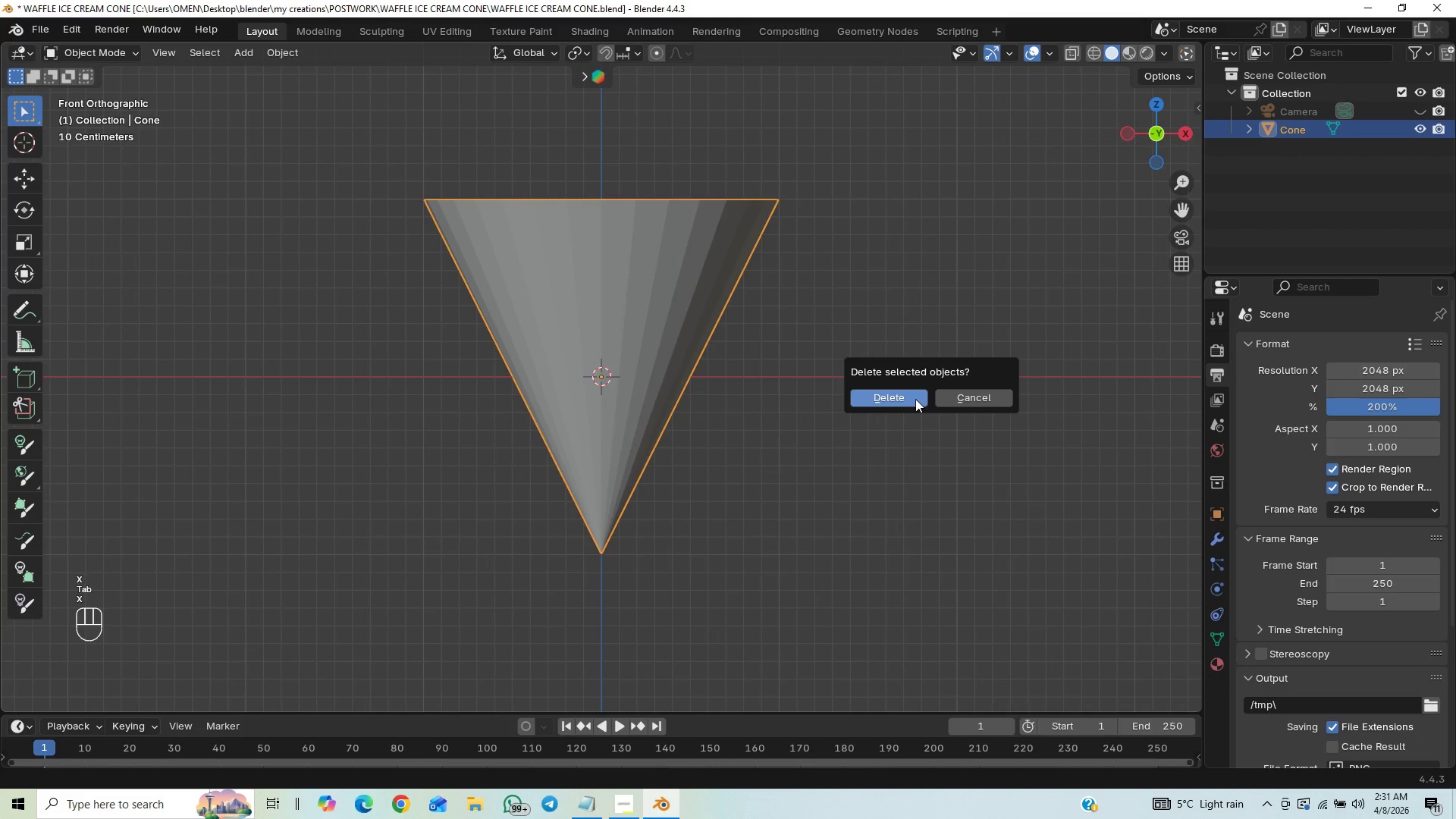 
left_click([915, 399])
 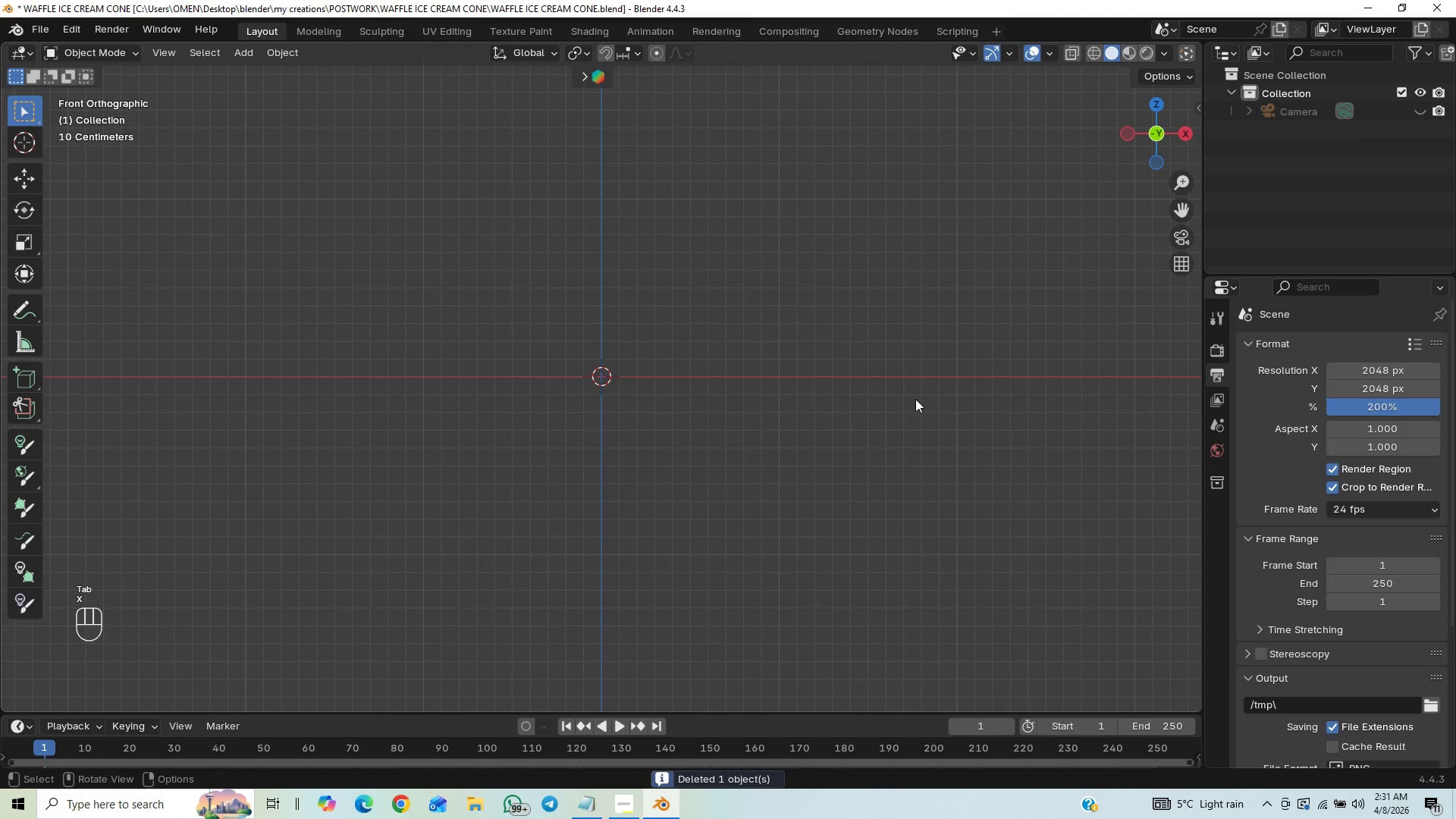 
key(Control+S)
 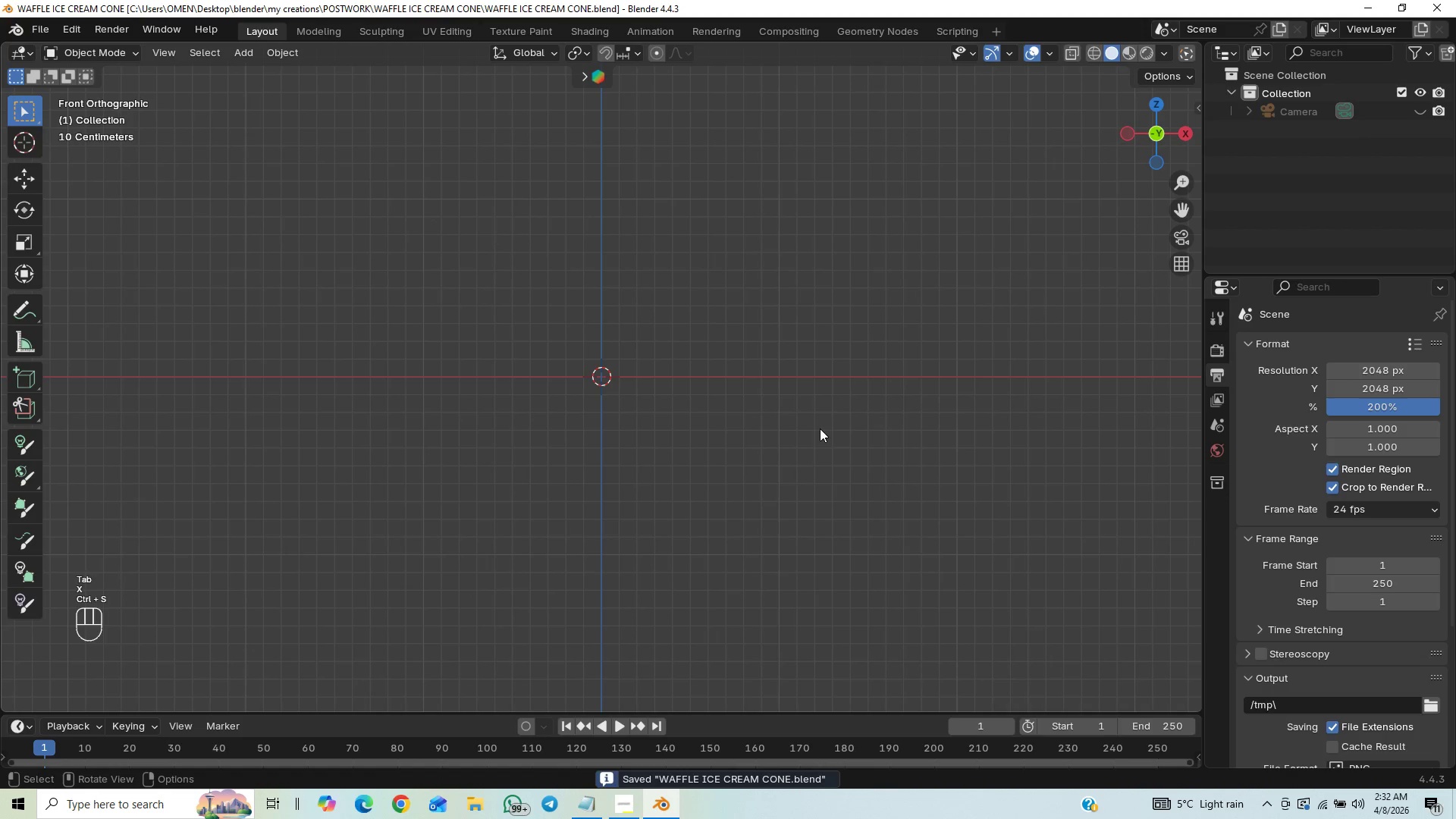 
key(Shift+ShiftLeft)
 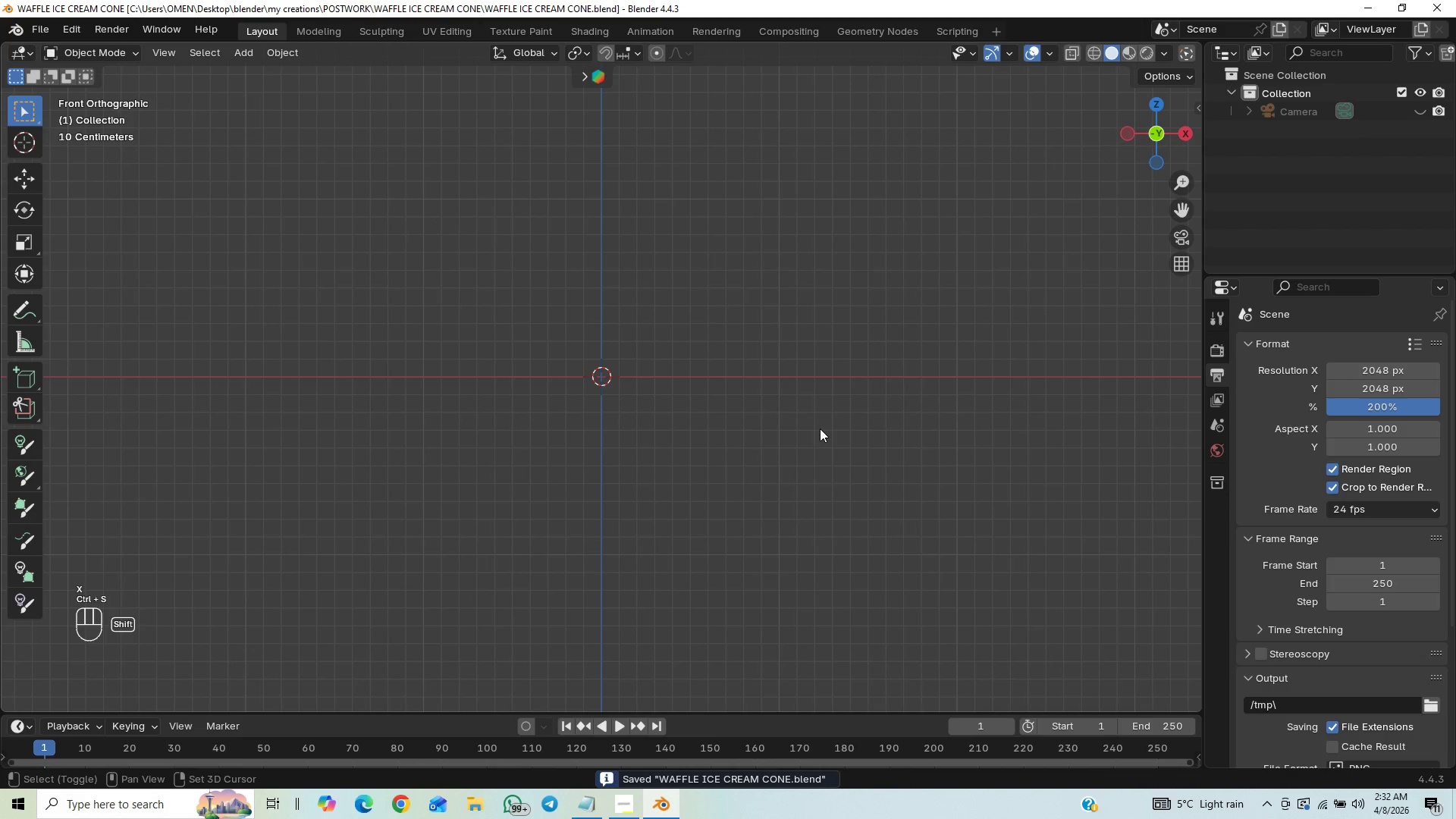 
key(Shift+A)
 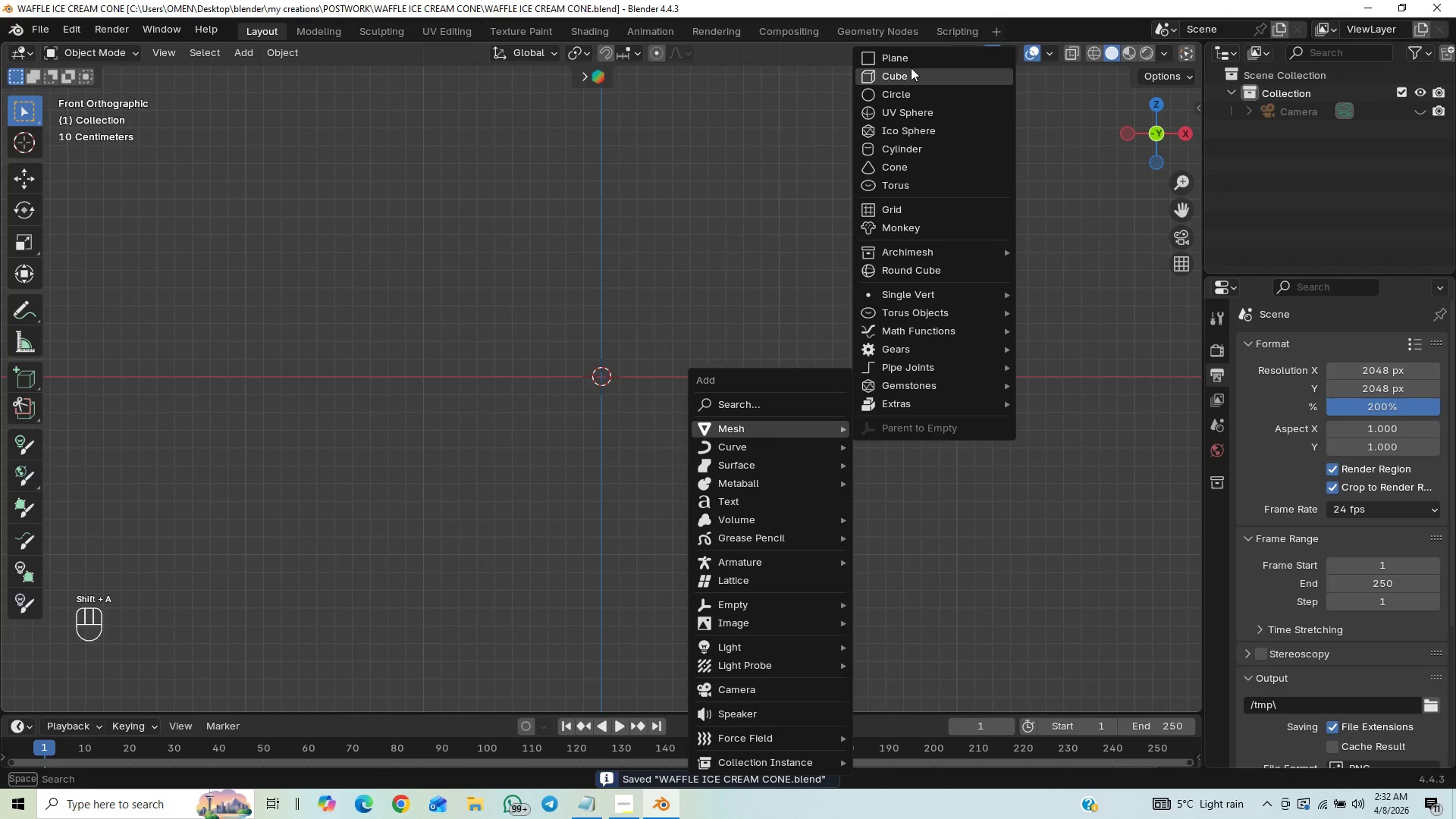 
left_click([915, 146])
 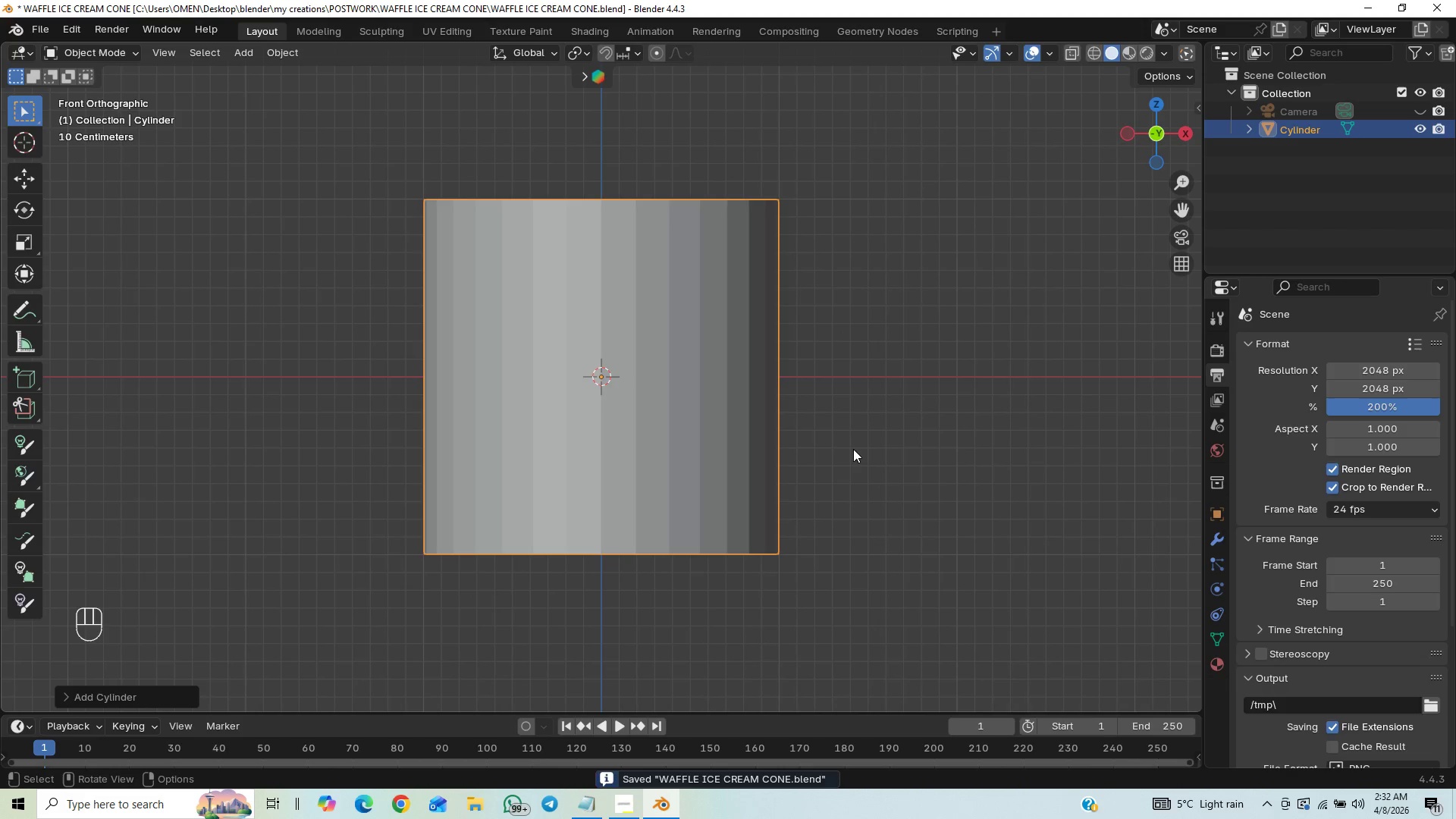 
scroll: coordinate [858, 456], scroll_direction: down, amount: 37.0
 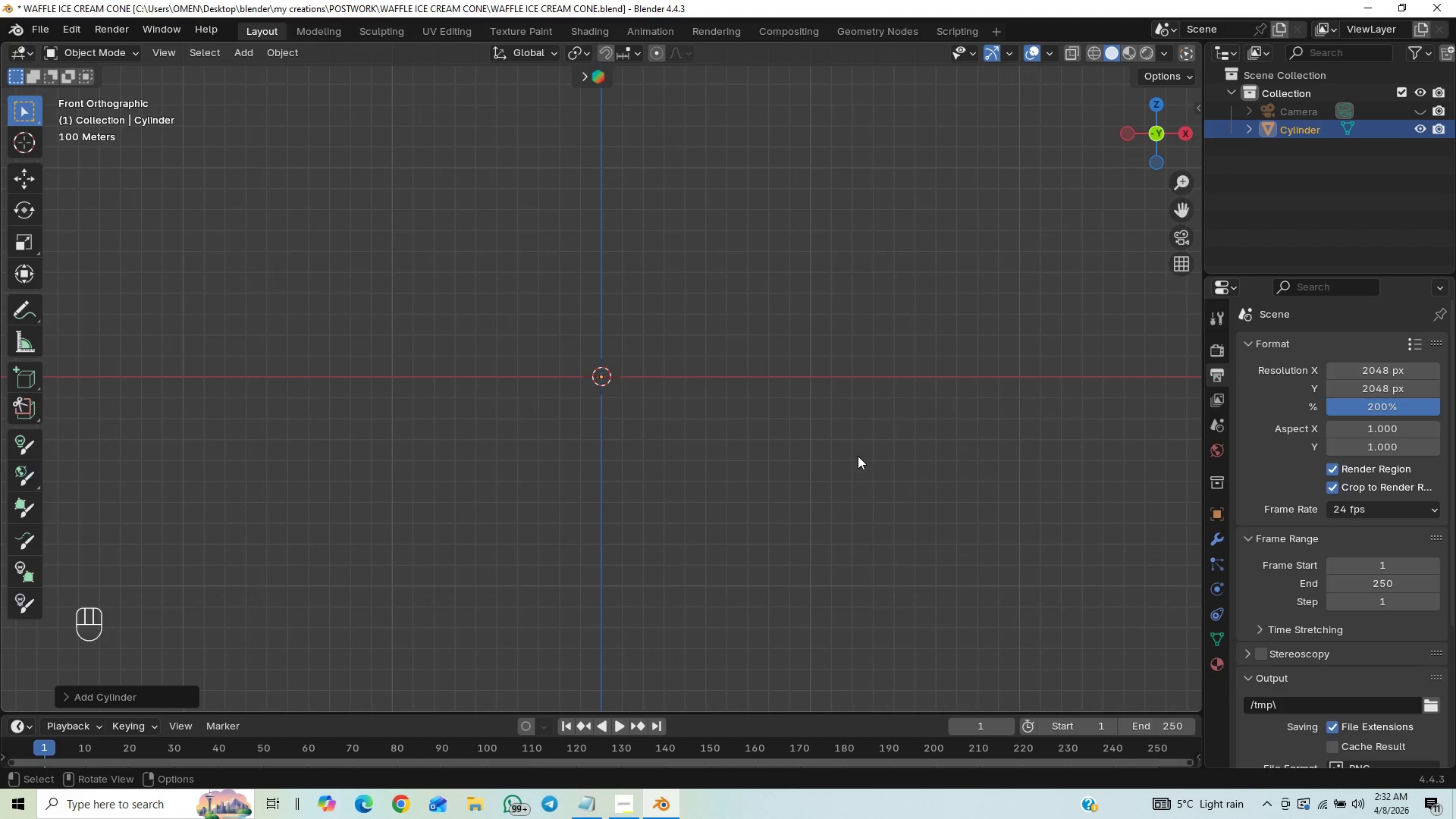 
scroll: coordinate [858, 457], scroll_direction: up, amount: 32.0
 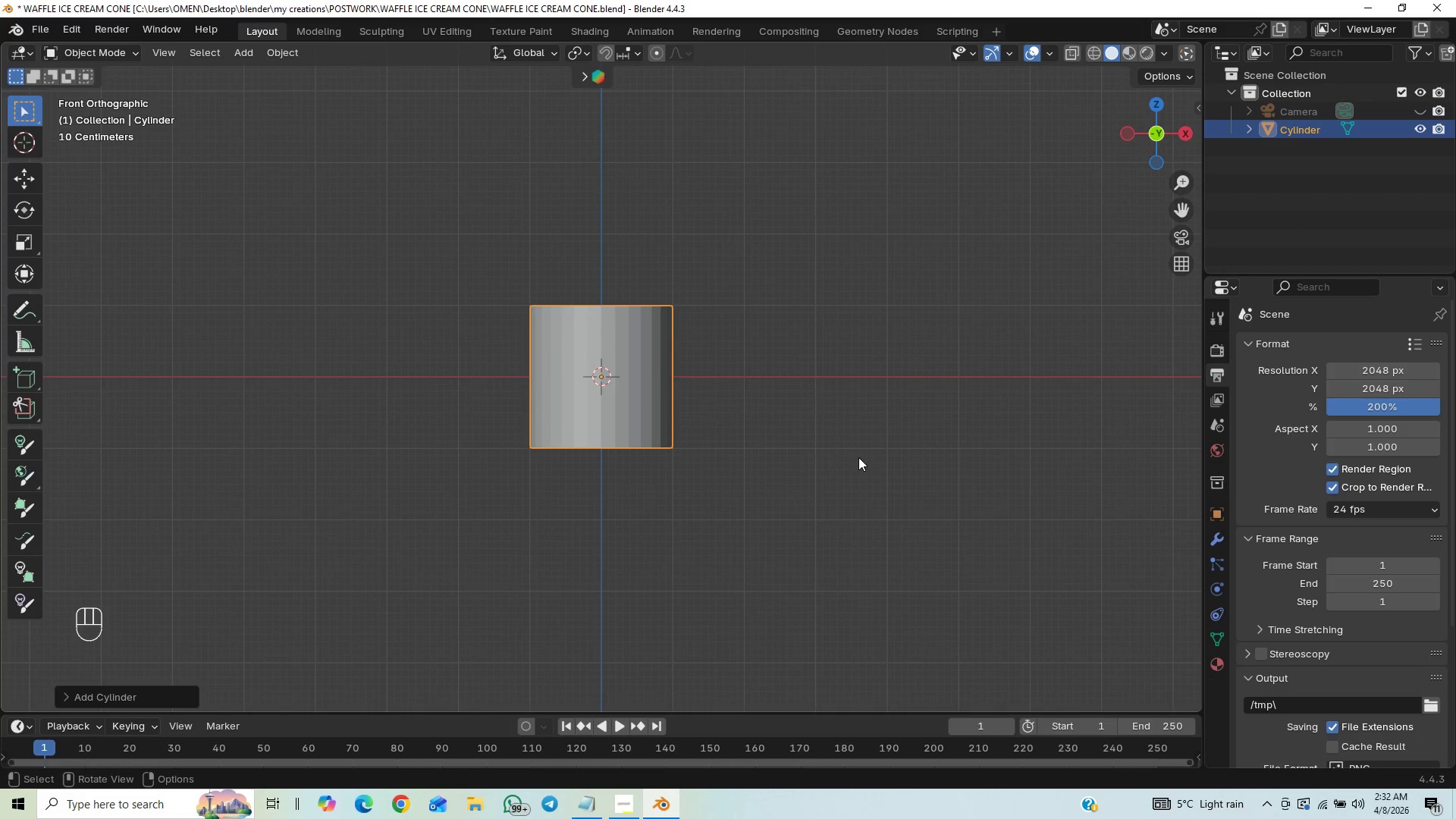 
scroll: coordinate [858, 457], scroll_direction: down, amount: 3.0
 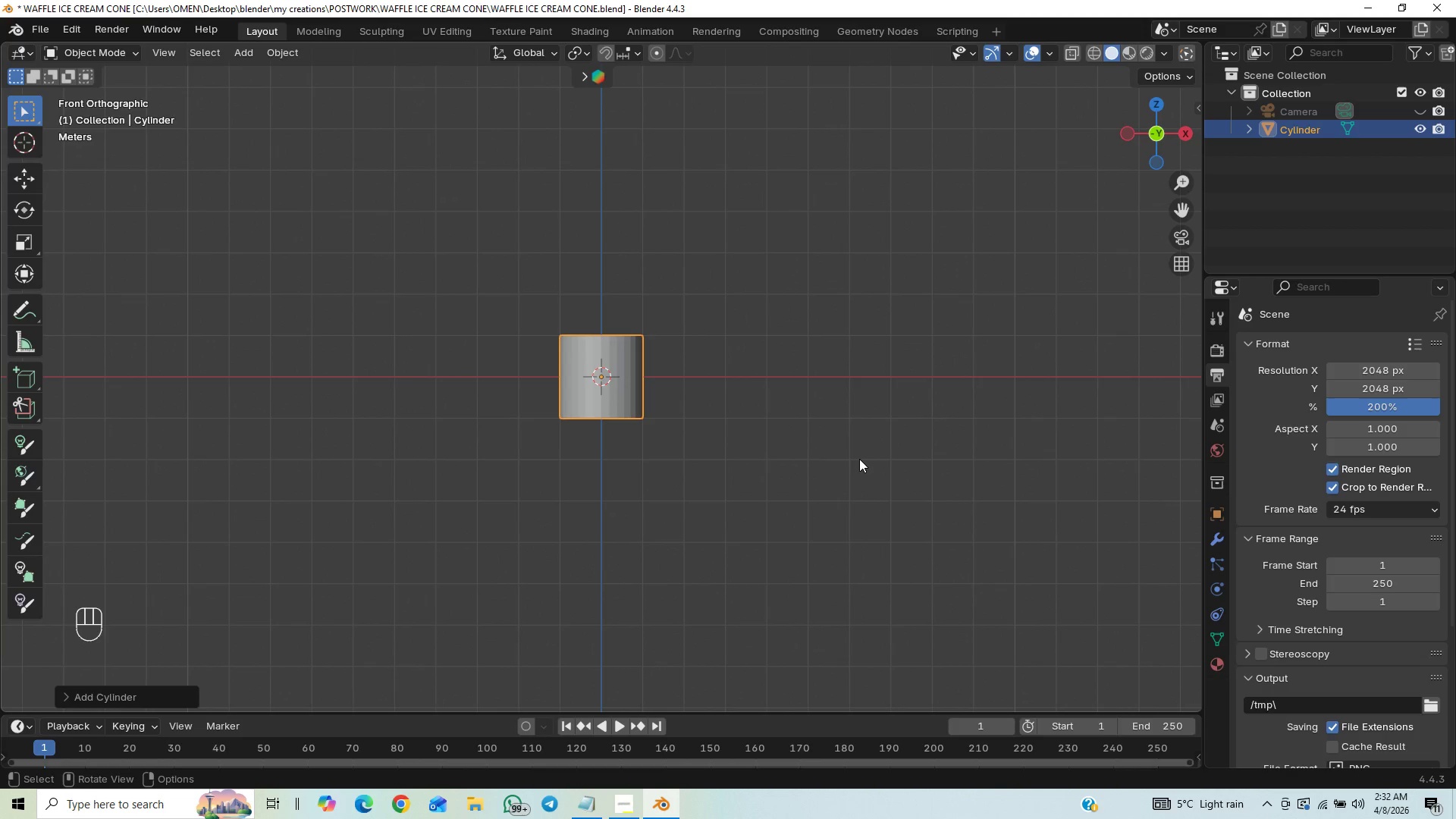 
type(gz1)
 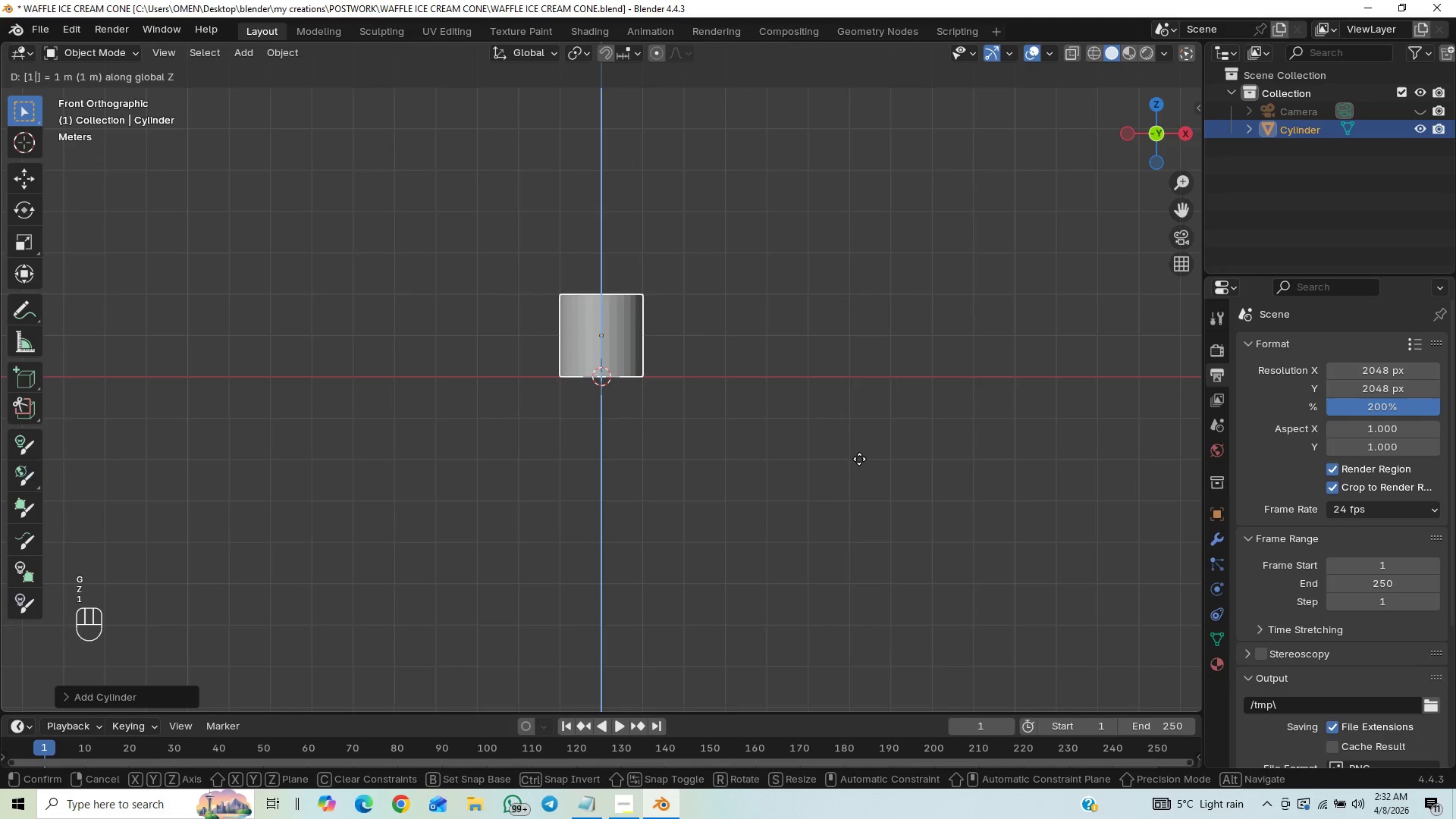 
key(Enter)
 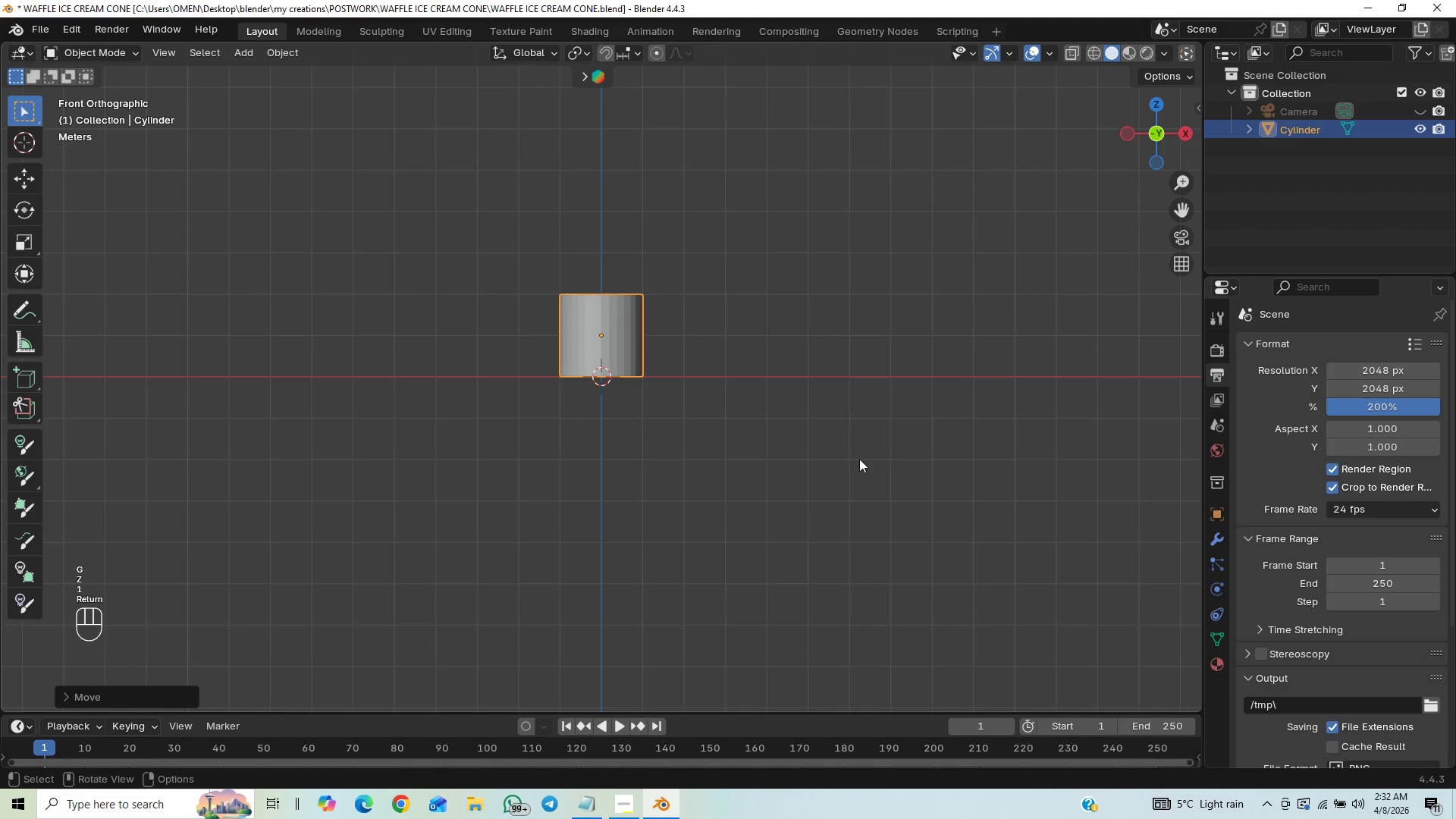 
hold_key(key=ControlLeft, duration=0.73)
 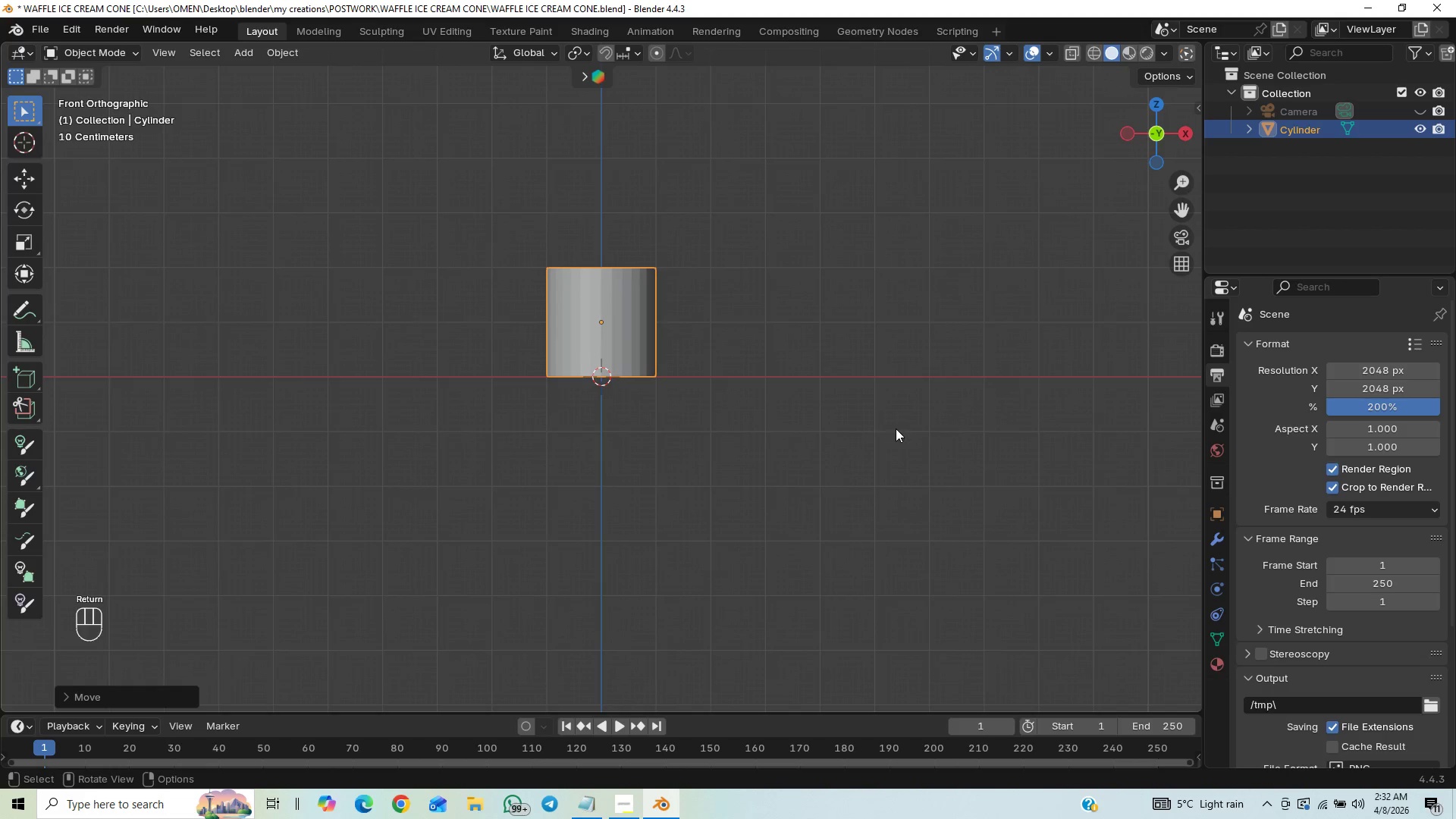 
type(sz)
 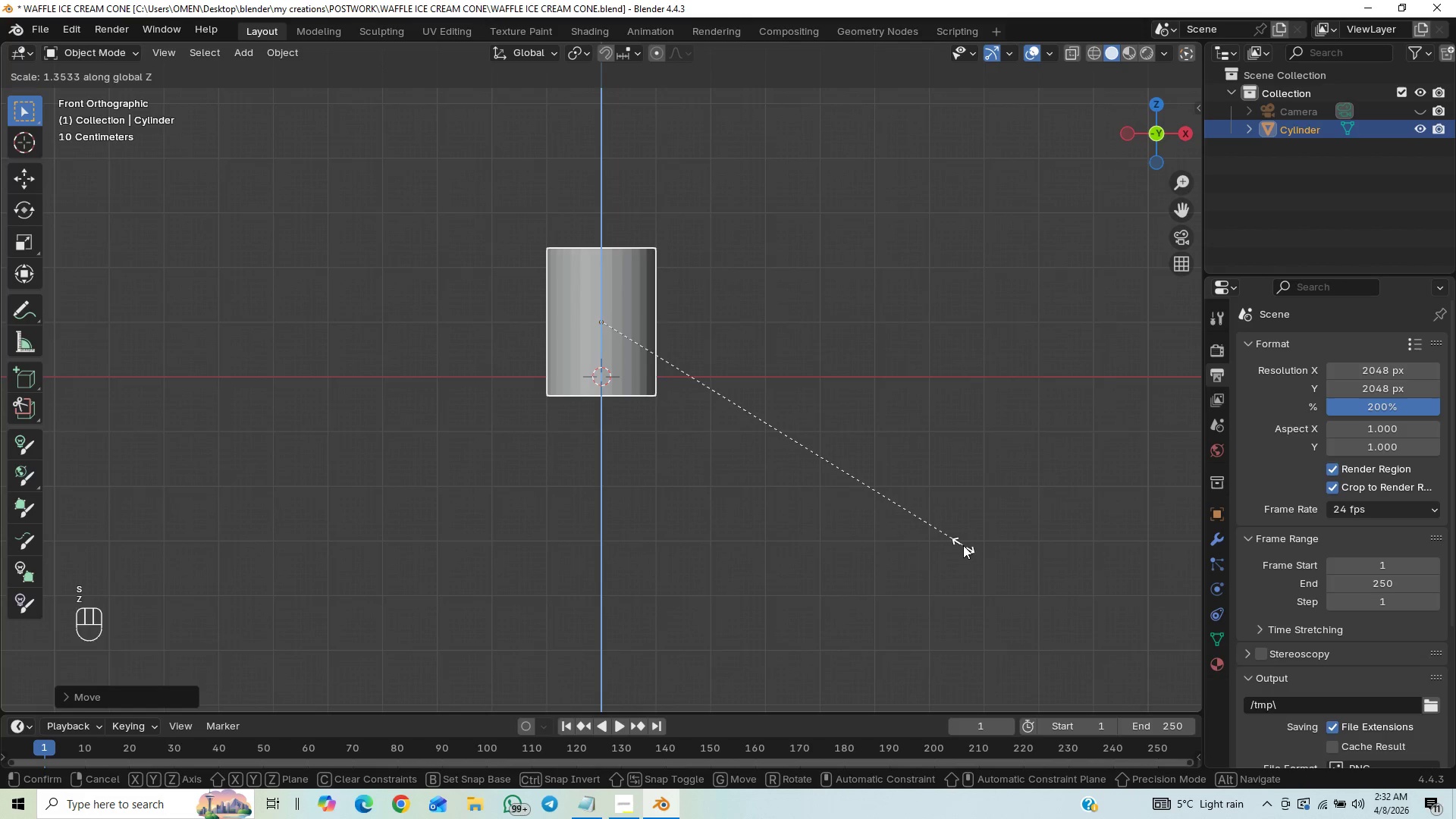 
left_click([962, 549])
 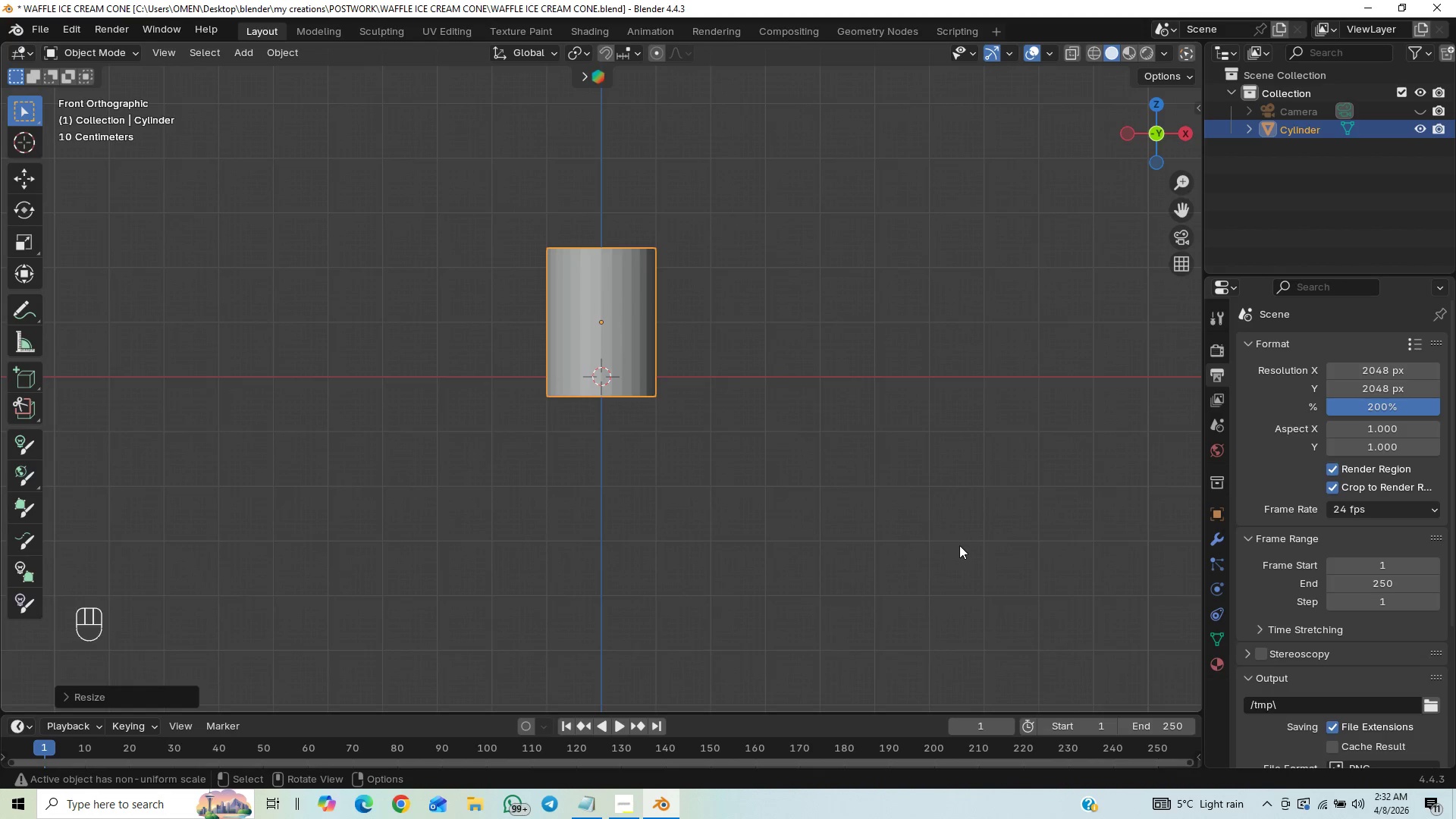 
hold_key(key=ControlLeft, duration=0.53)
 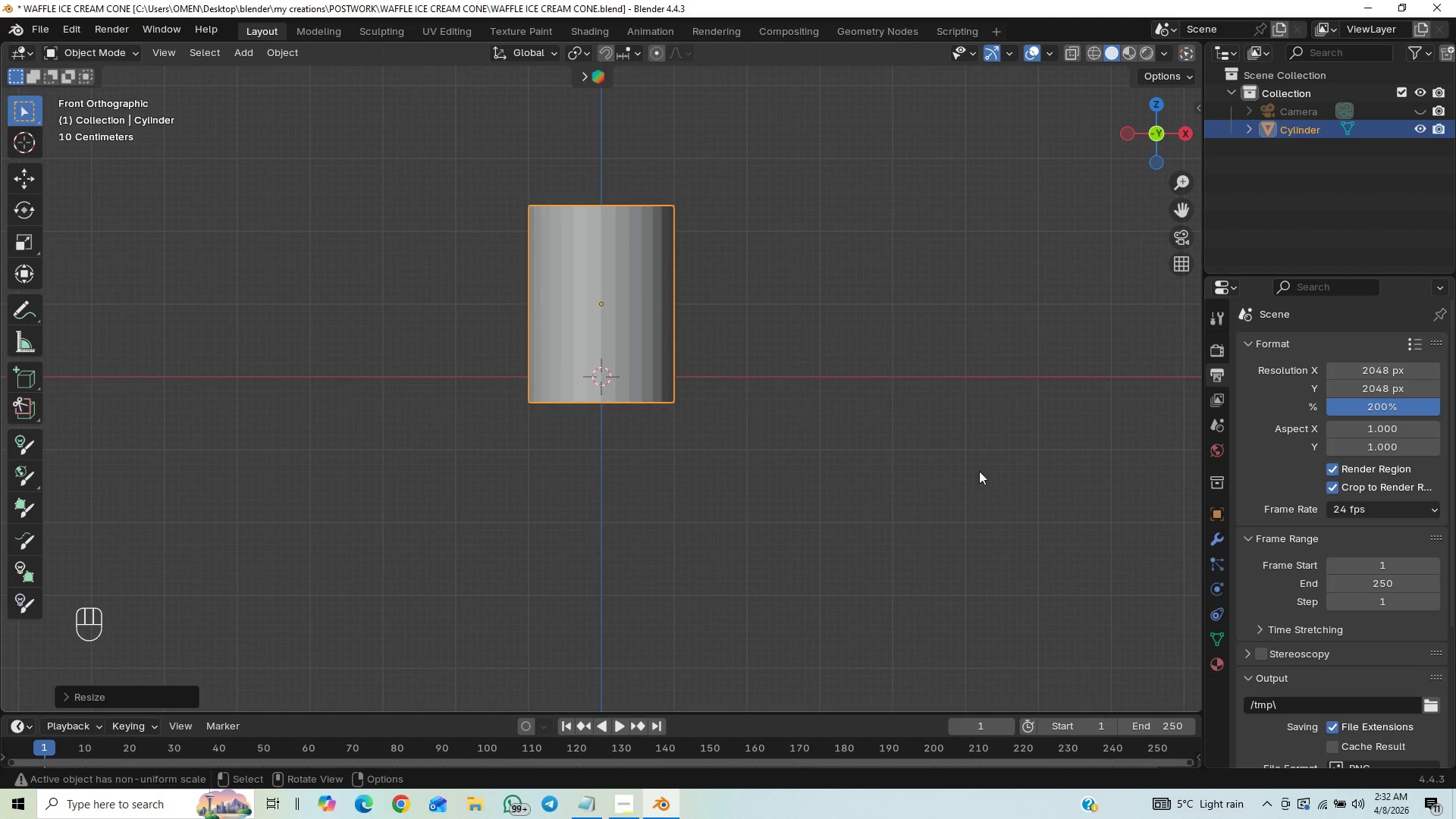 
left_click([1178, 236])
 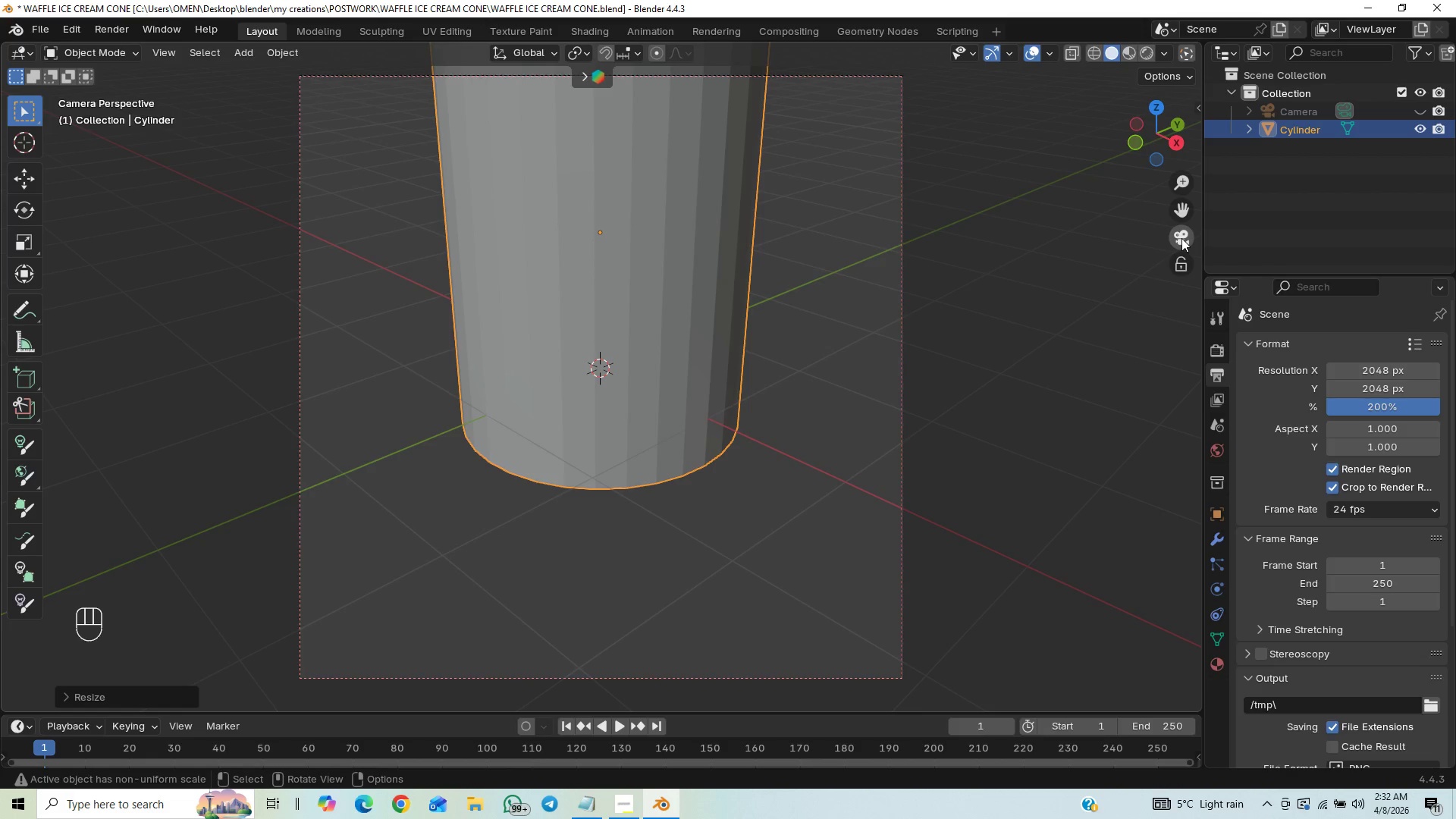 
left_click([1181, 238])
 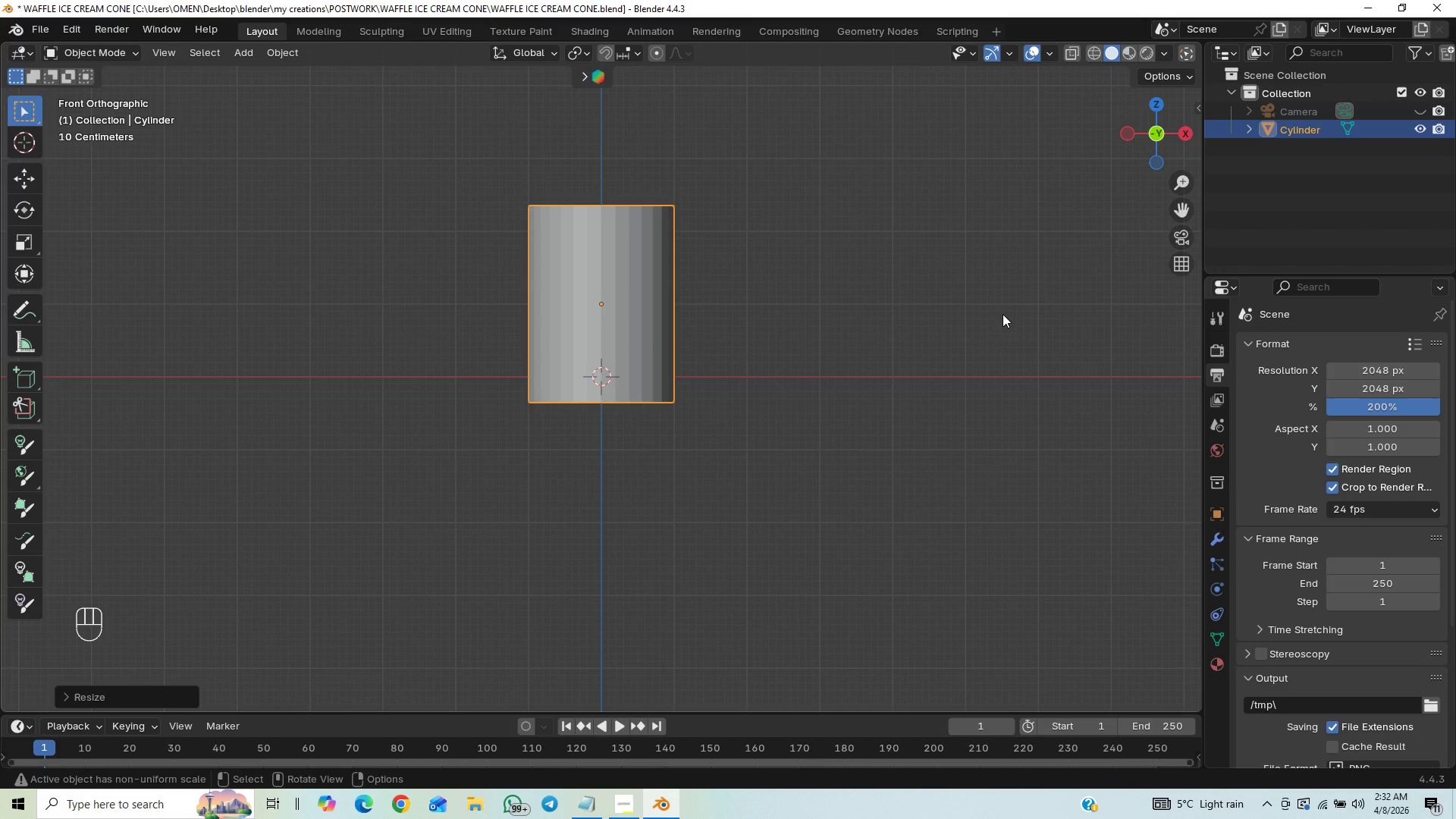 
hold_key(key=ControlLeft, duration=0.66)
 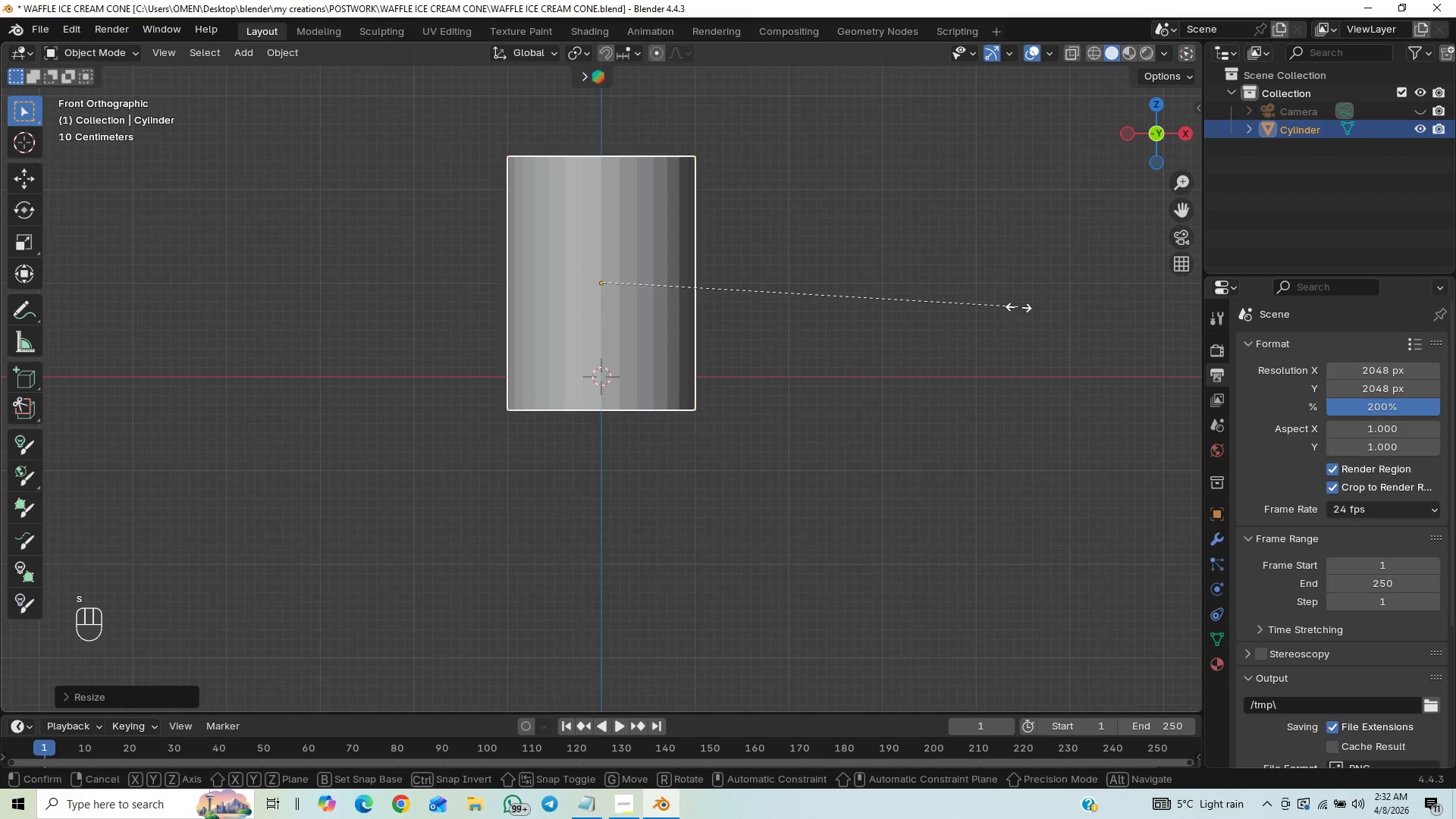 
key(S)
 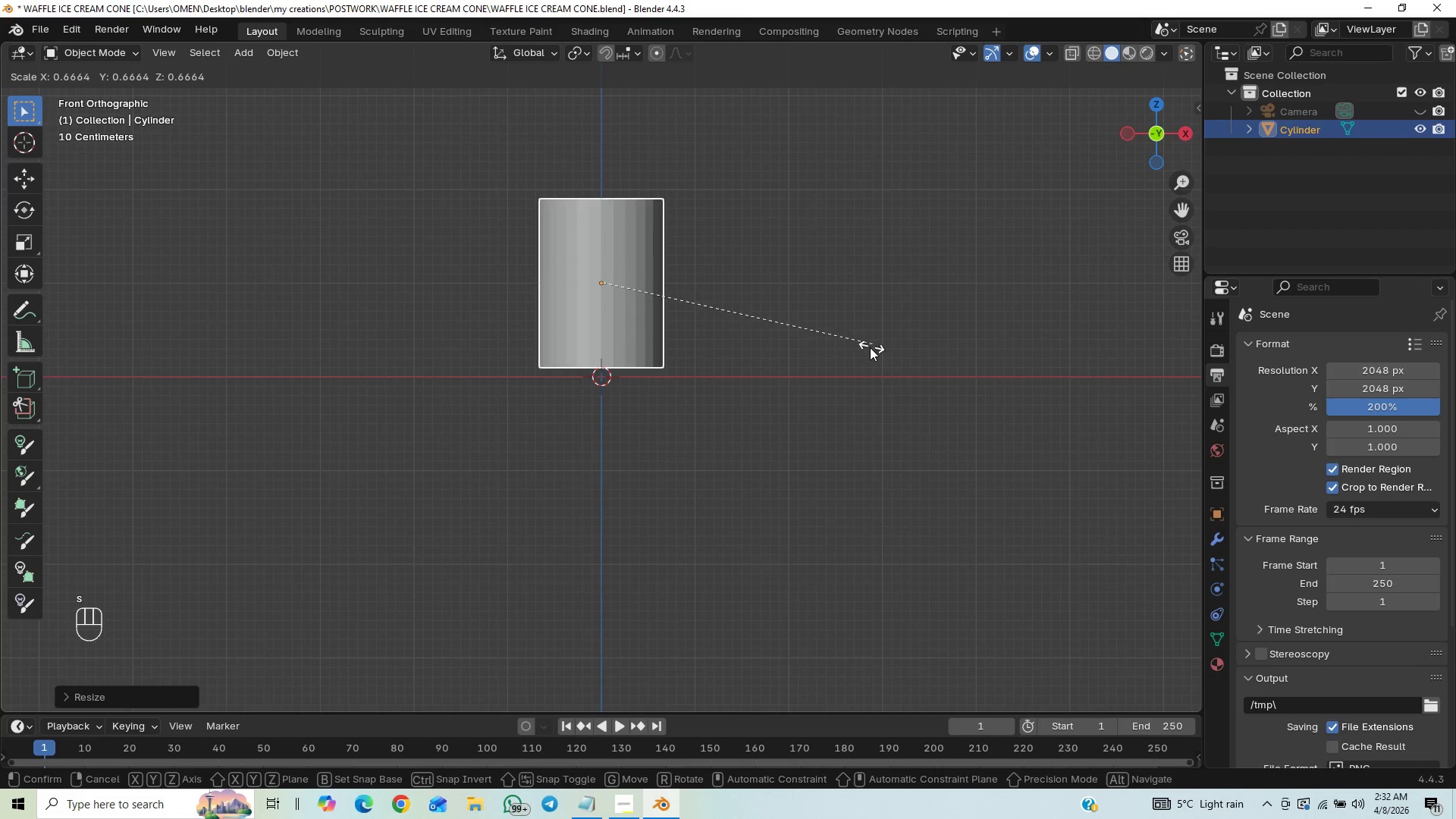 
scroll: coordinate [1014, 304], scroll_direction: up, amount: 1.0
 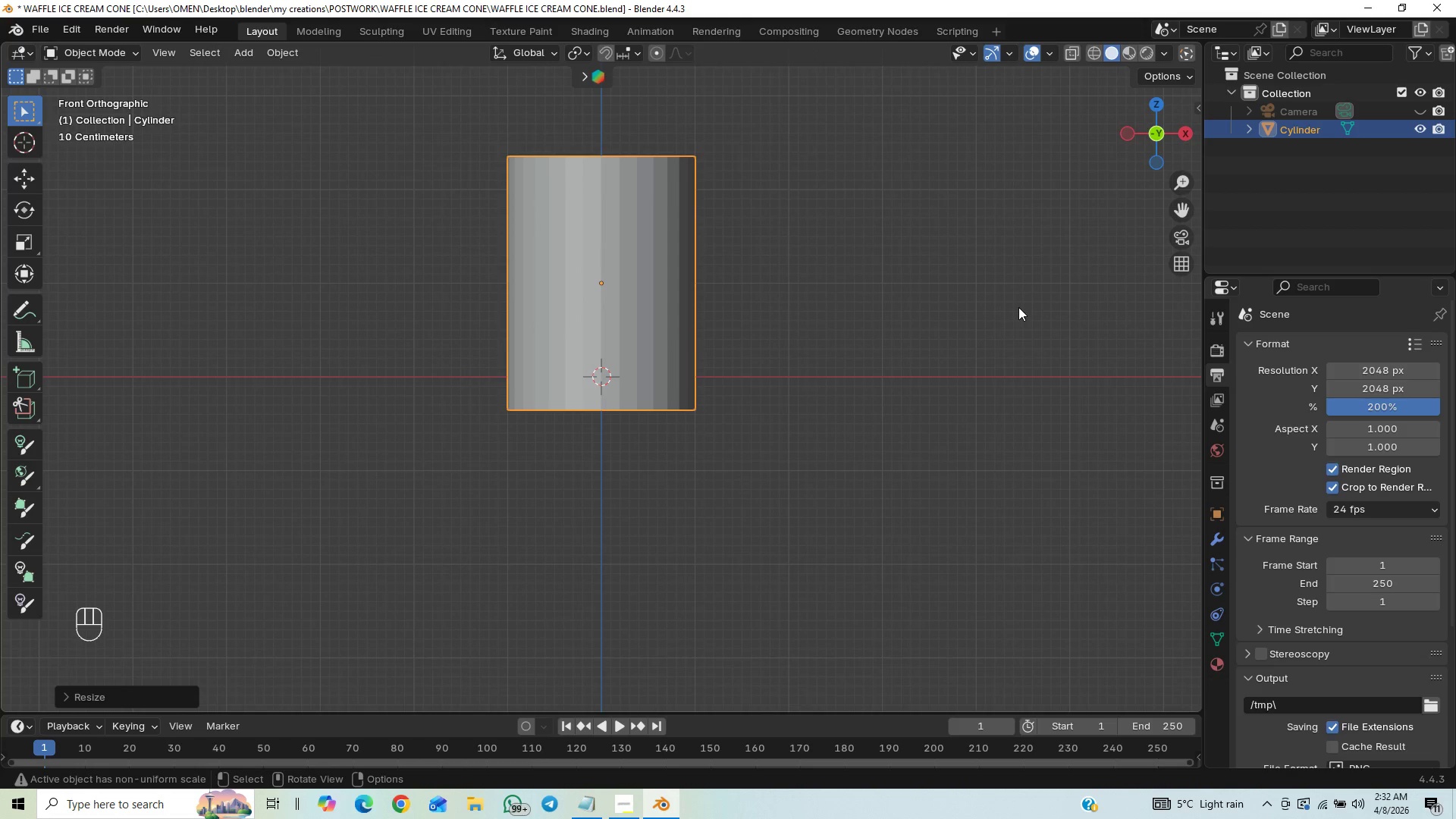 
left_click([858, 350])
 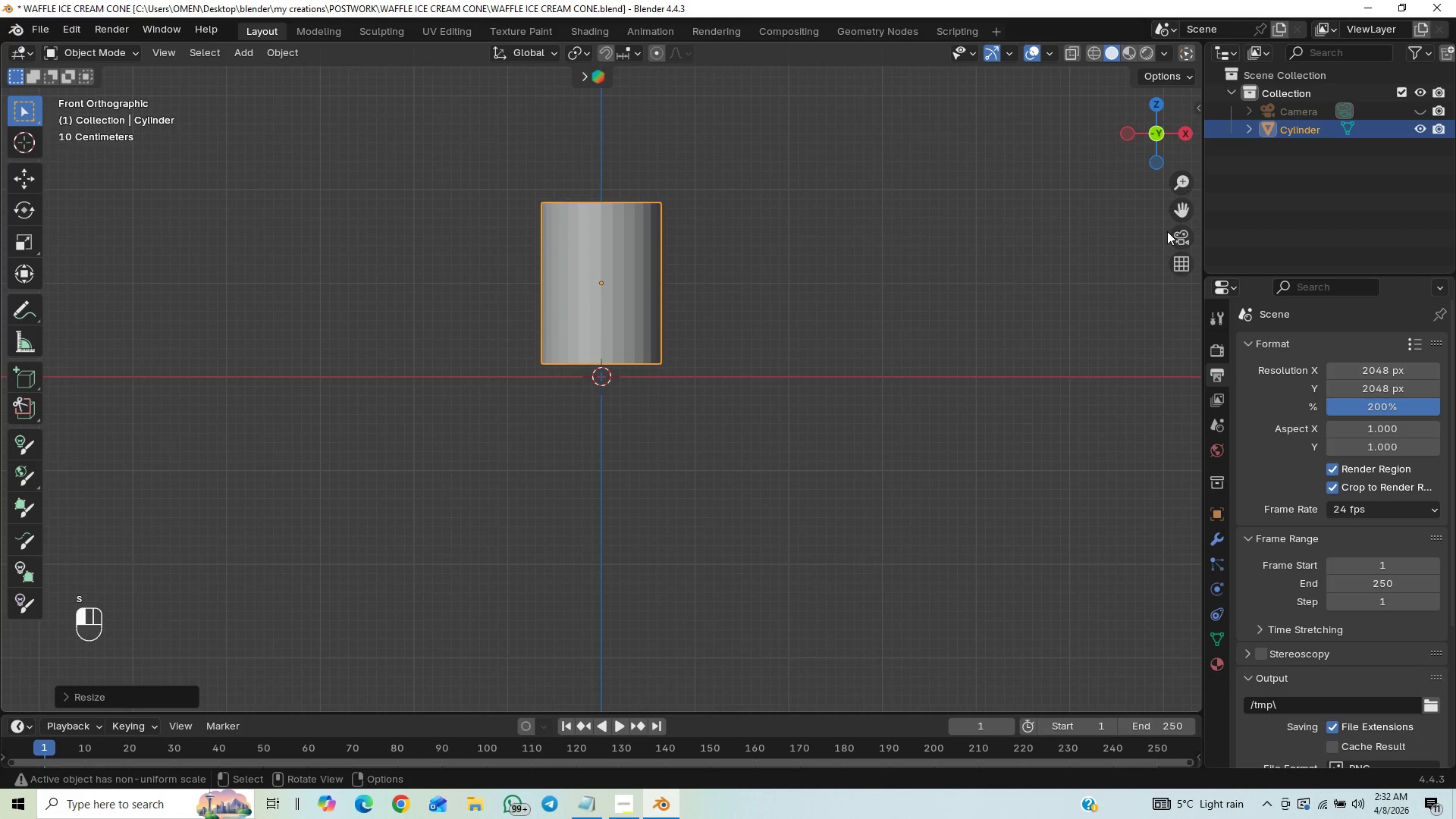 
double_click([1185, 237])
 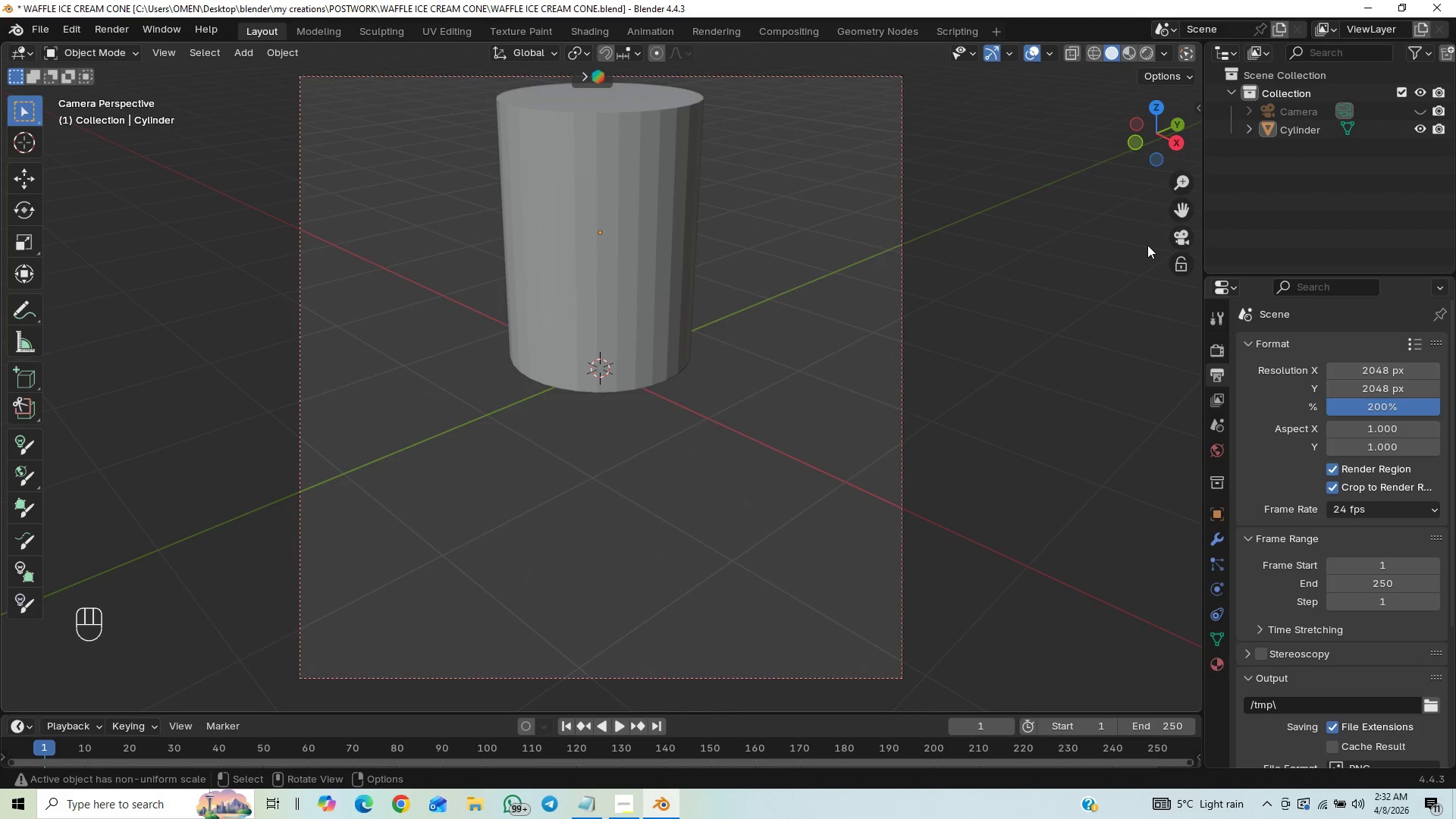 
left_click([1184, 234])
 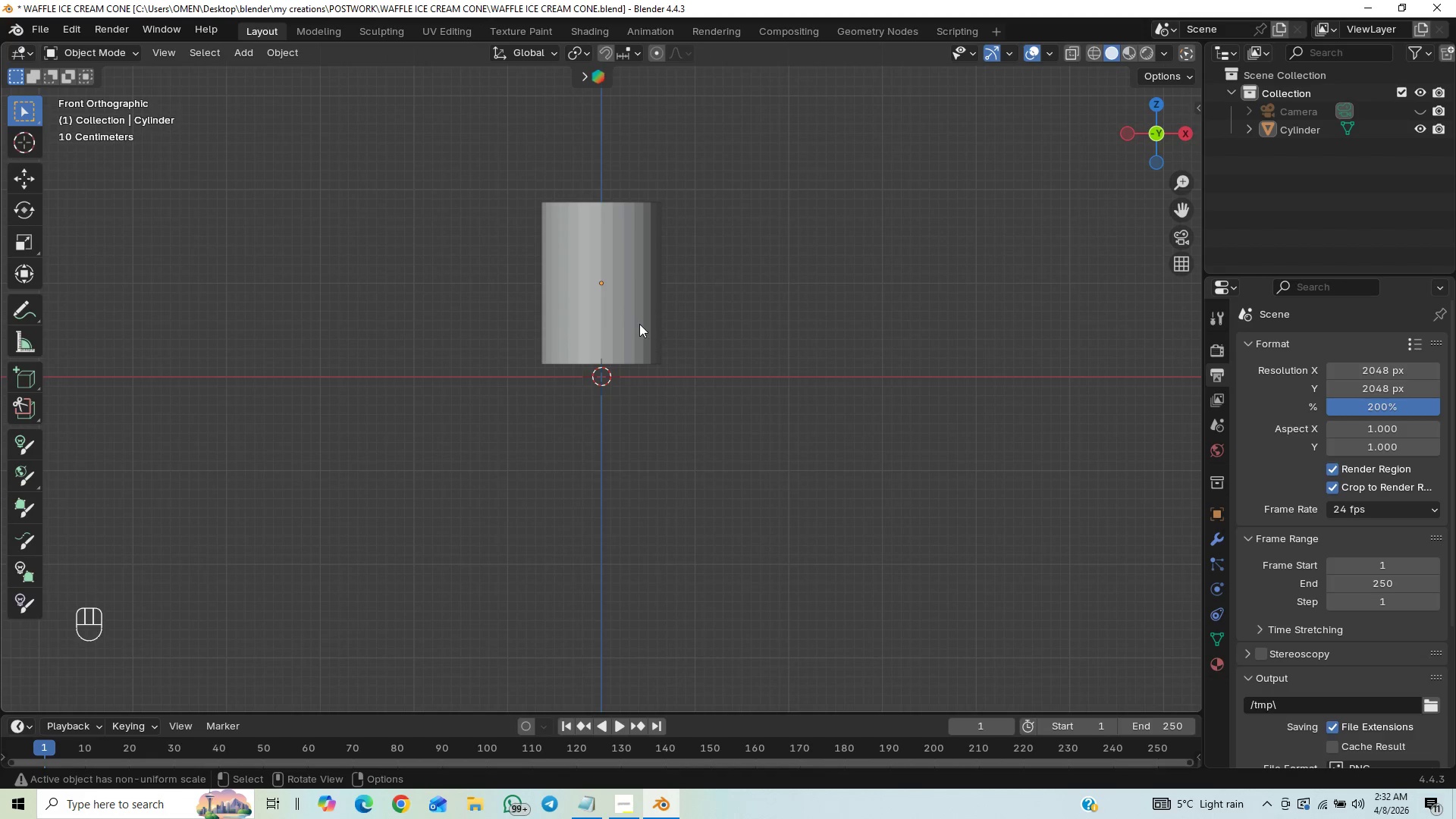 
left_click([639, 324])
 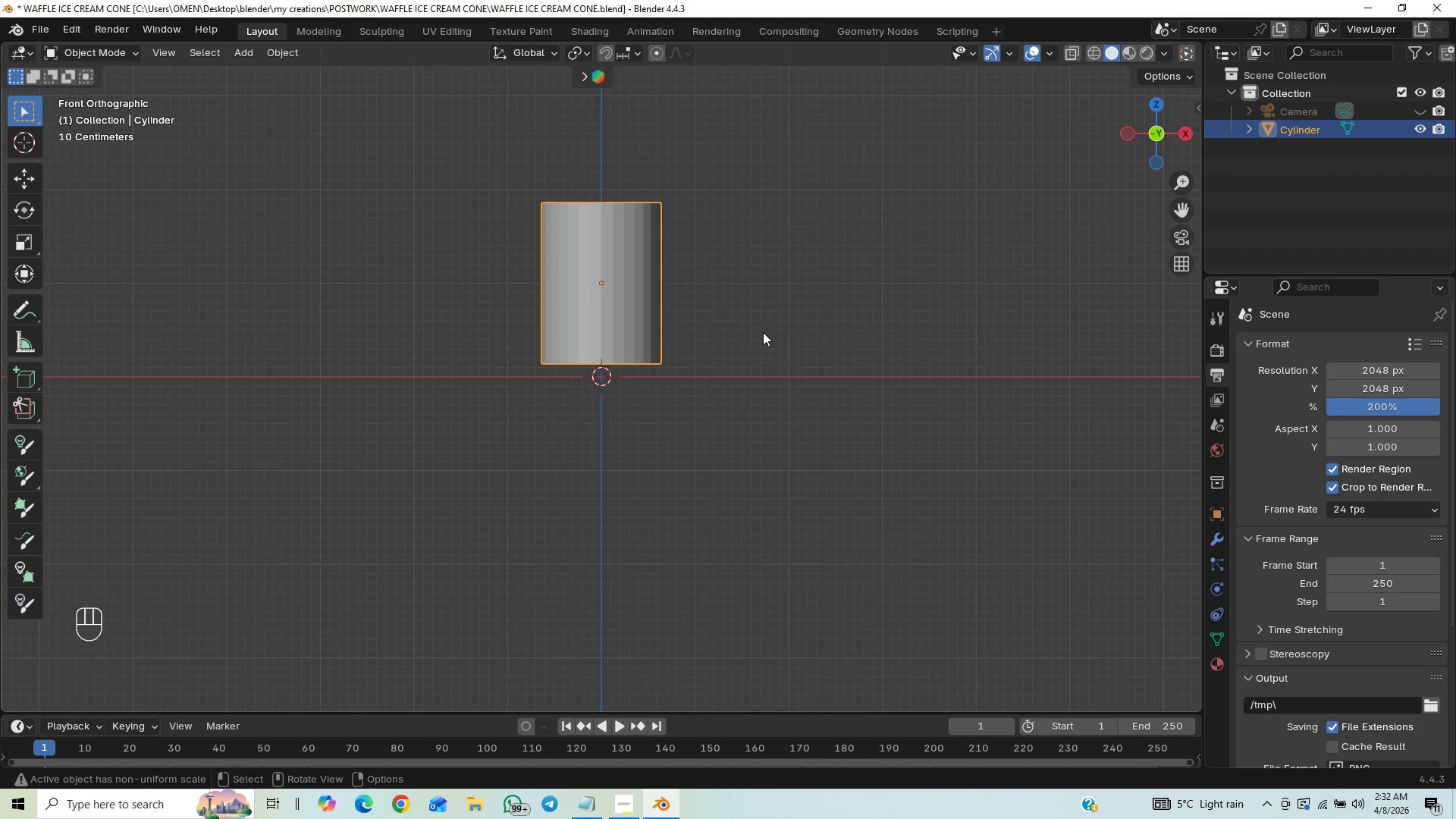 
type(gz)
 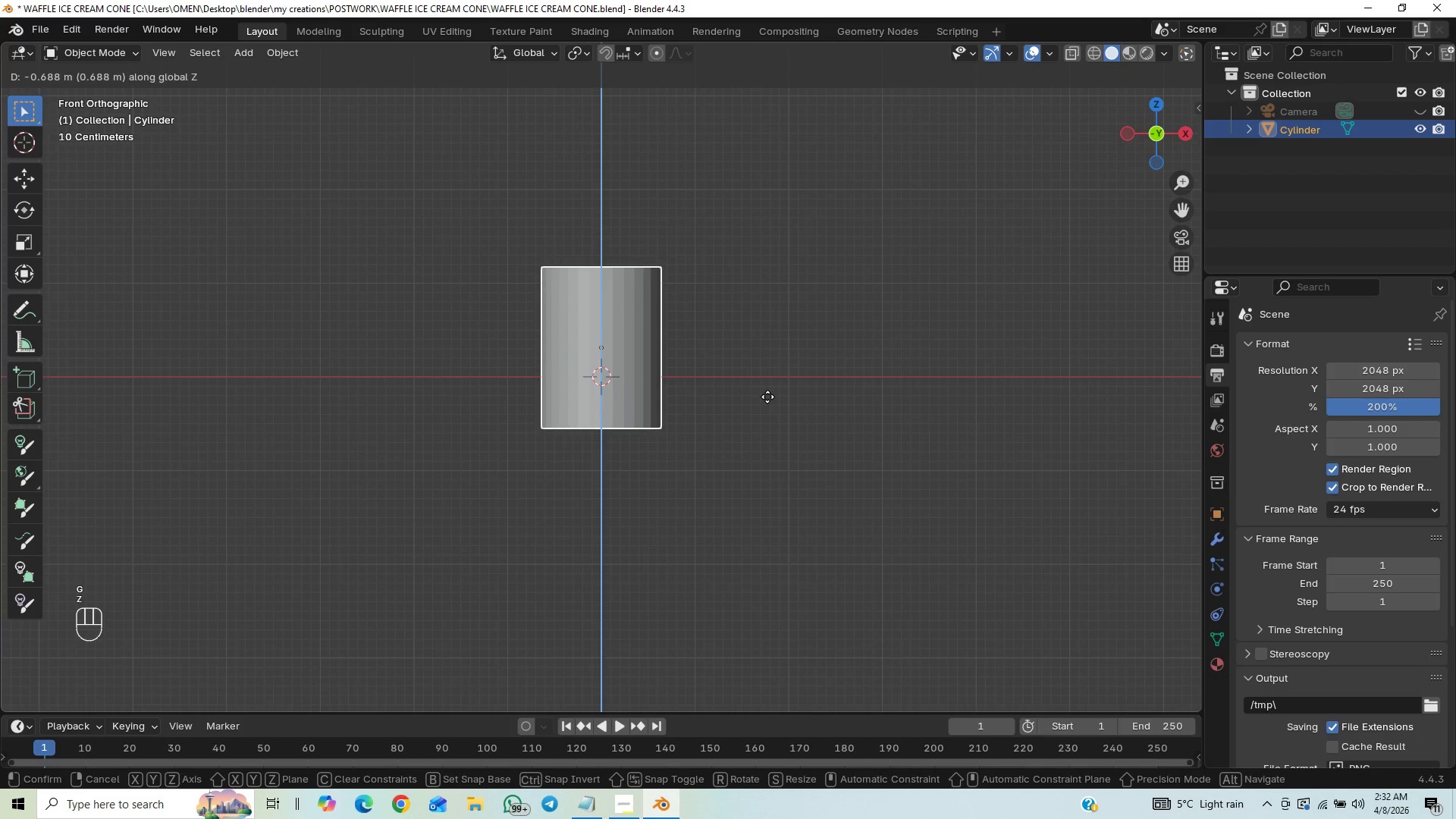 
left_click([767, 399])
 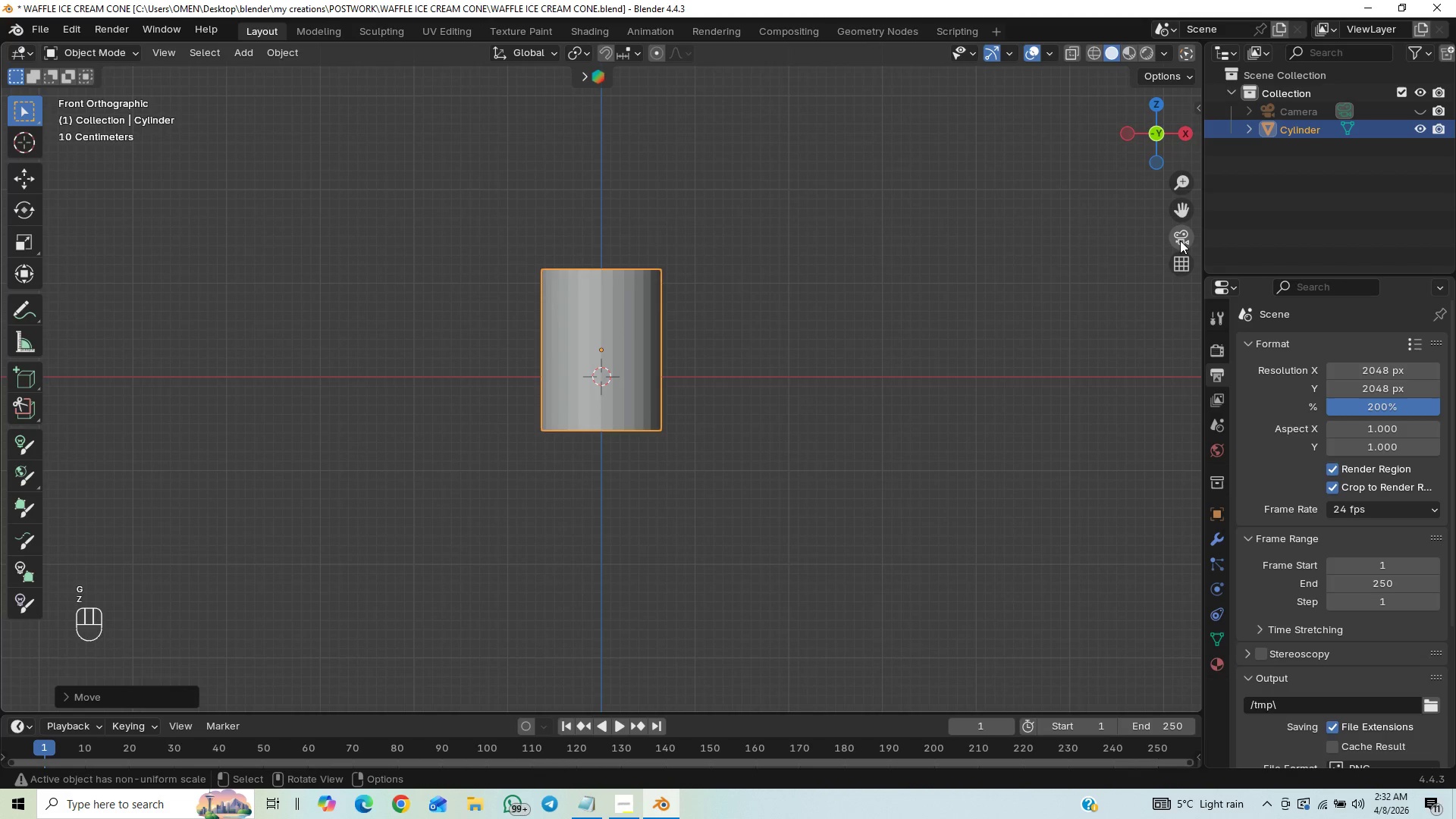 
left_click([1182, 237])
 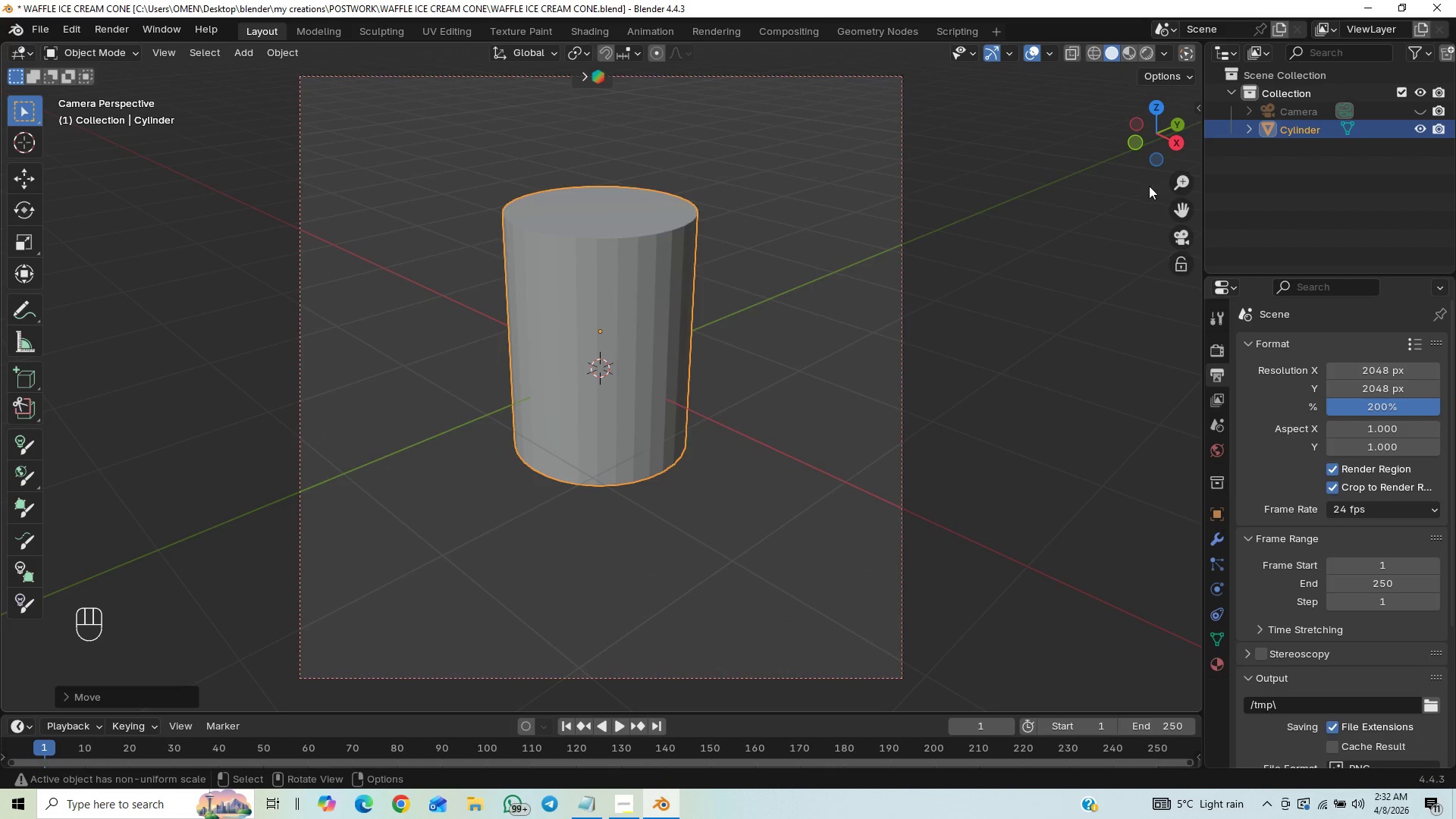 
left_click([1185, 231])
 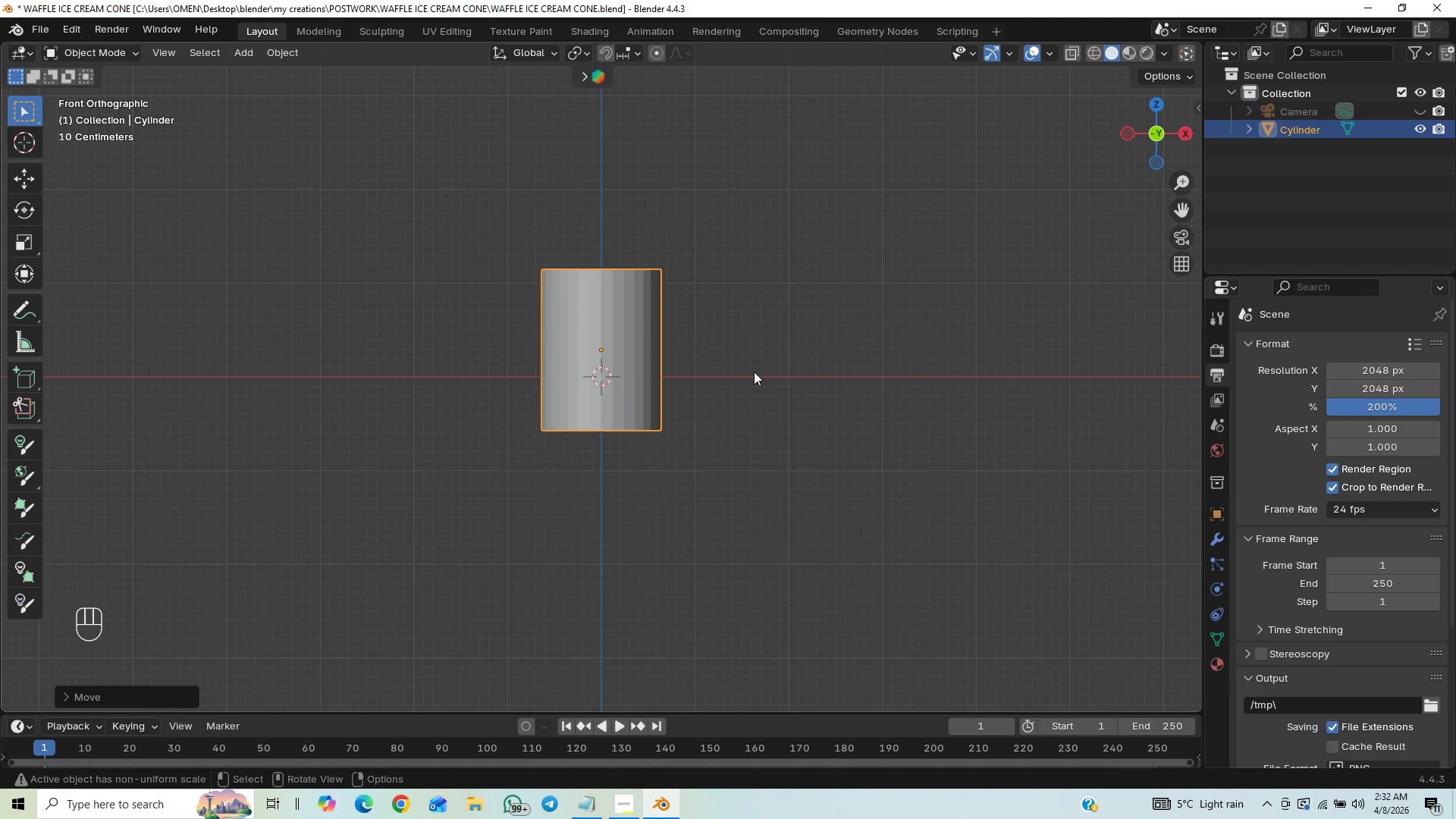 
key(Control+S)
 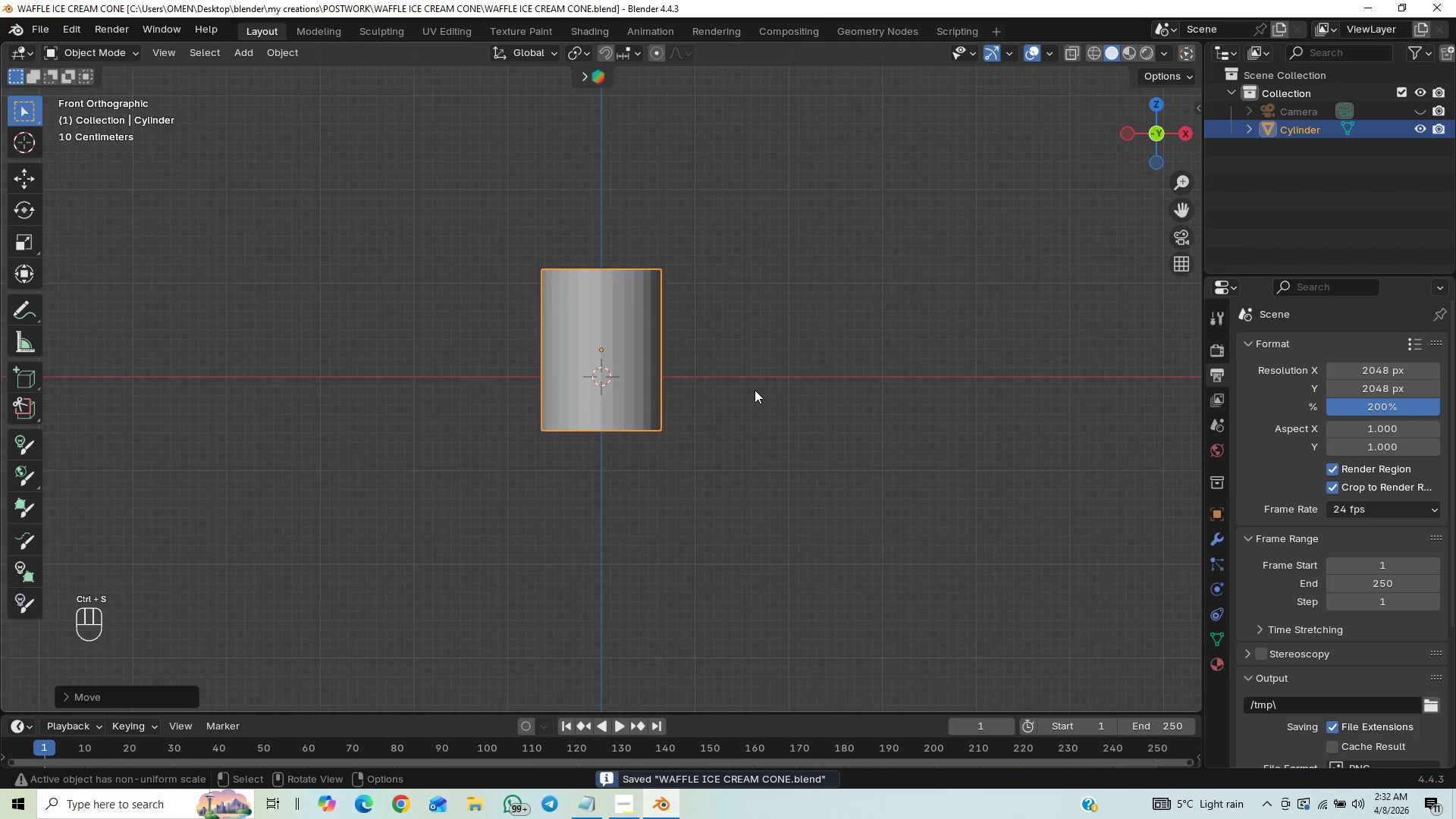 
key(Tab)
 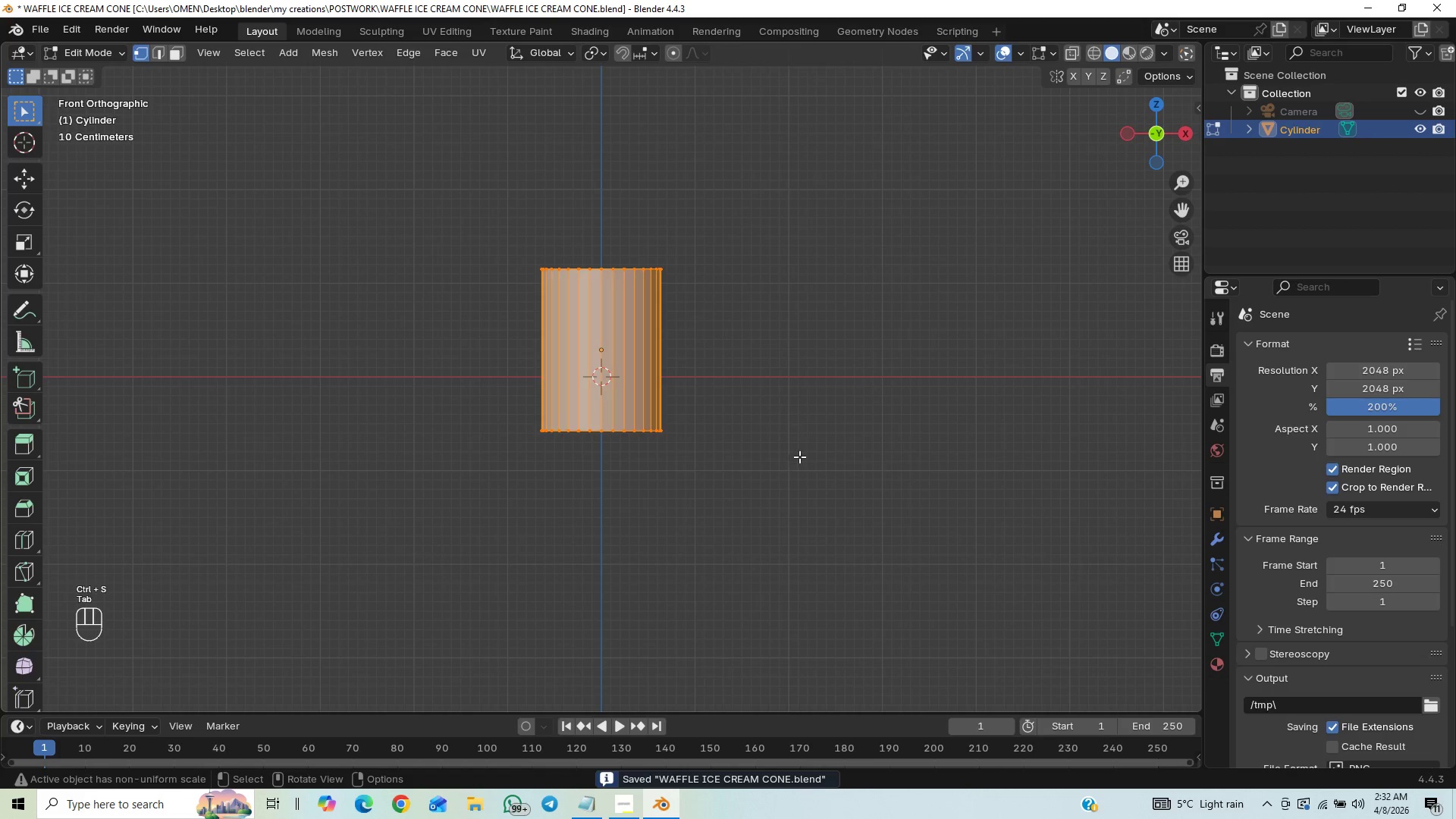 
hold_key(key=ControlLeft, duration=0.73)
 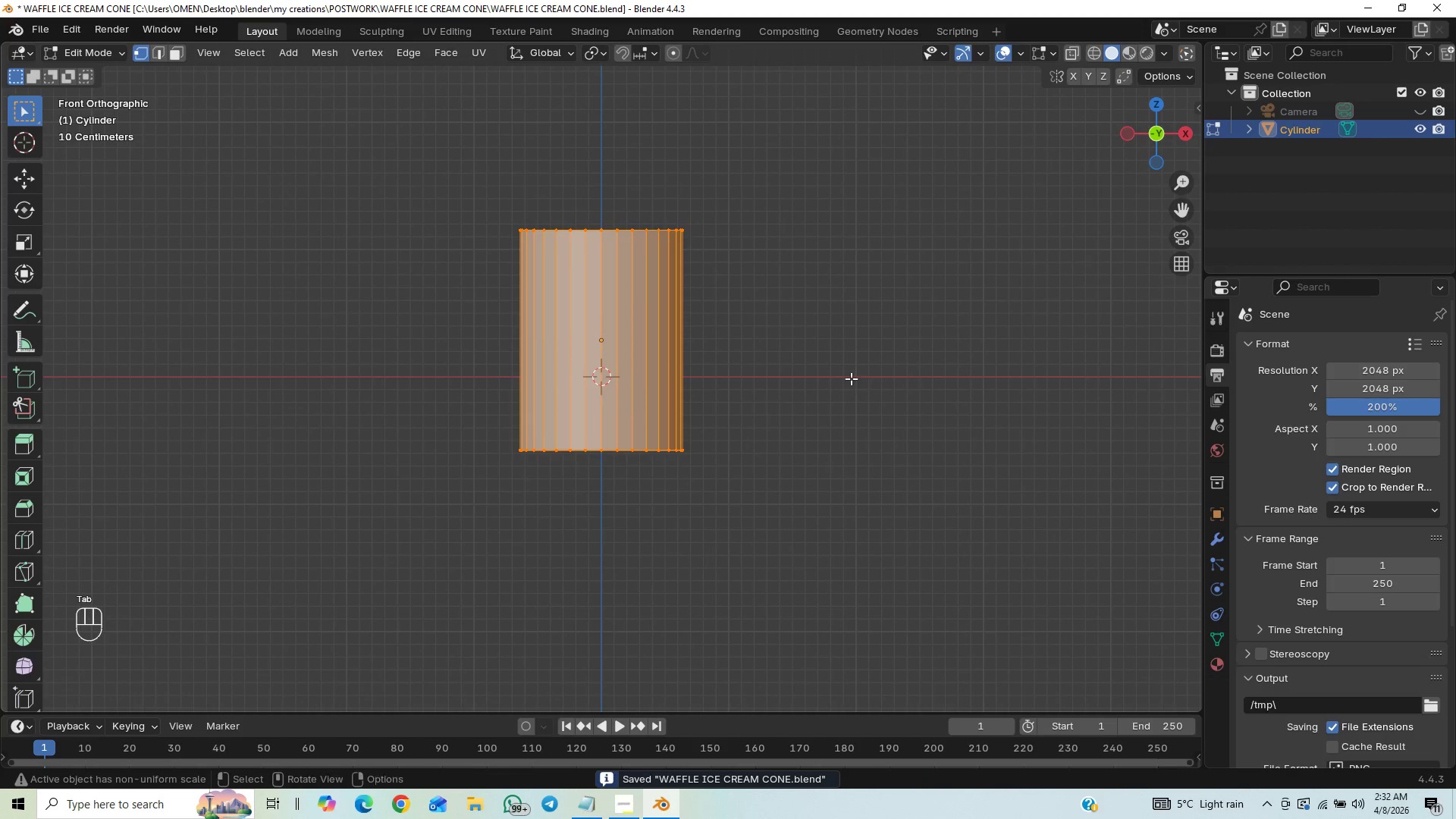 
key(Shift+ShiftLeft)
 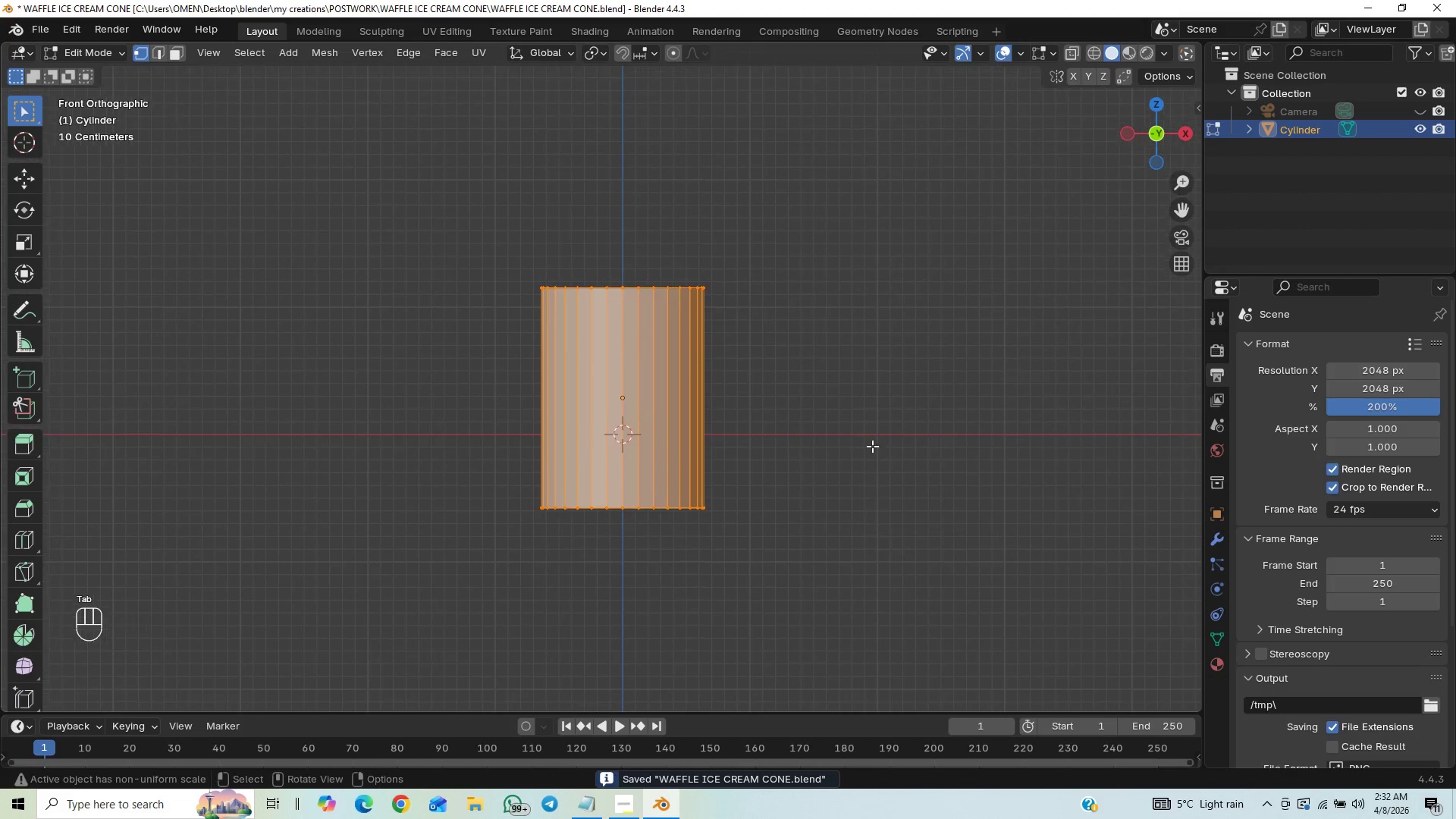 
hold_key(key=ControlLeft, duration=0.39)
 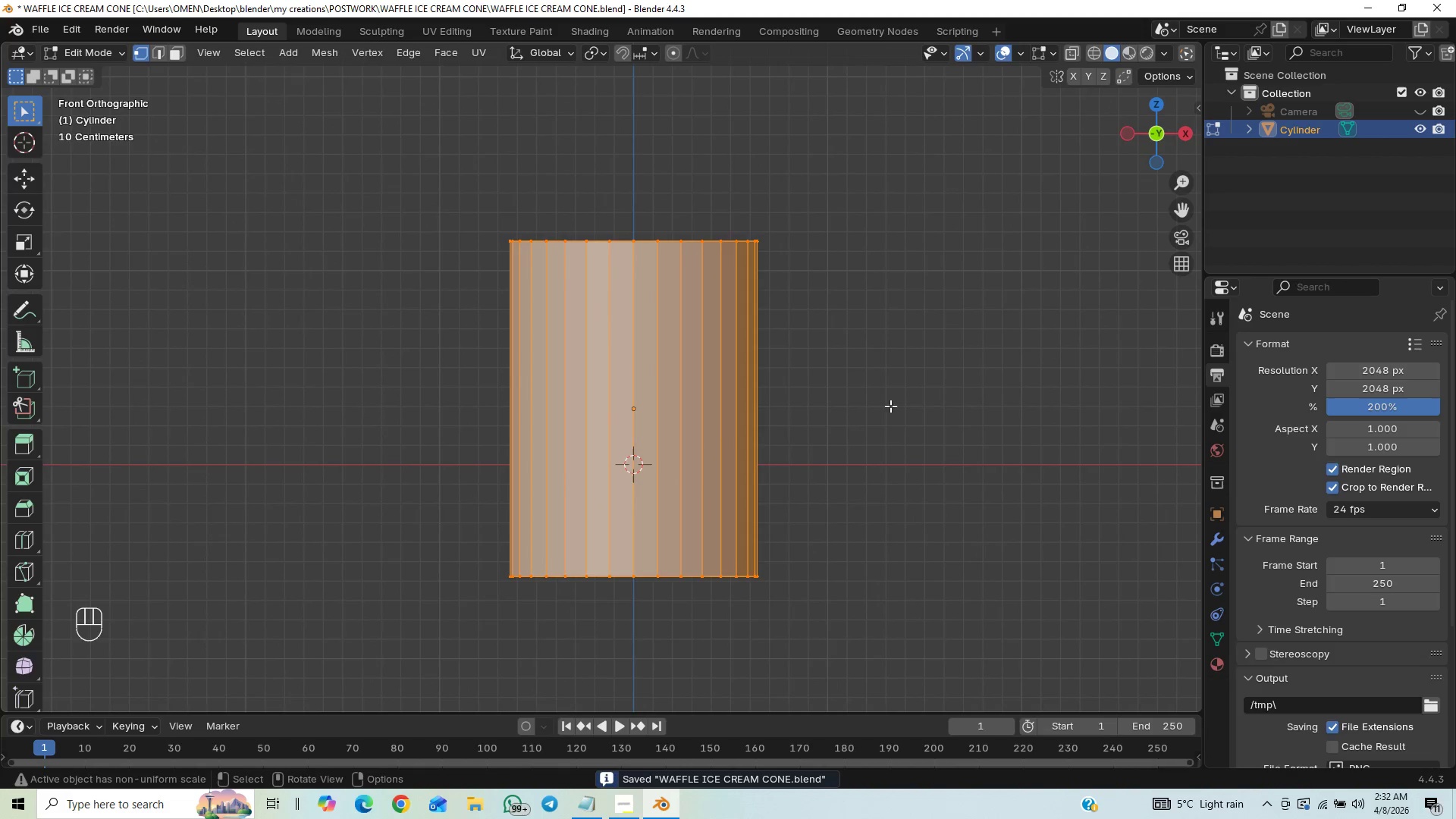 
hold_key(key=ShiftLeft, duration=1.5)
scroll: coordinate [883, 434], scroll_direction: up, amount: 1.0
 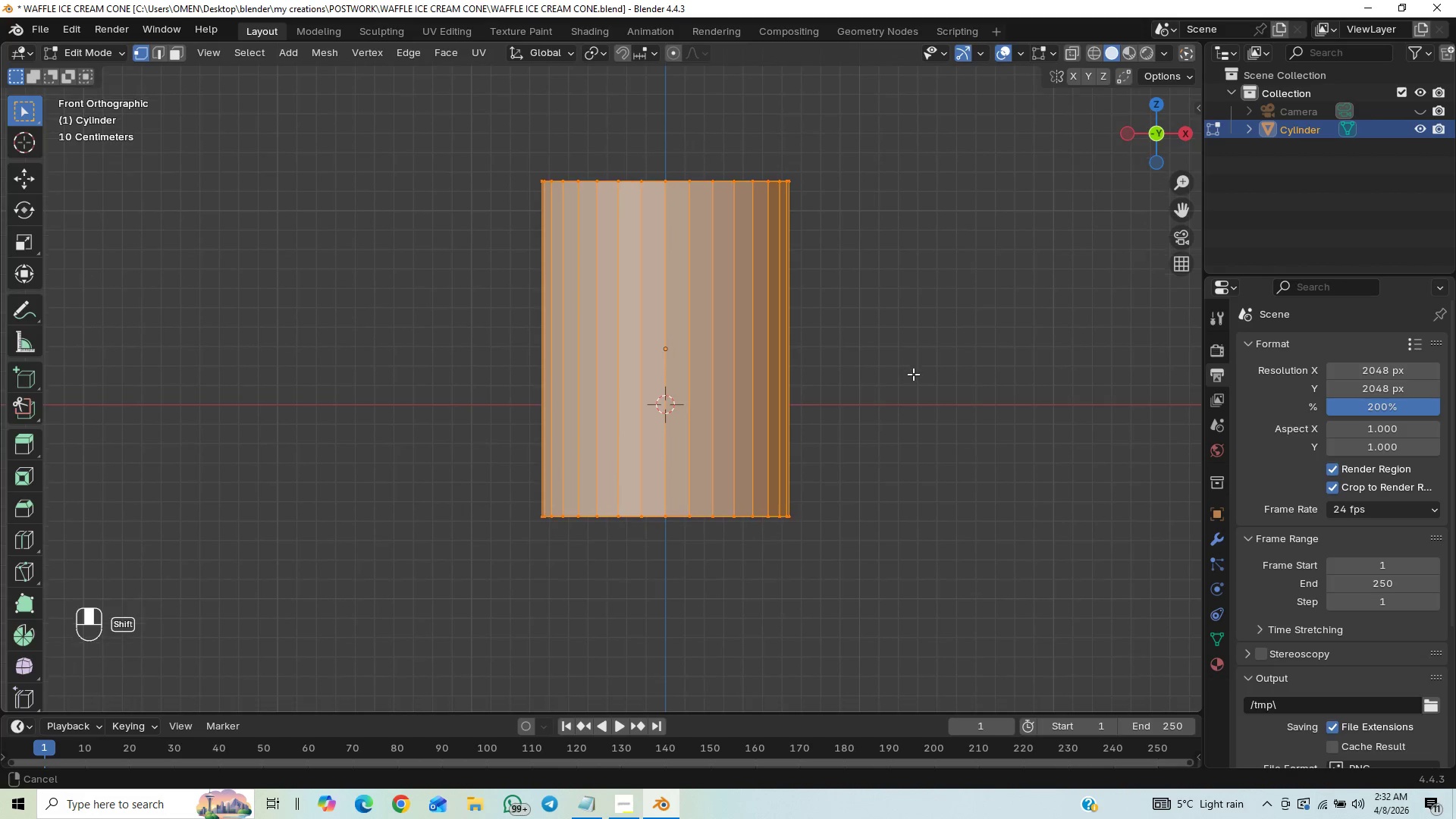 
key(Shift+ShiftLeft)
 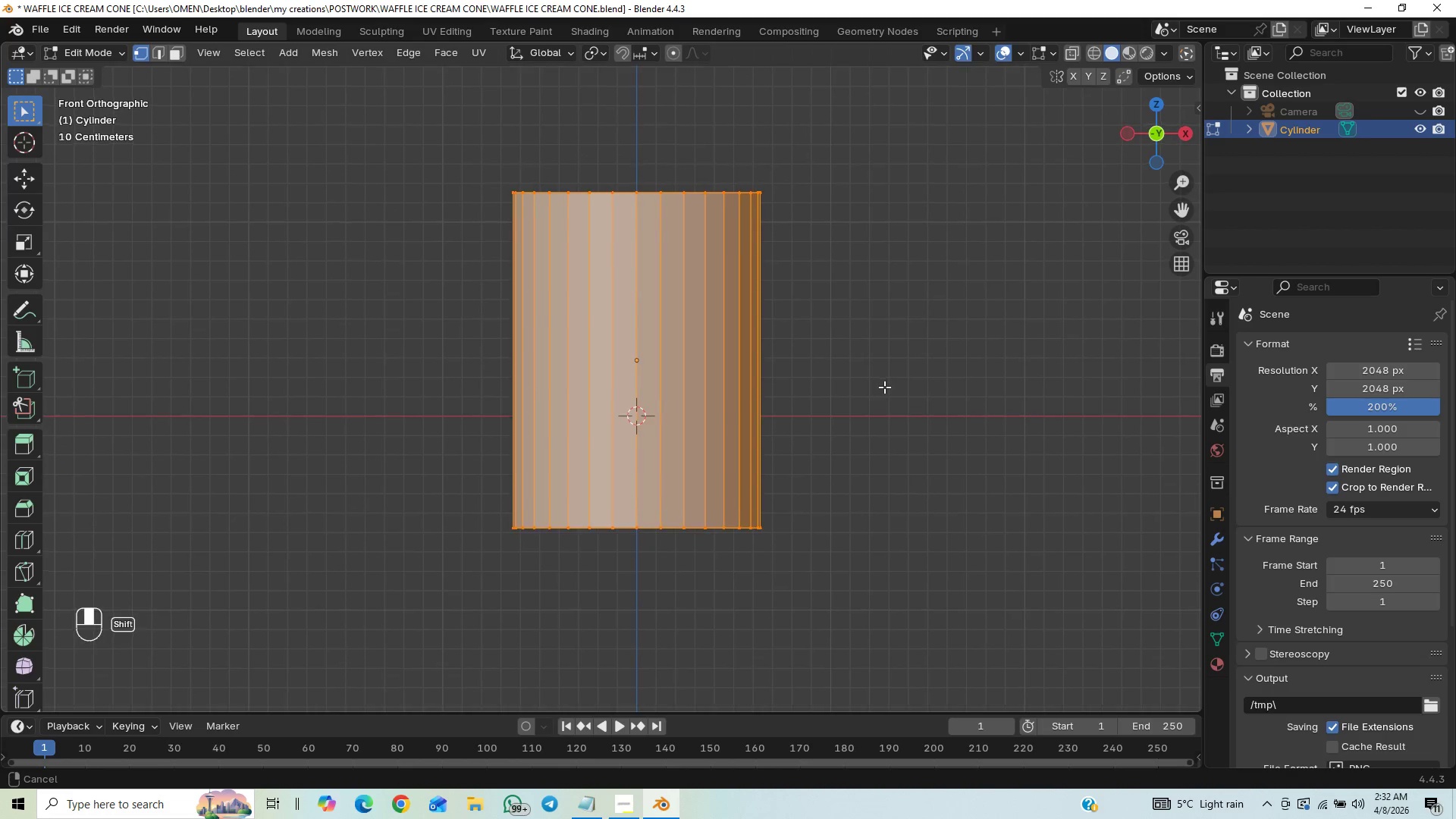 
key(Shift+ShiftLeft)
 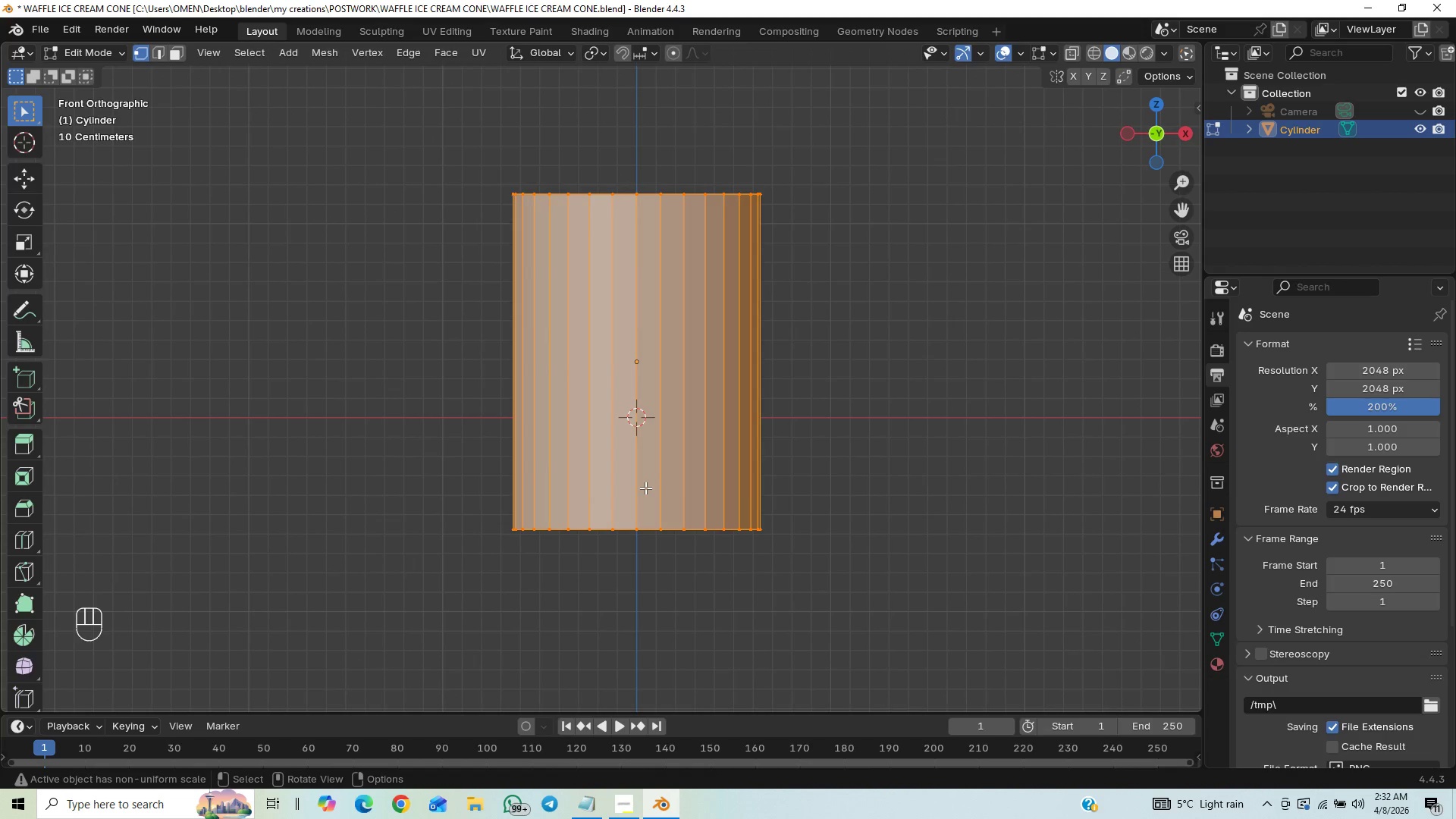 
key(2)
 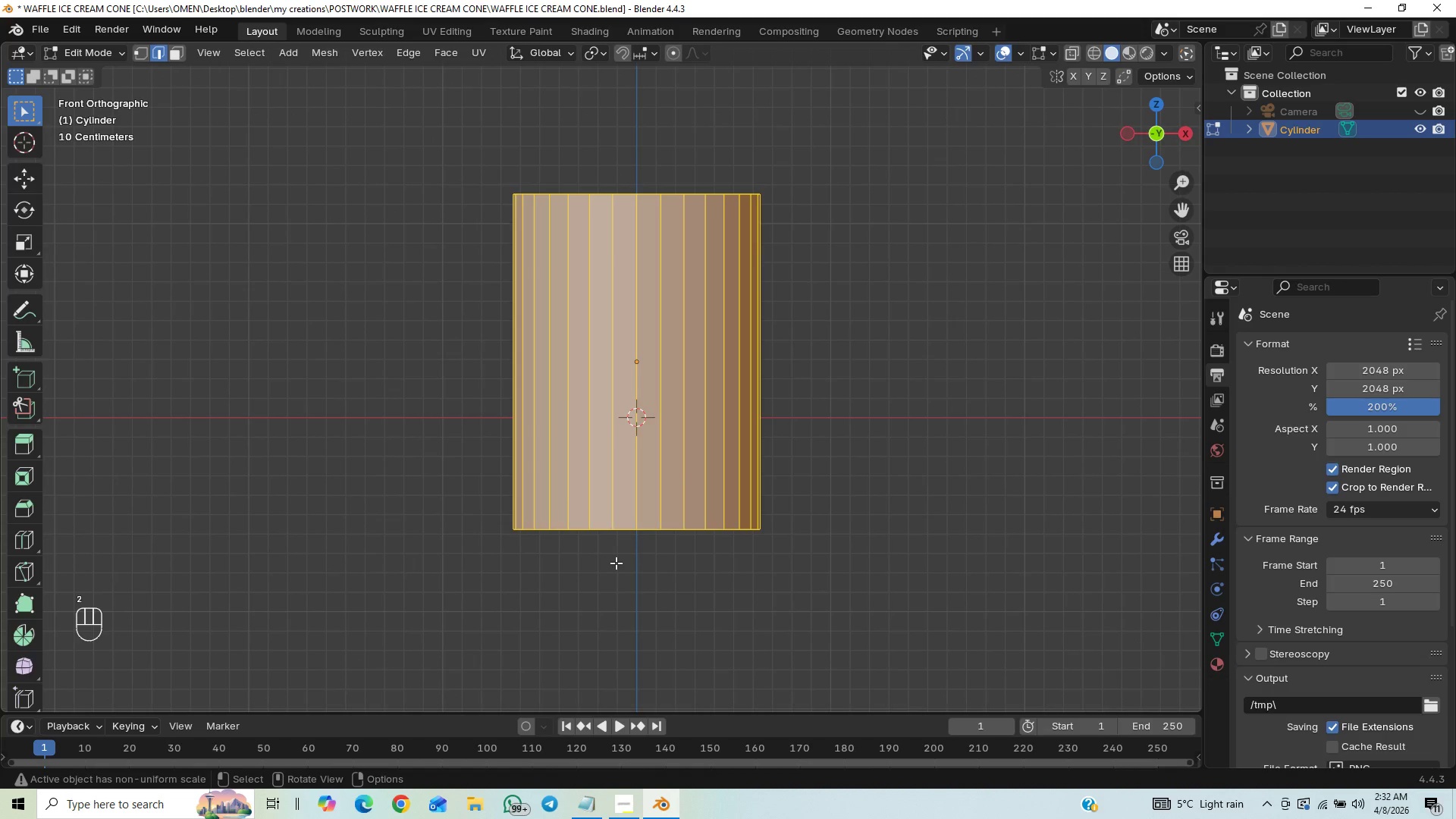 
key(Control+S)
 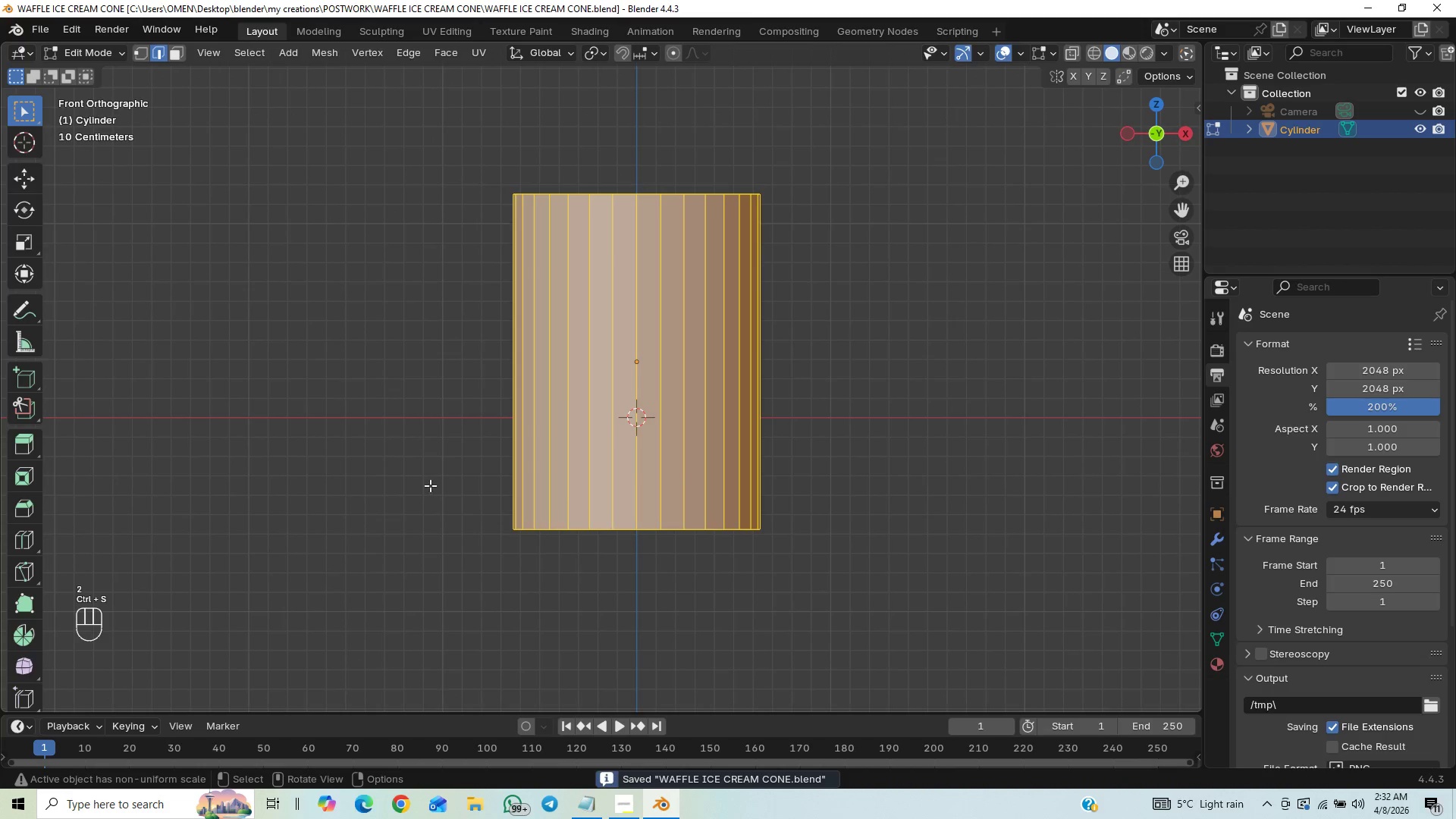 
left_click_drag(start_coordinate=[418, 482], to_coordinate=[987, 594])
 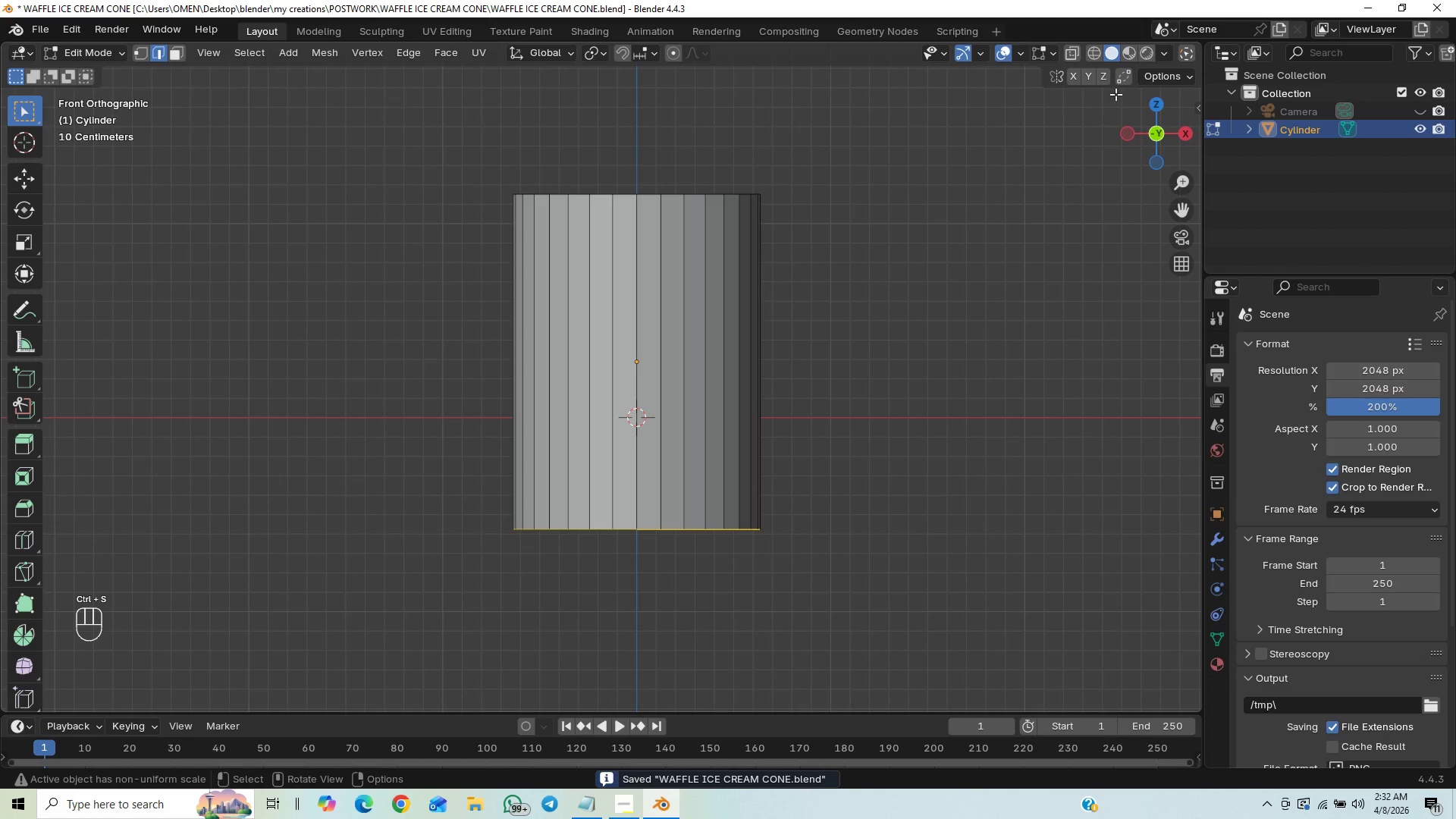 
left_click([1072, 47])
 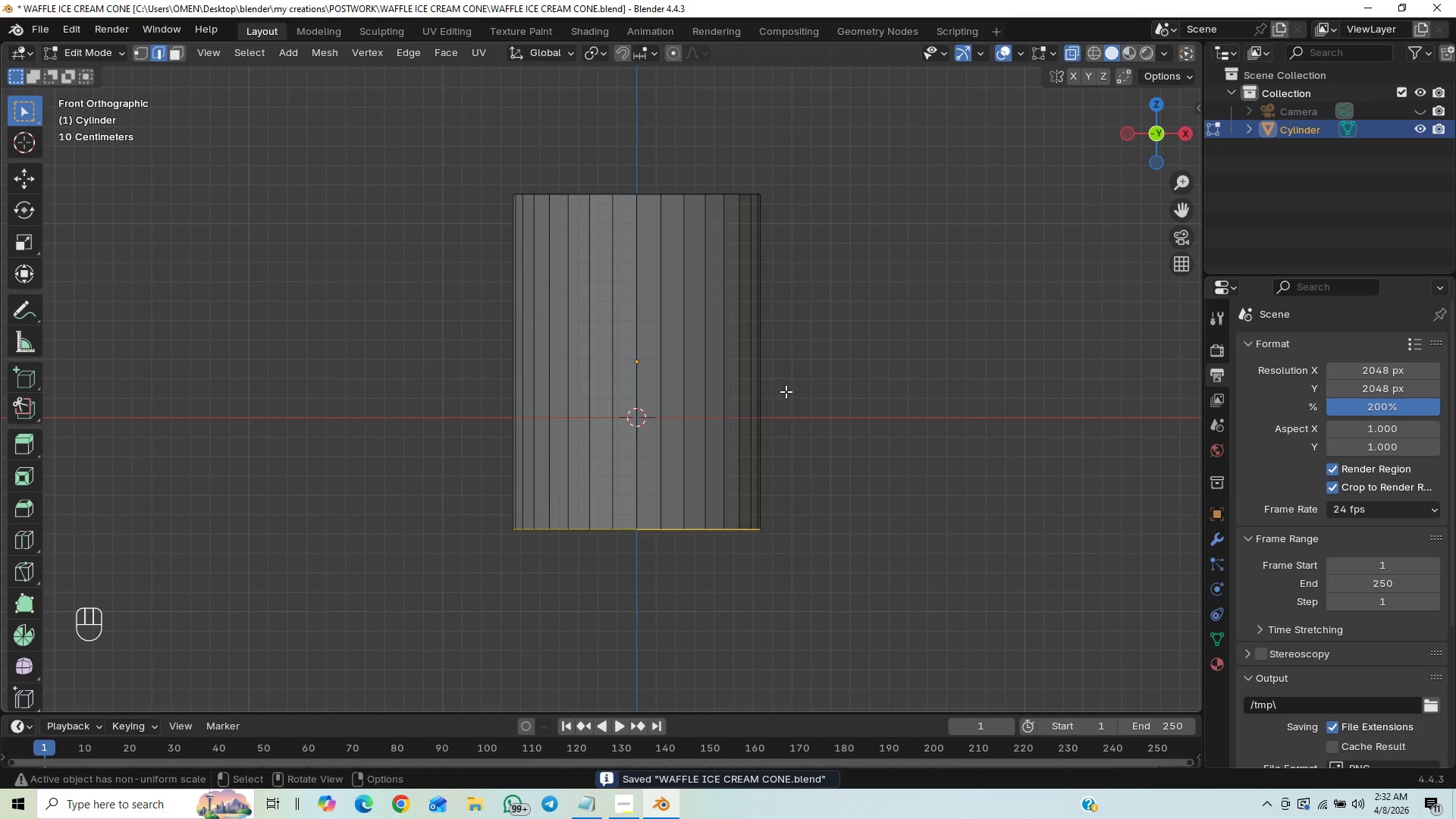 
left_click_drag(start_coordinate=[363, 386], to_coordinate=[976, 610])
 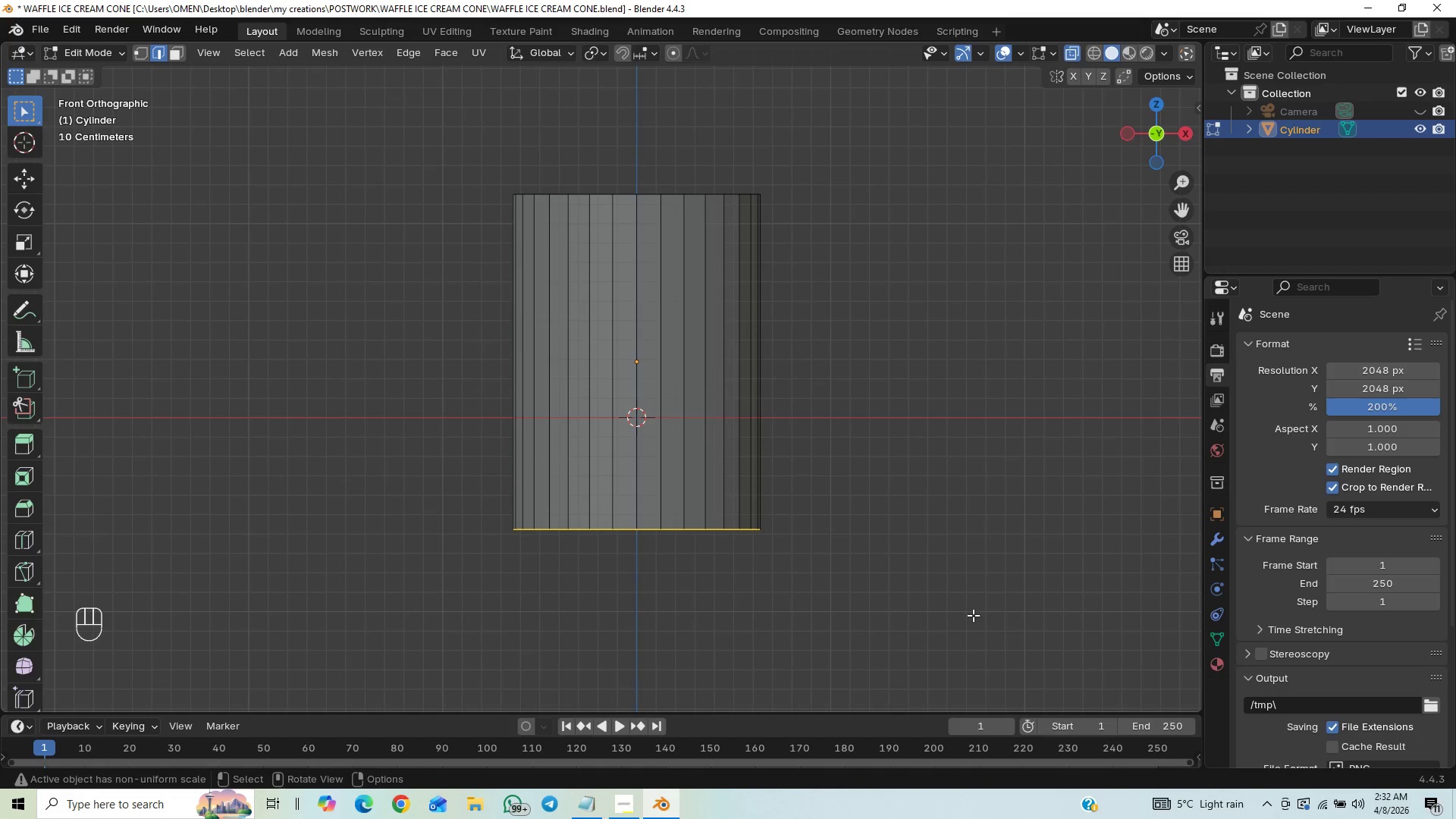 
key(Control+S)
 